 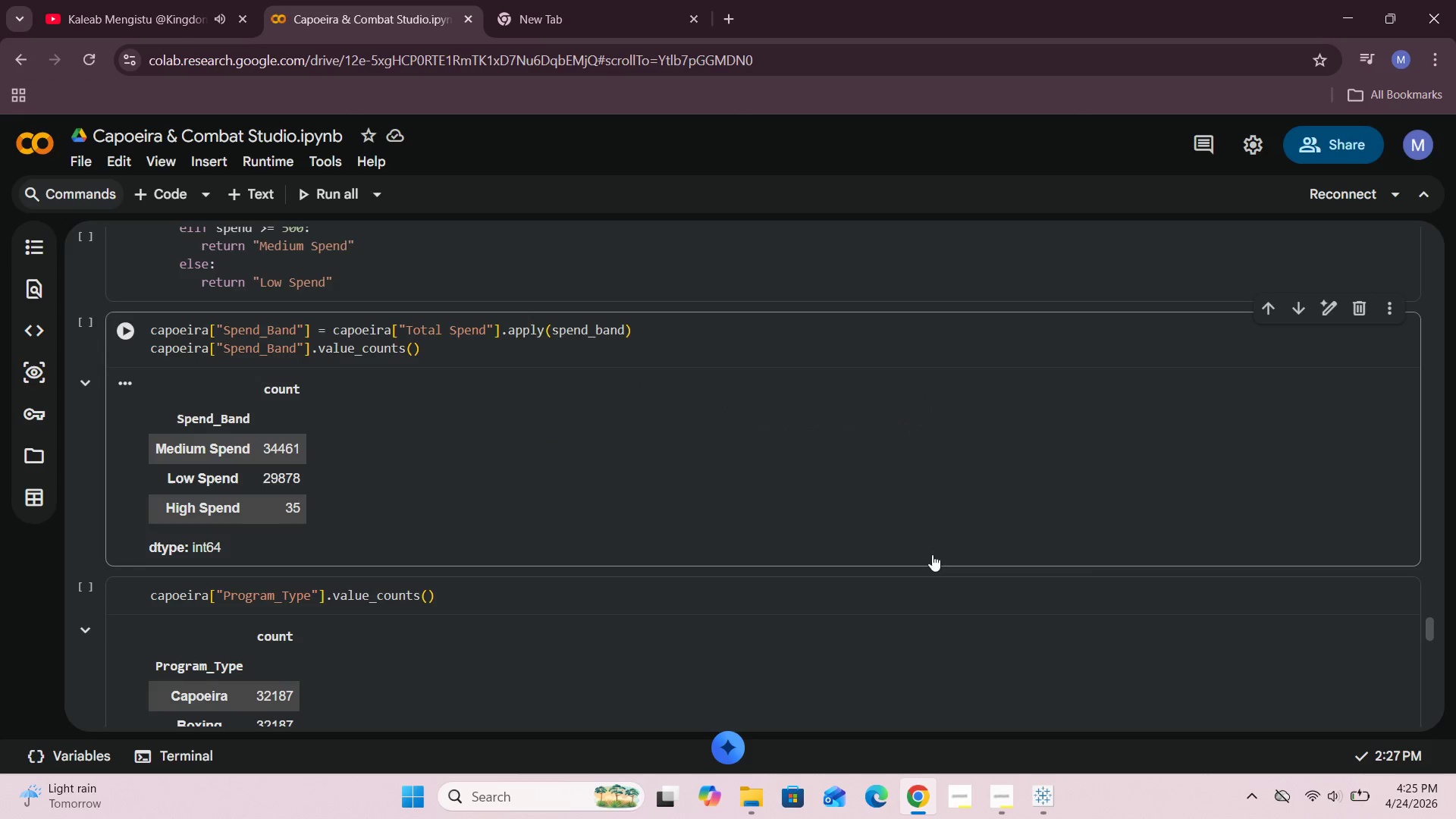 
left_click([1041, 802])
 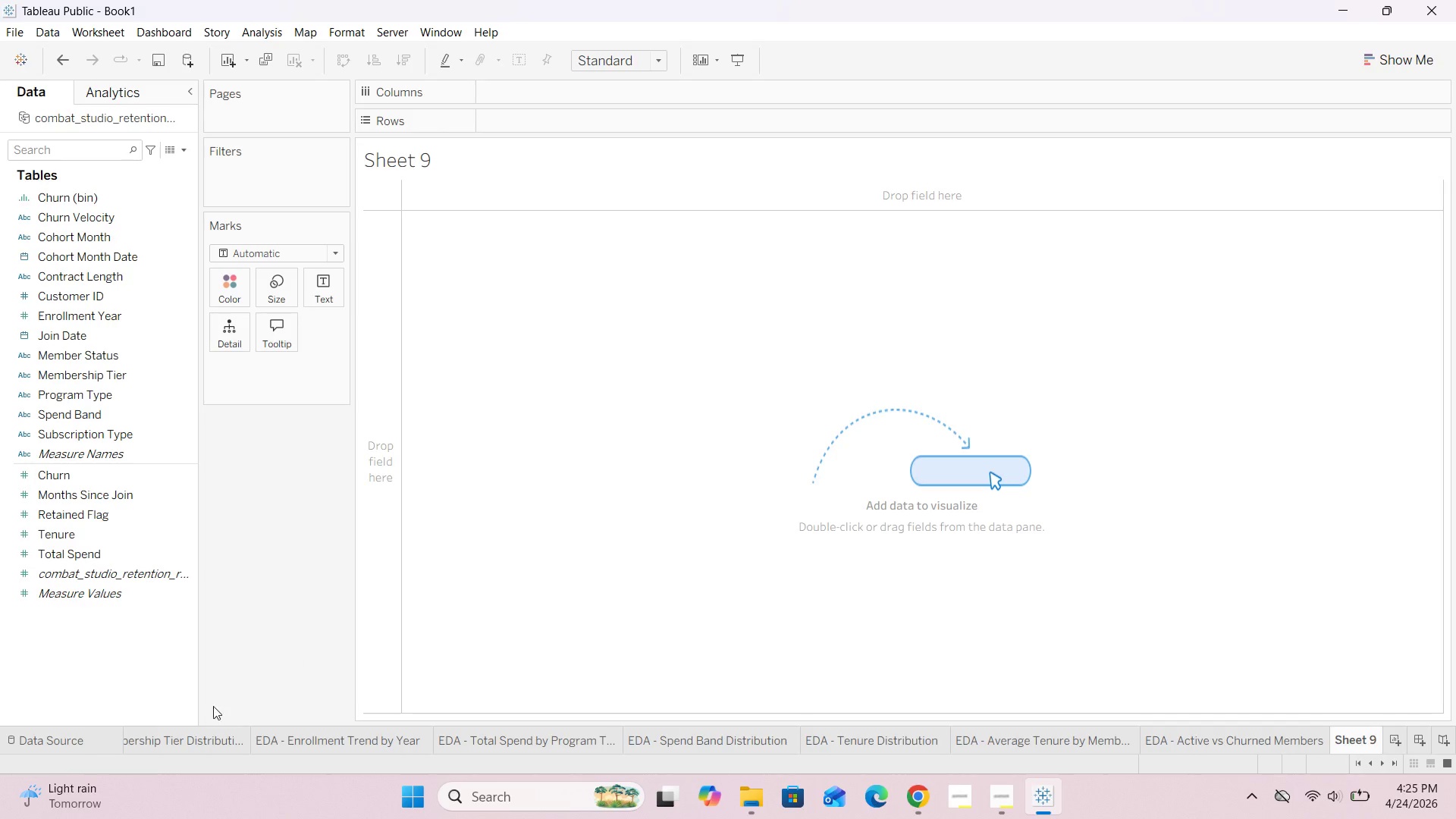 
left_click([31, 745])
 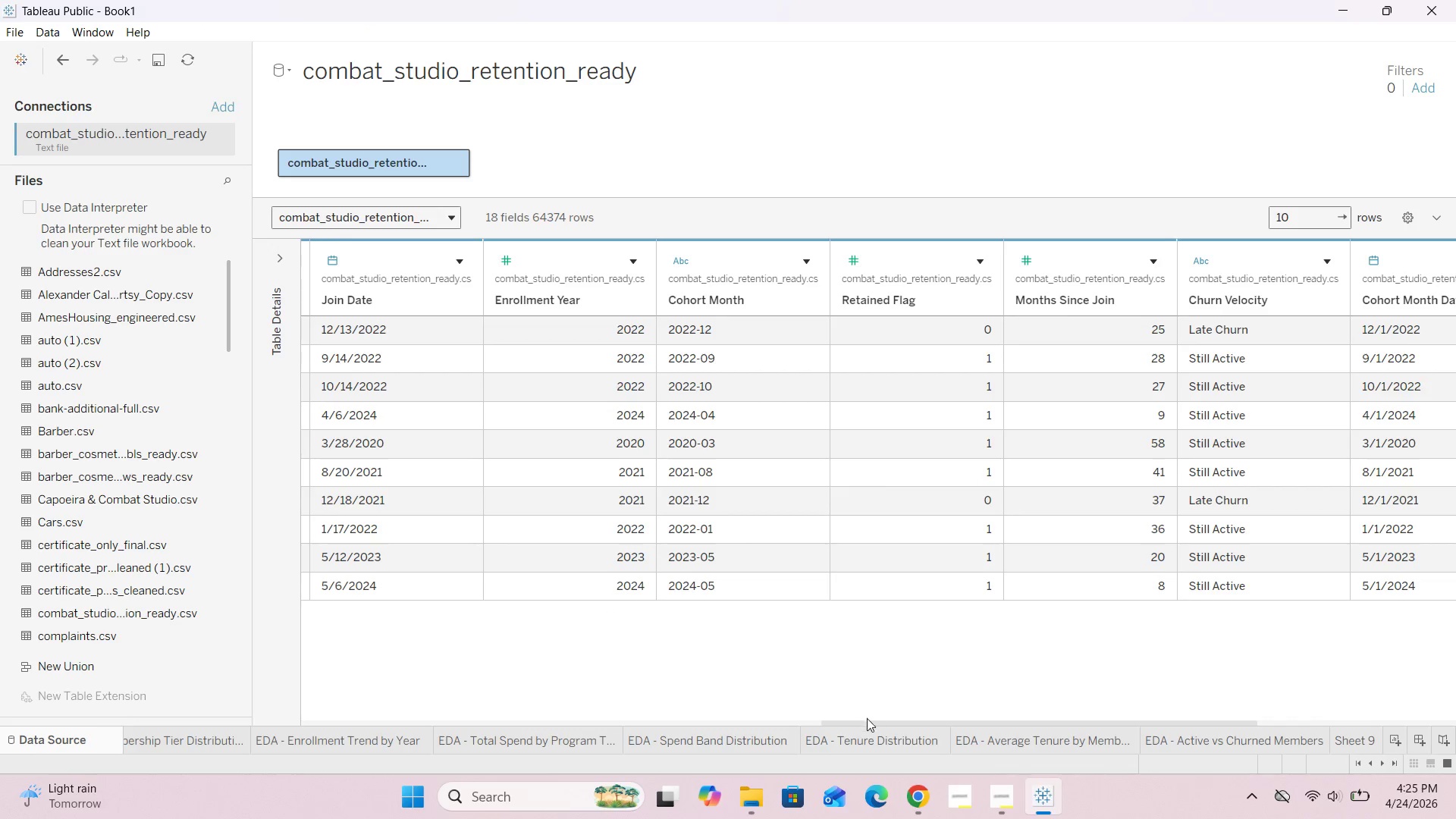 
left_click_drag(start_coordinate=[872, 723], to_coordinate=[367, 692])
 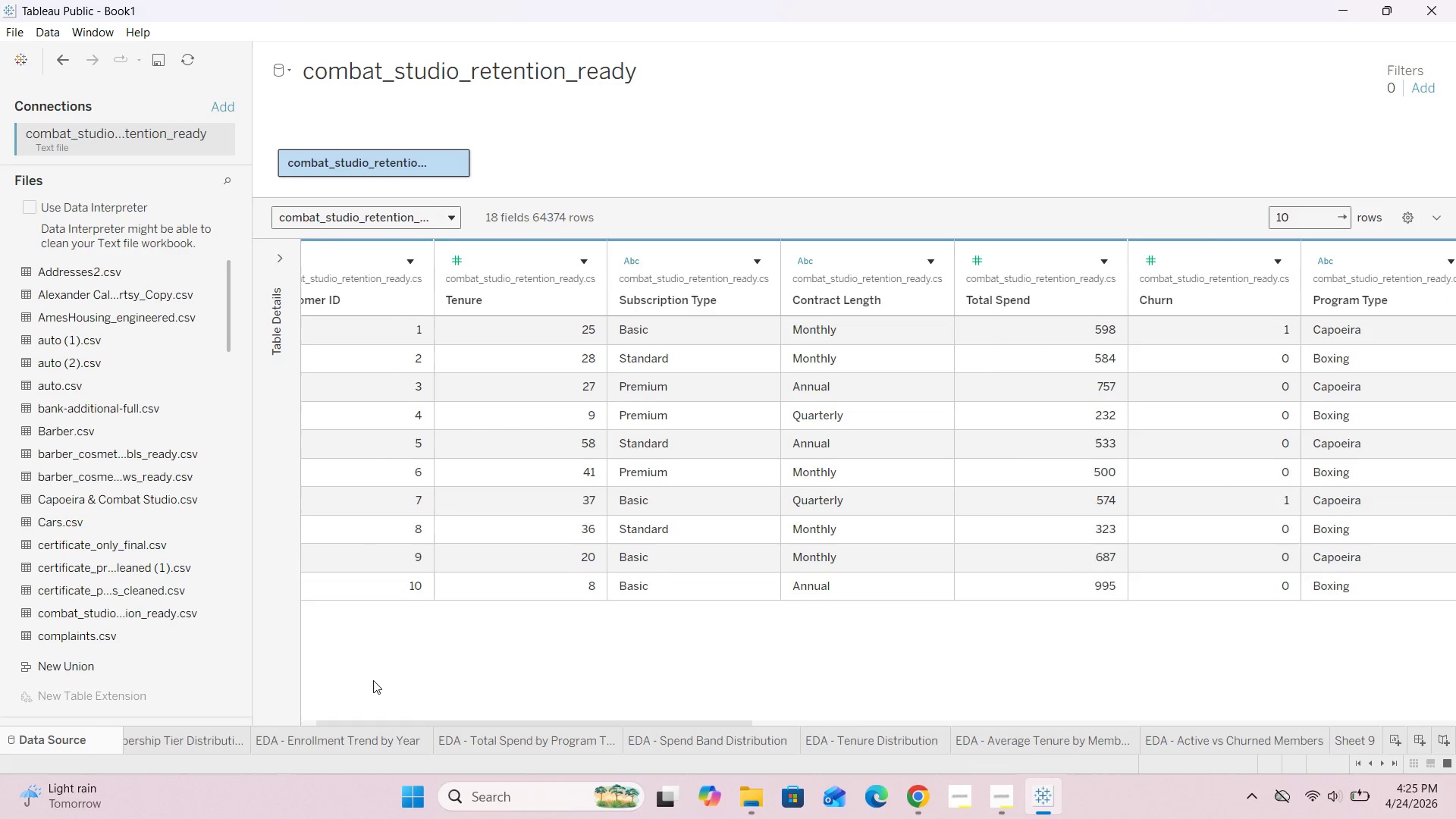 
wait(5.59)
 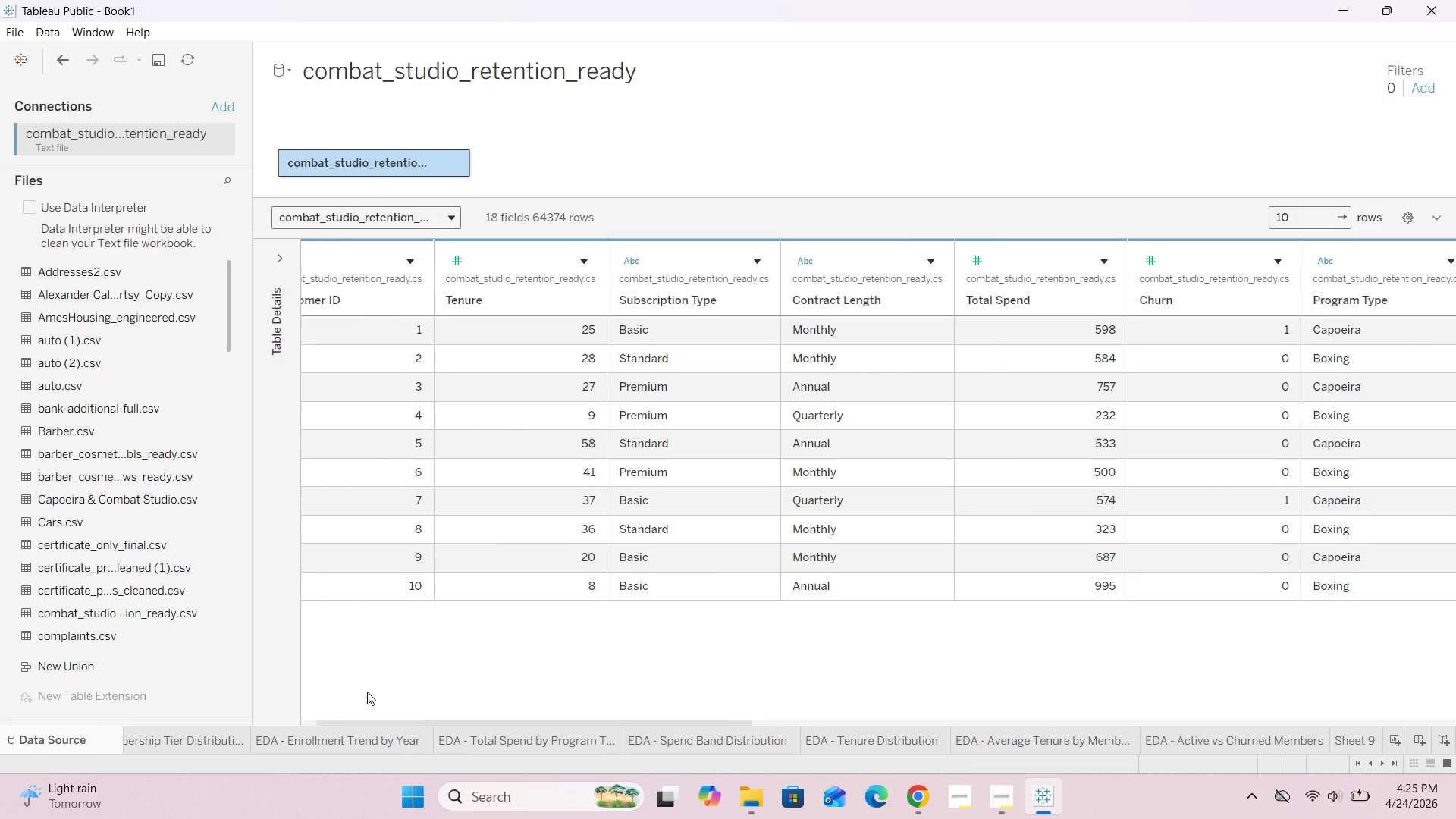 
left_click_drag(start_coordinate=[475, 722], to_coordinate=[1351, 652])
 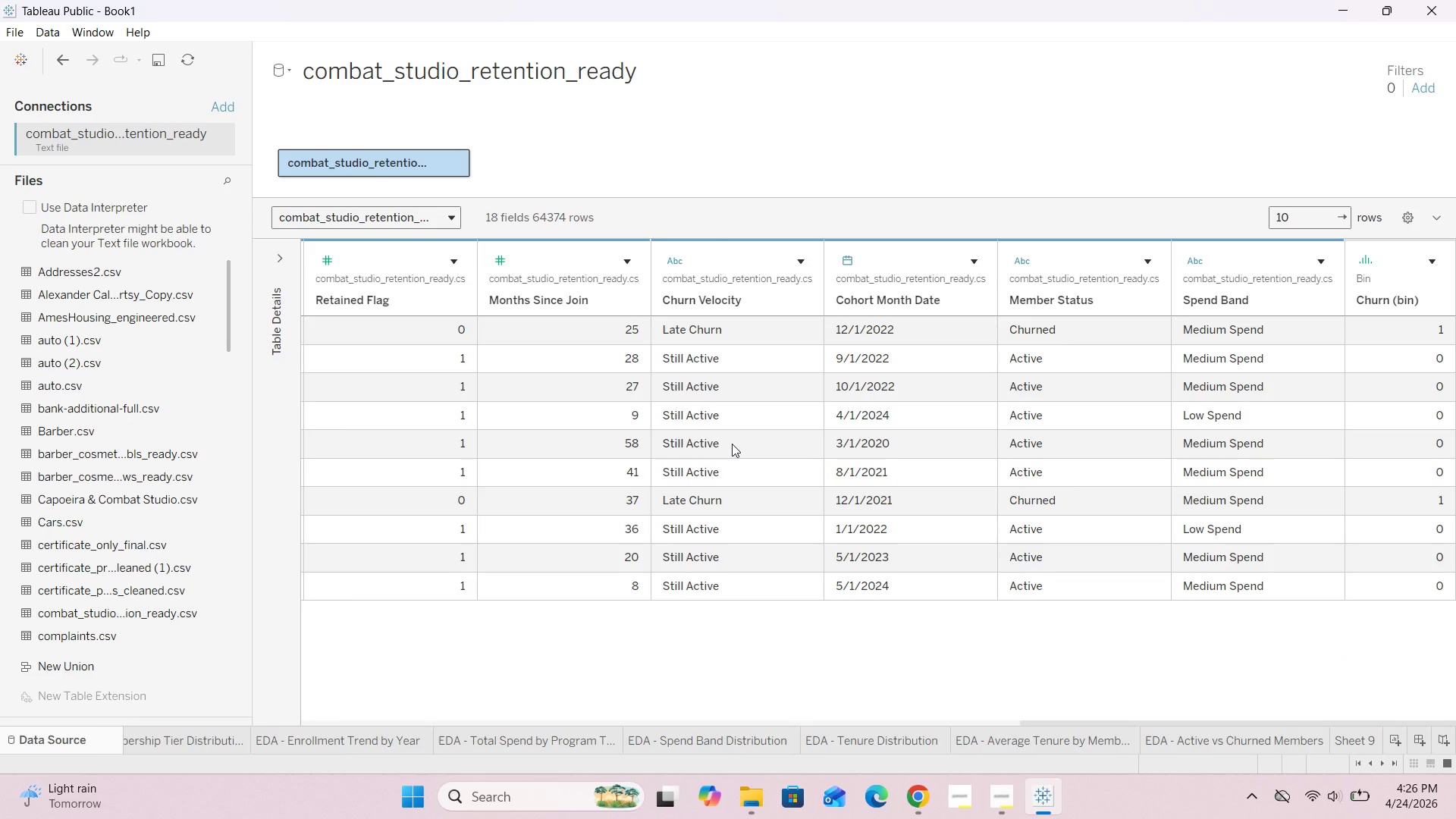 
scroll: coordinate [733, 443], scroll_direction: down, amount: 9.0
 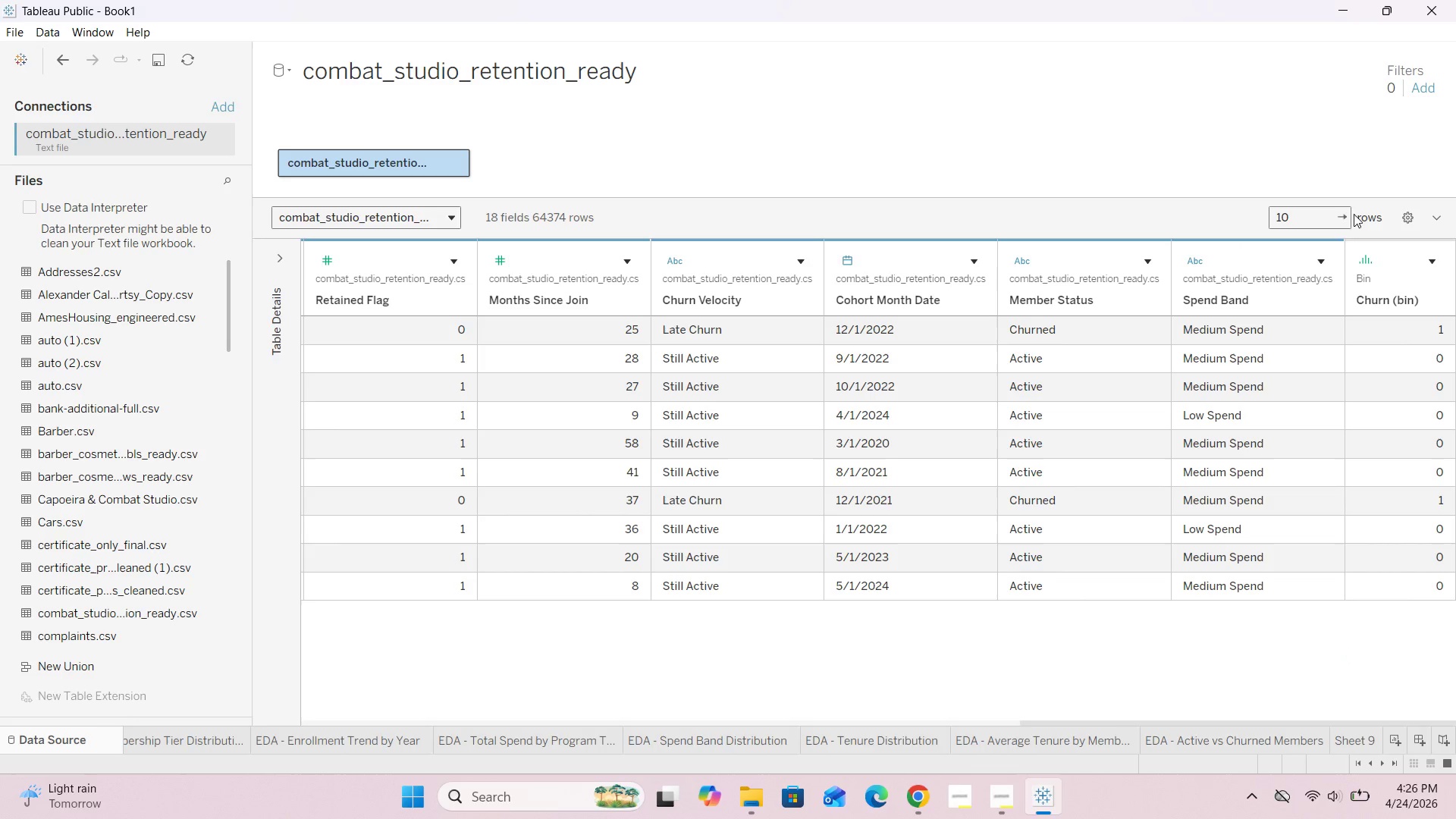 
double_click([1351, 215])
 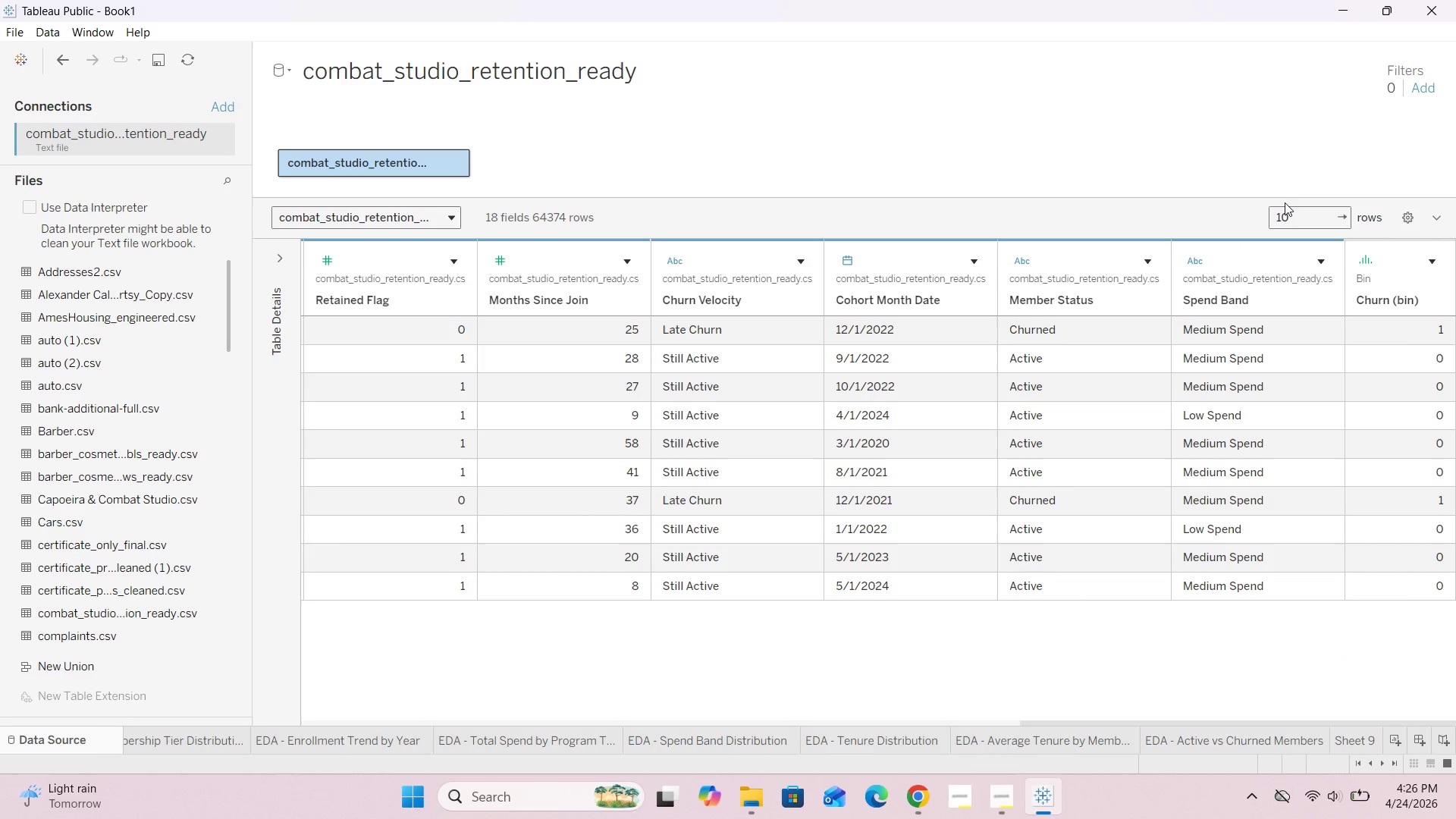 
left_click([1292, 212])
 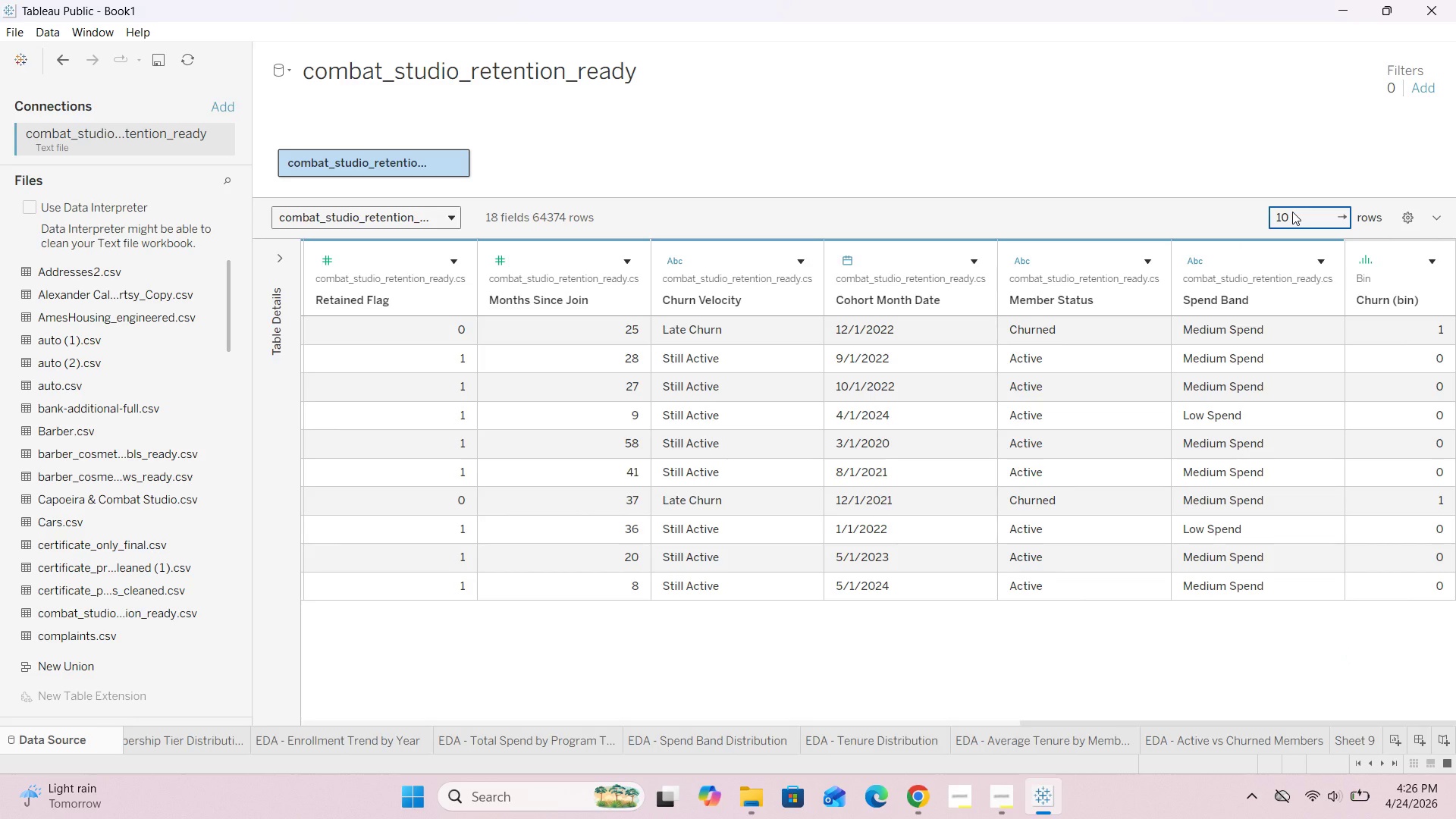 
key(0)
 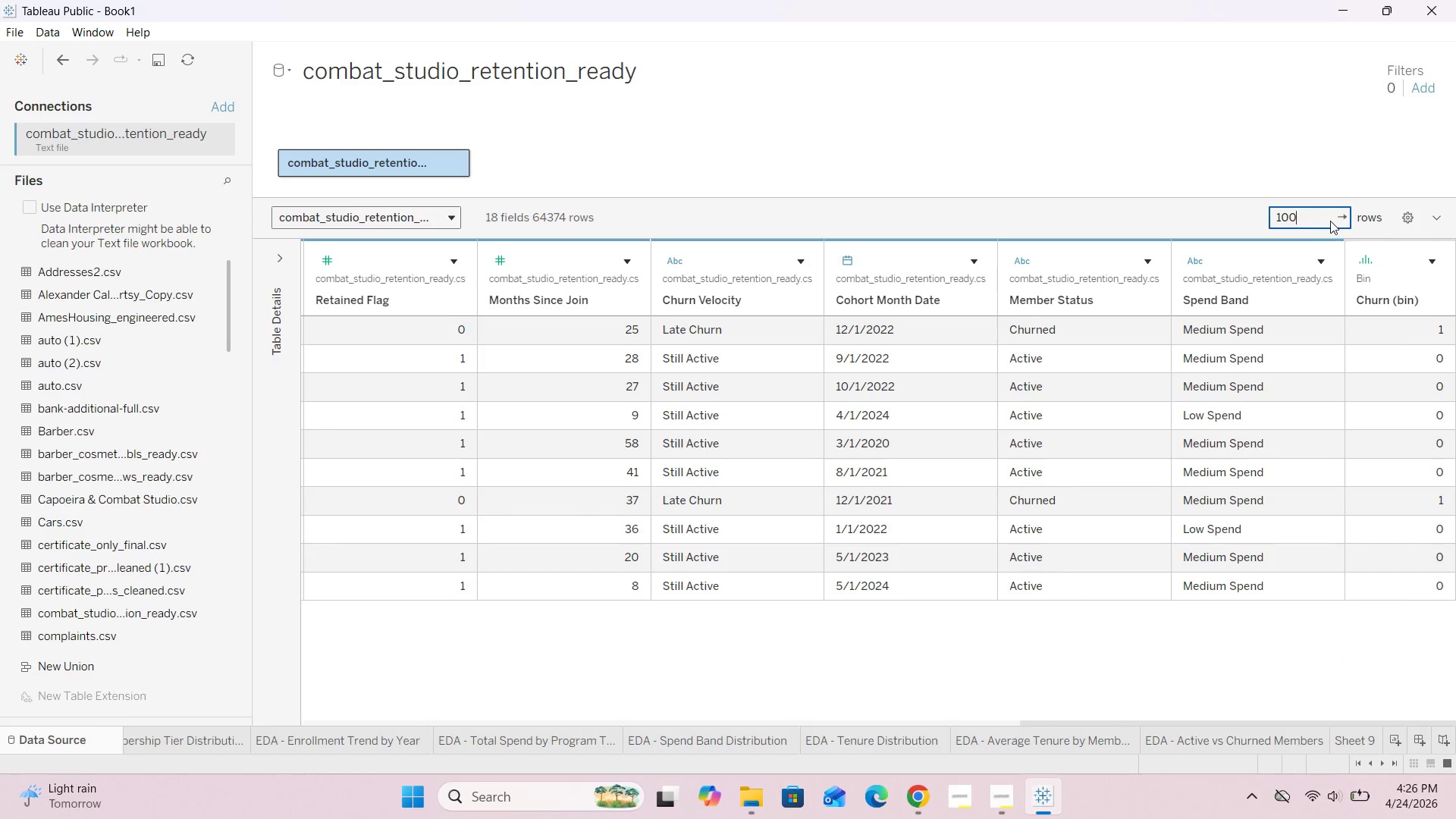 
left_click([1346, 218])
 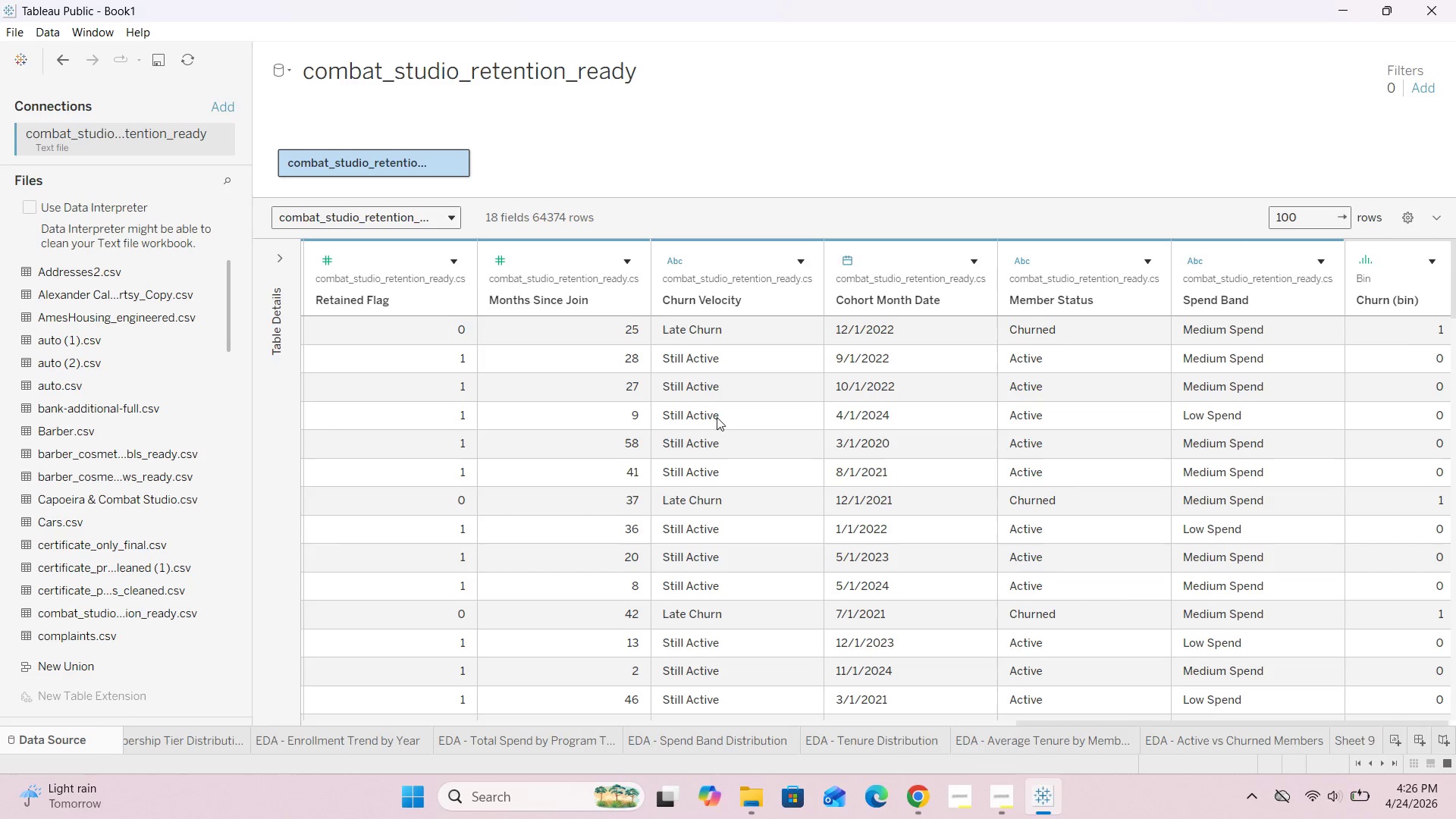 
scroll: coordinate [717, 366], scroll_direction: down, amount: 10.0
 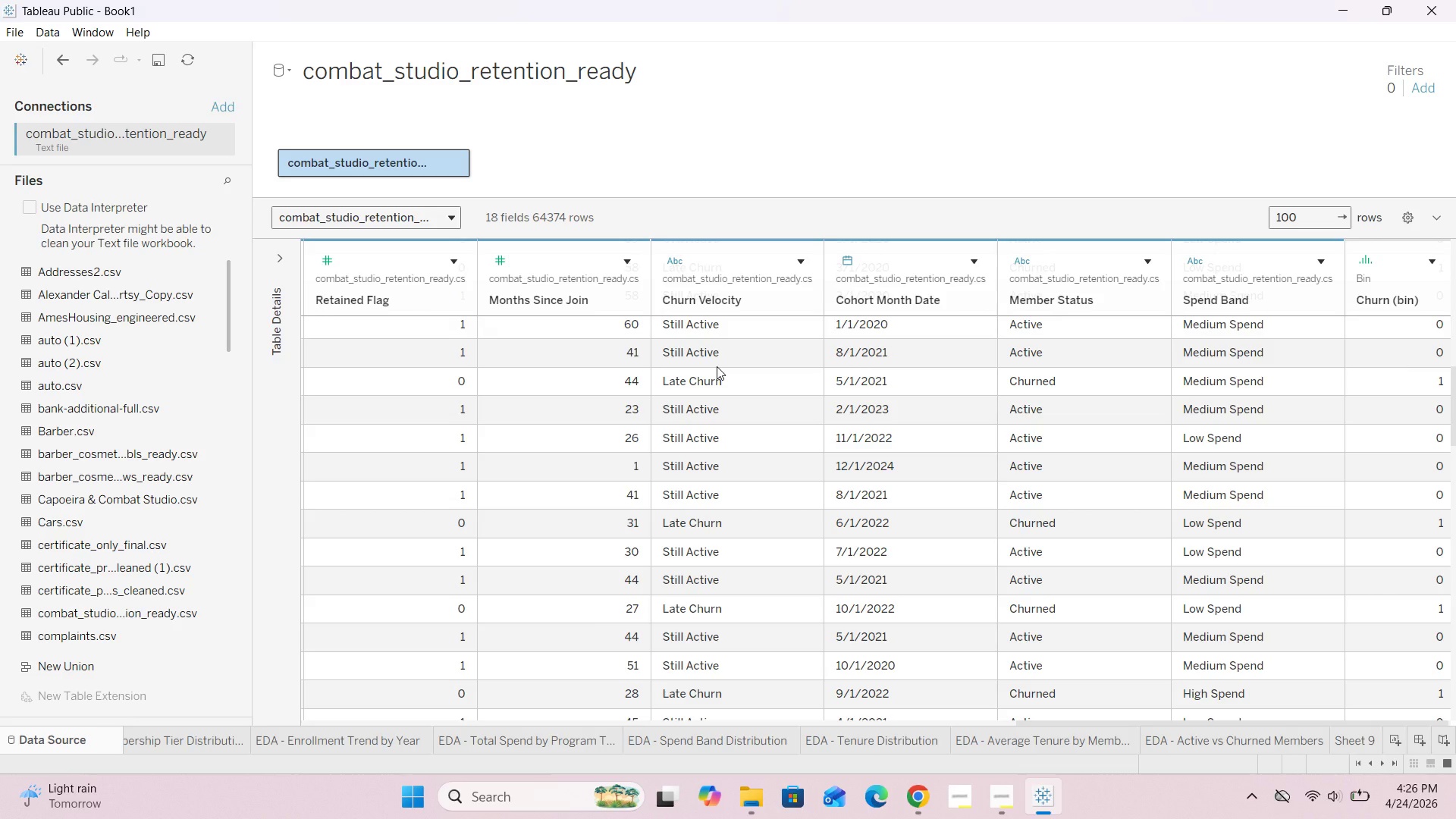 
left_click([1004, 798])
 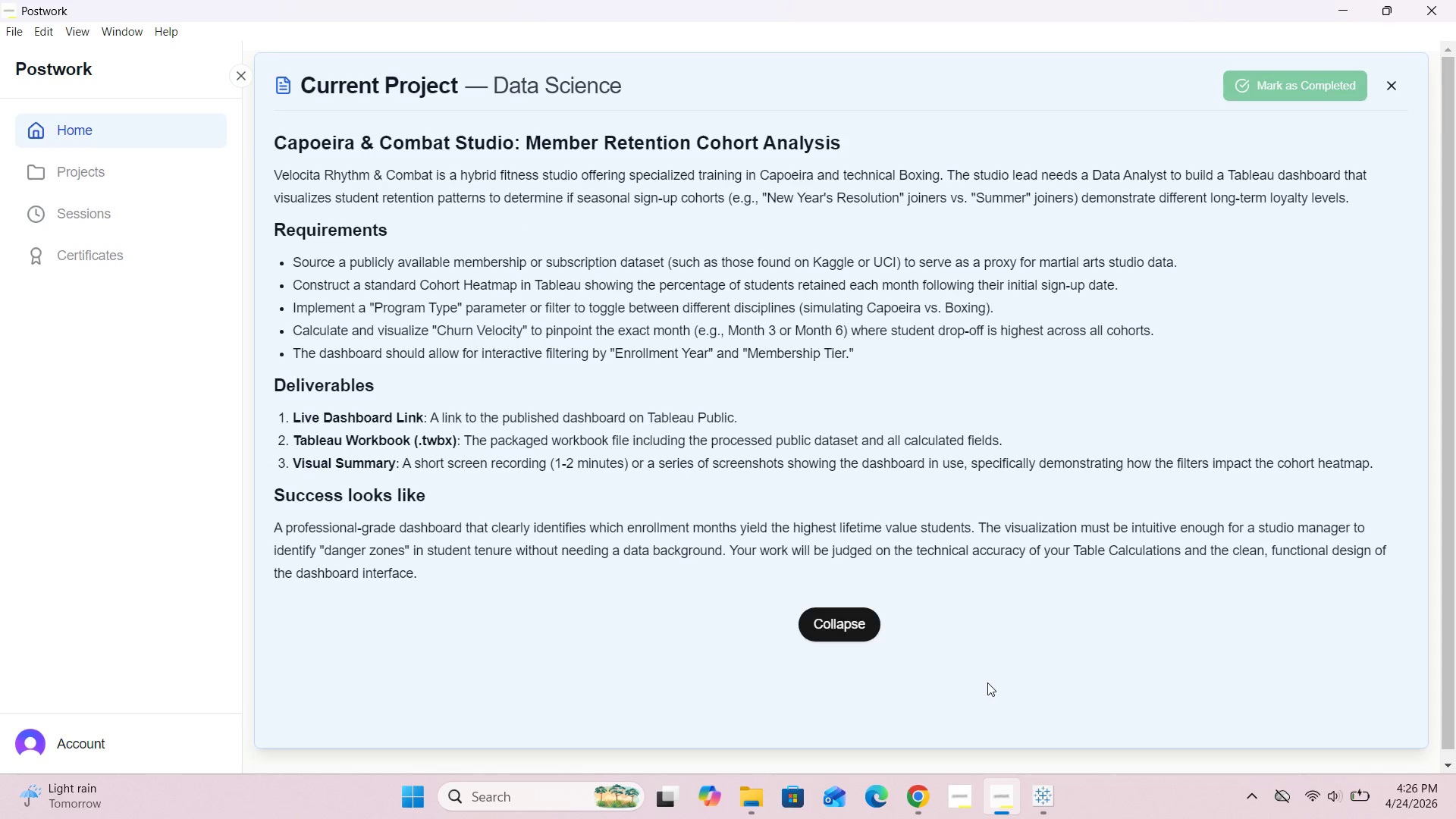 
wait(9.42)
 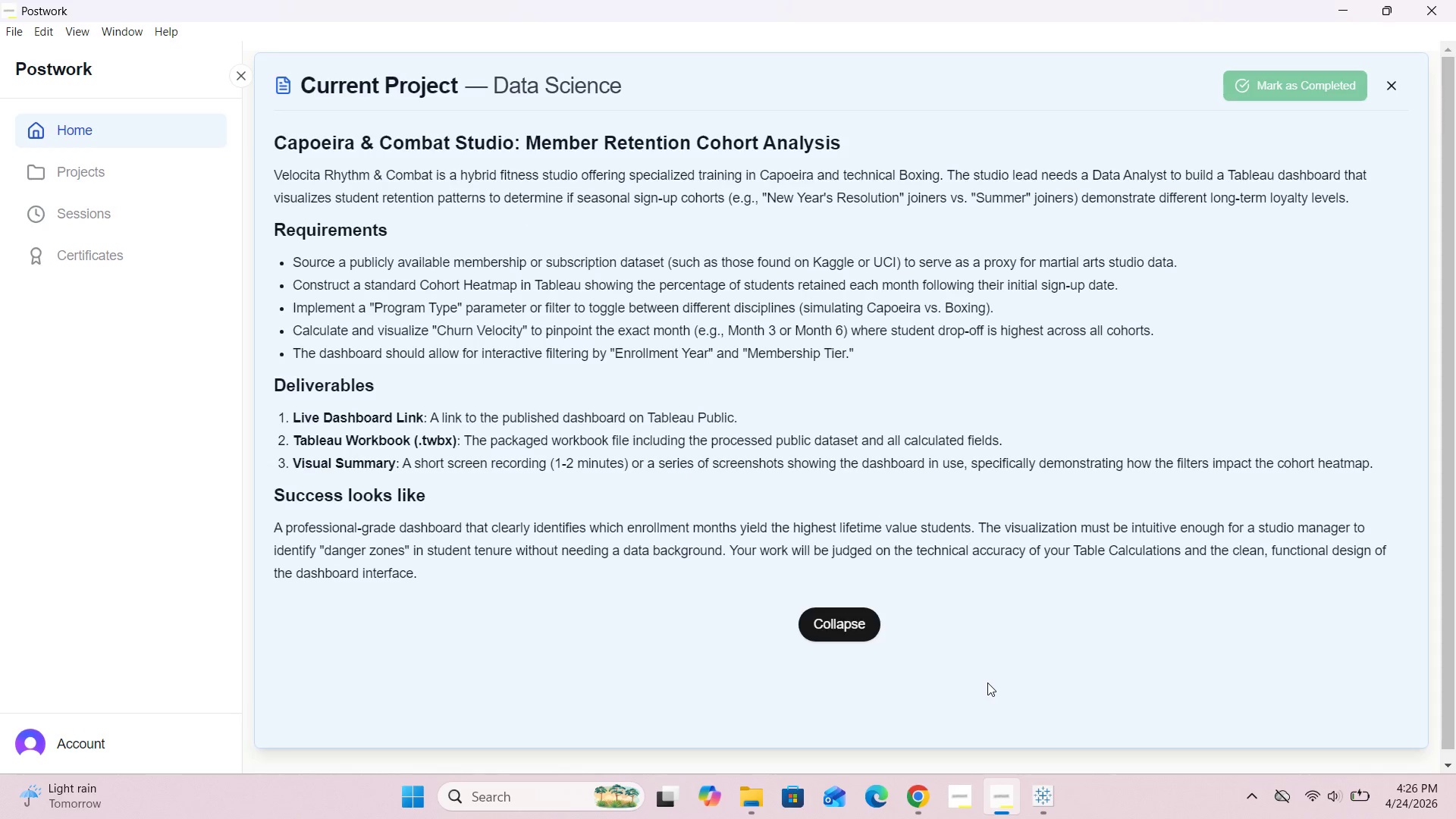 
left_click([1046, 805])
 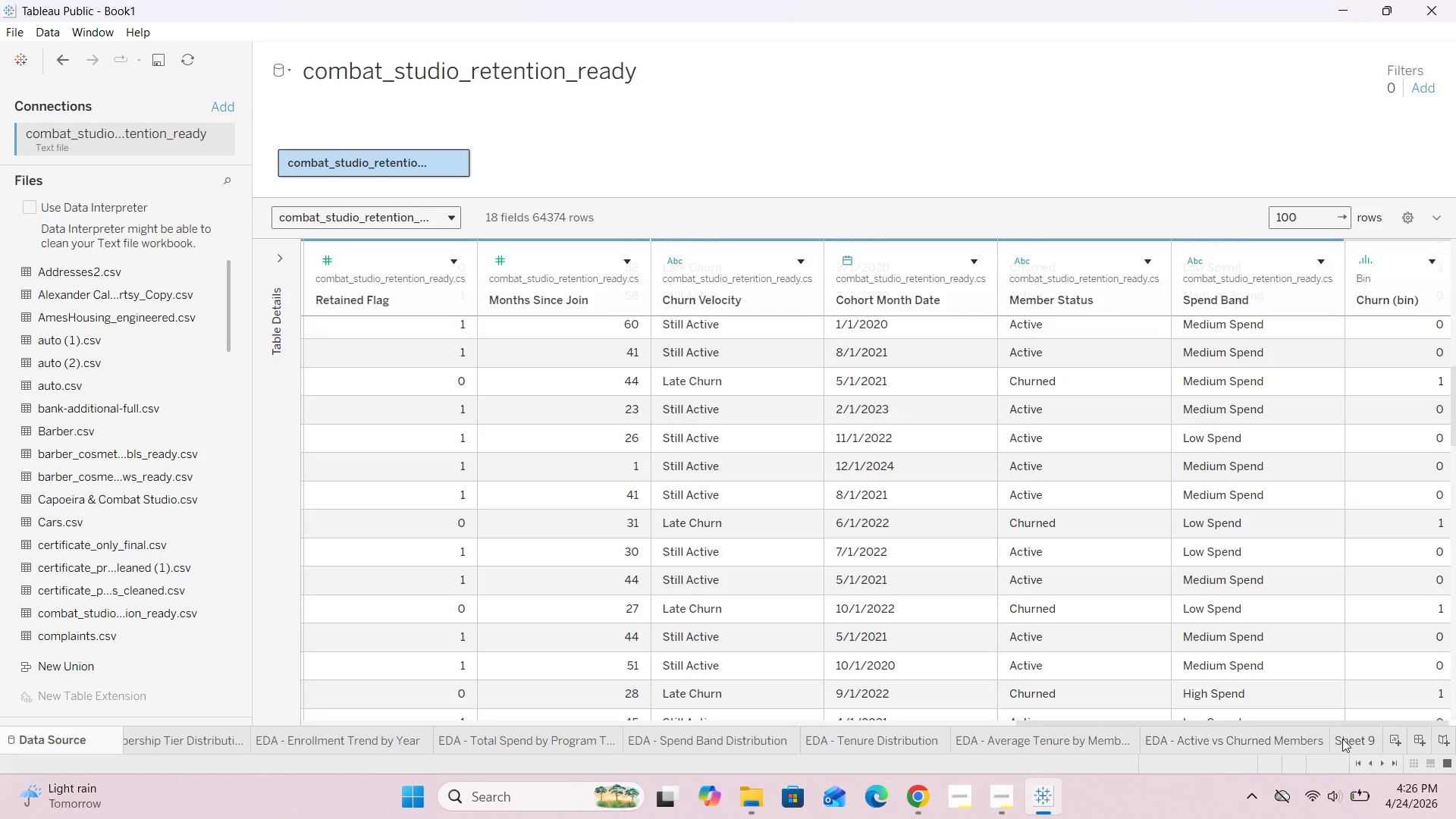 
left_click([1365, 740])
 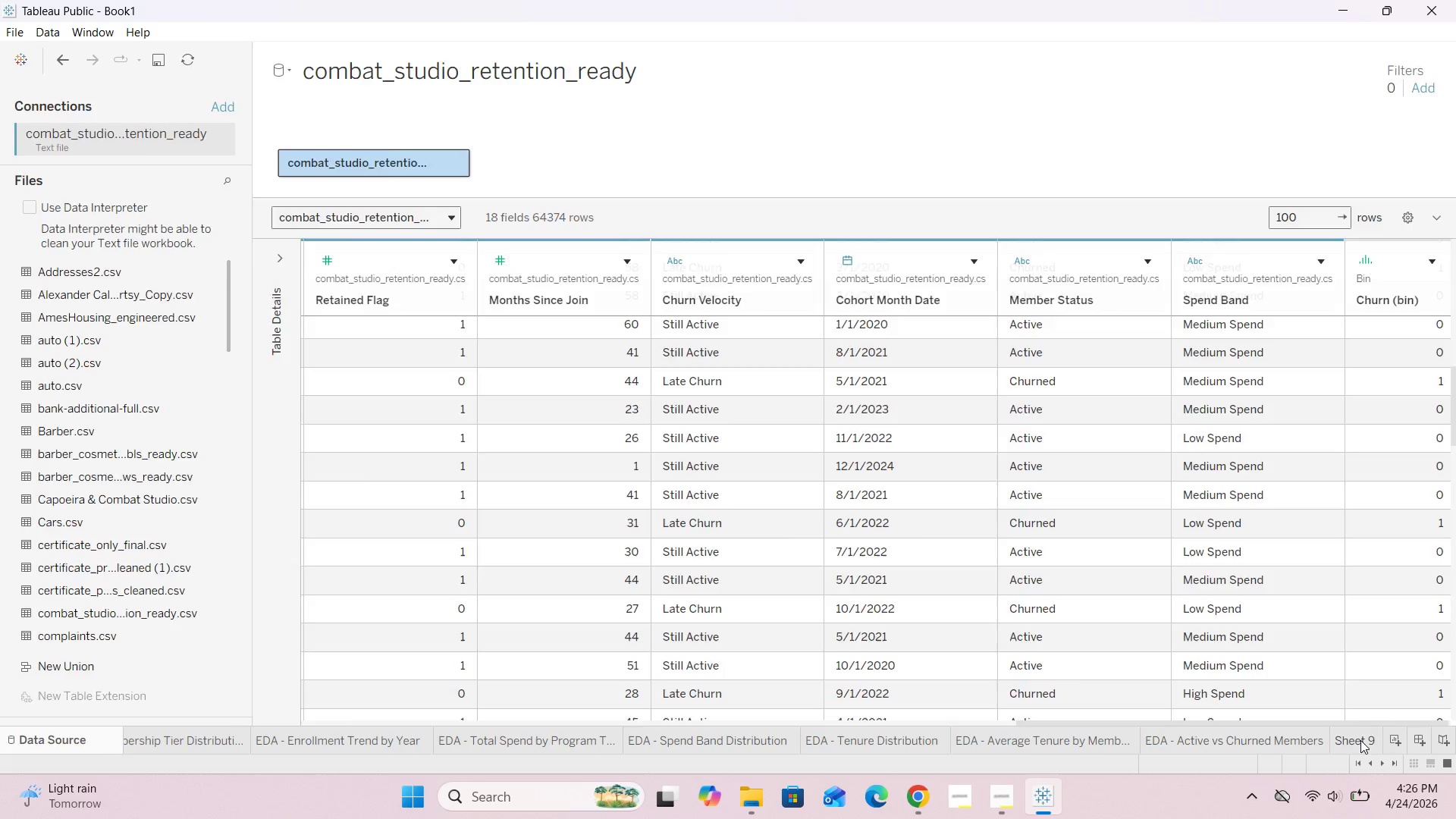 
double_click([1360, 740])
 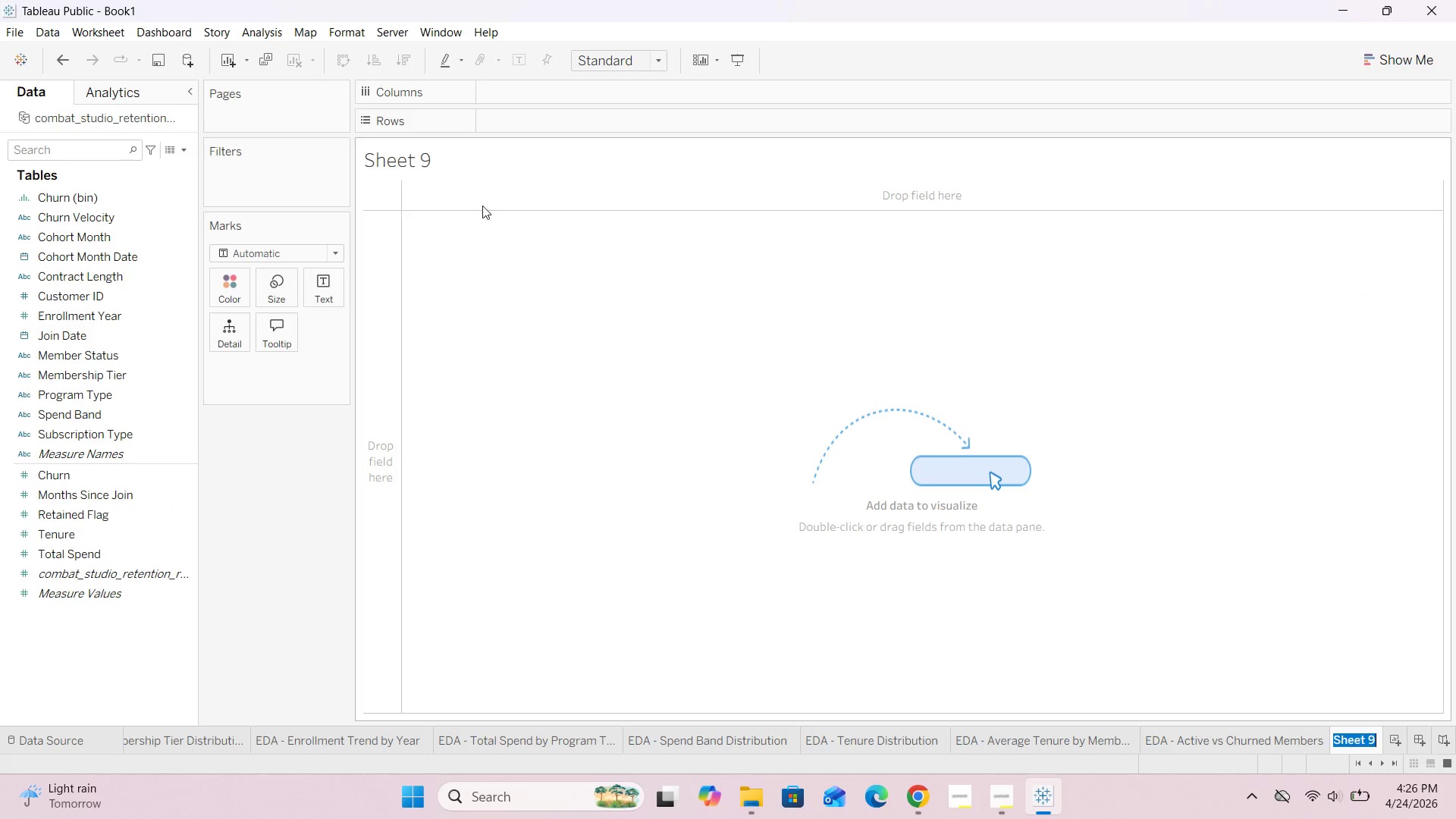 
double_click([410, 162])
 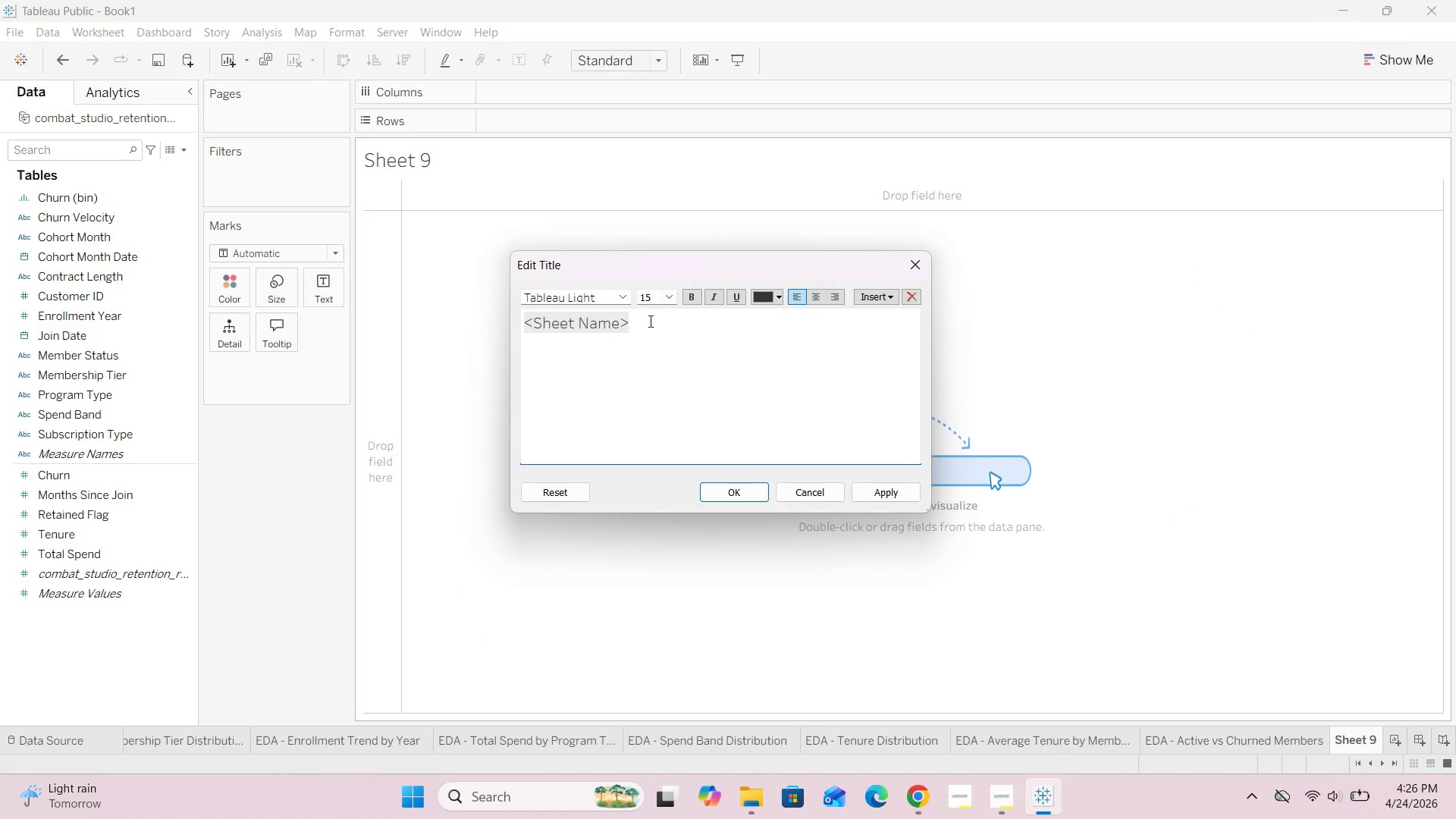 
left_click_drag(start_coordinate=[654, 324], to_coordinate=[458, 306])
 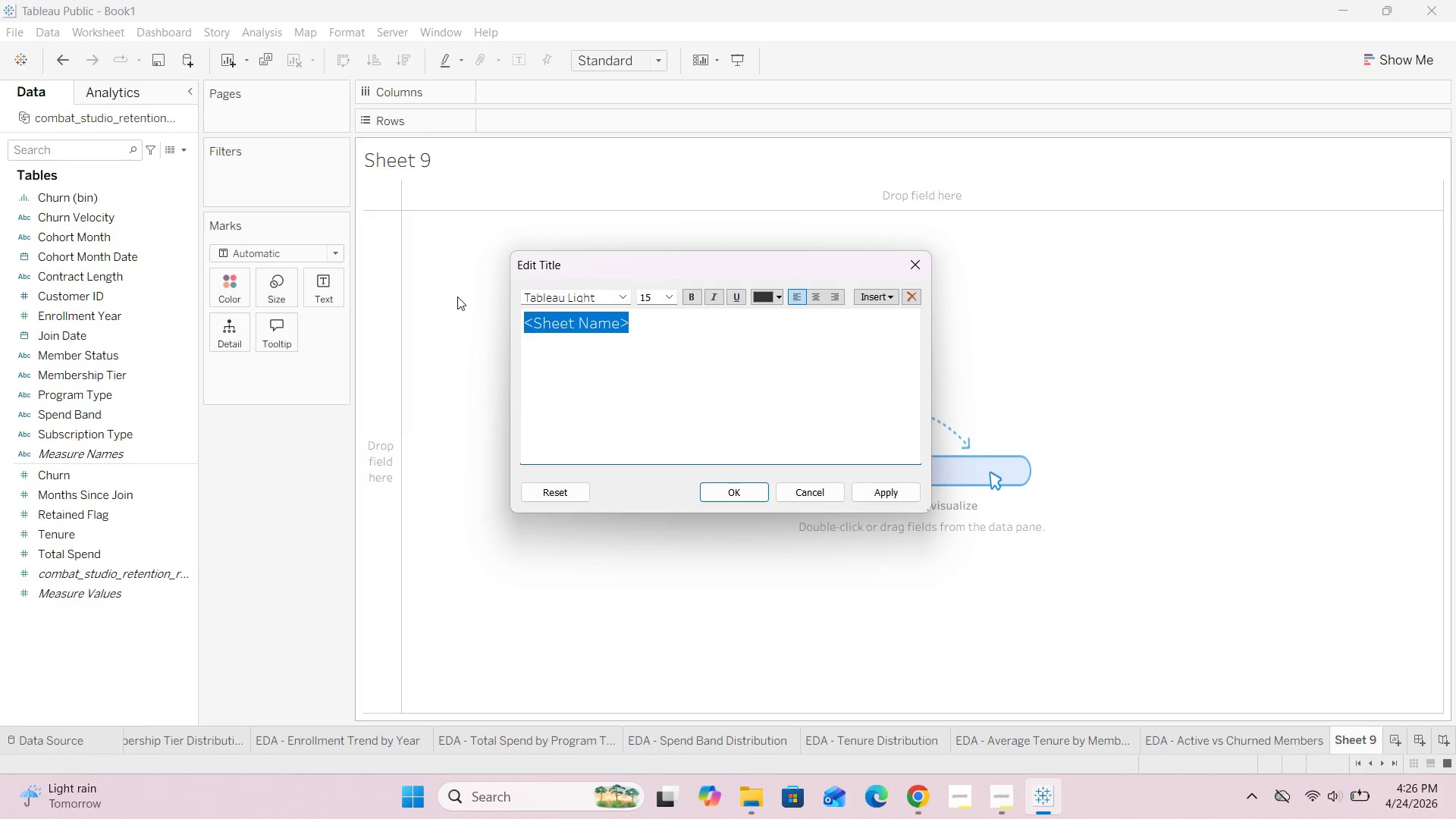 
key(Backspace)
type(EDA - Avr)
key(Backspace)
type(erage Spend by Churn Velocity)
 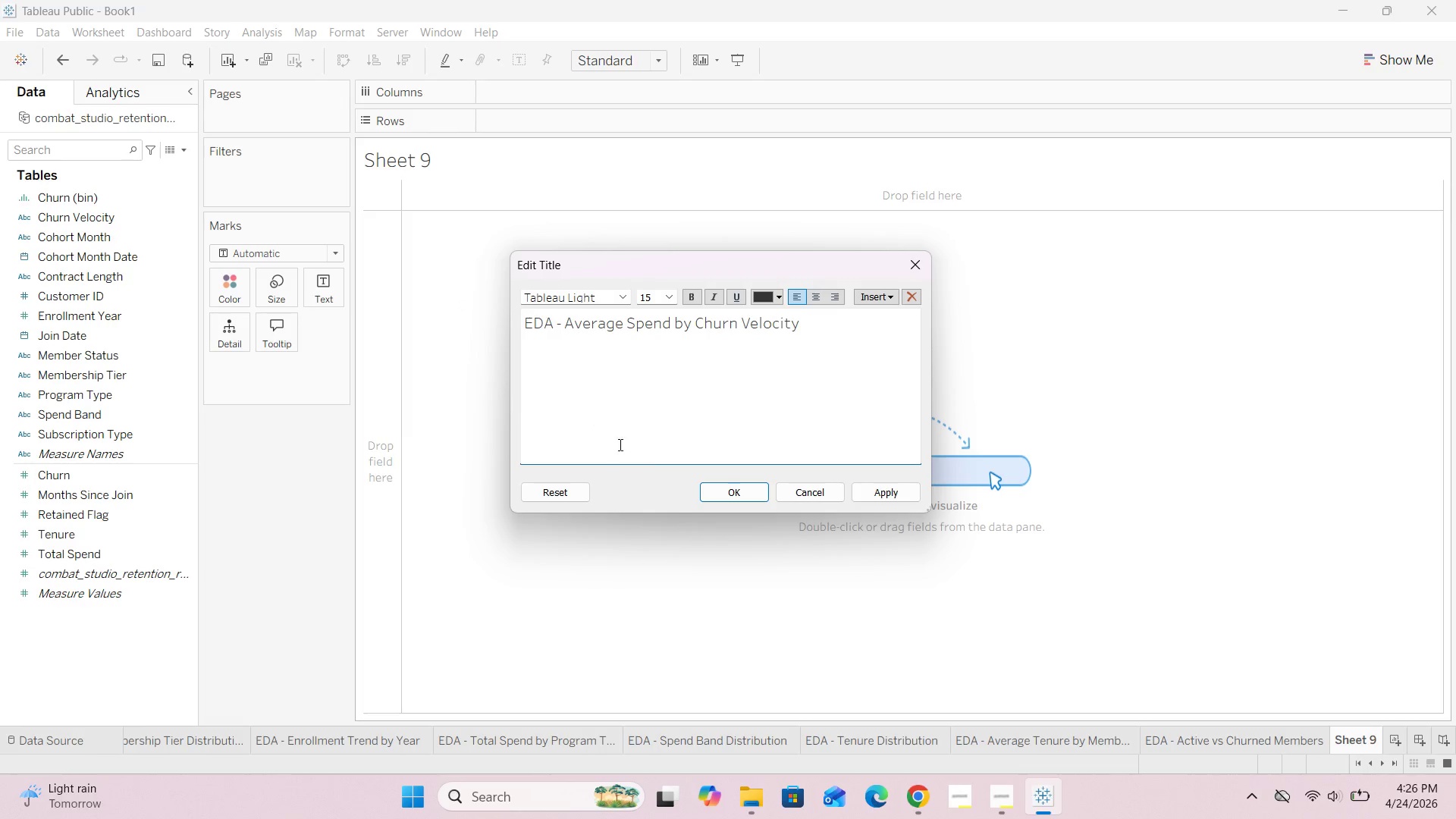 
left_click([715, 488])
 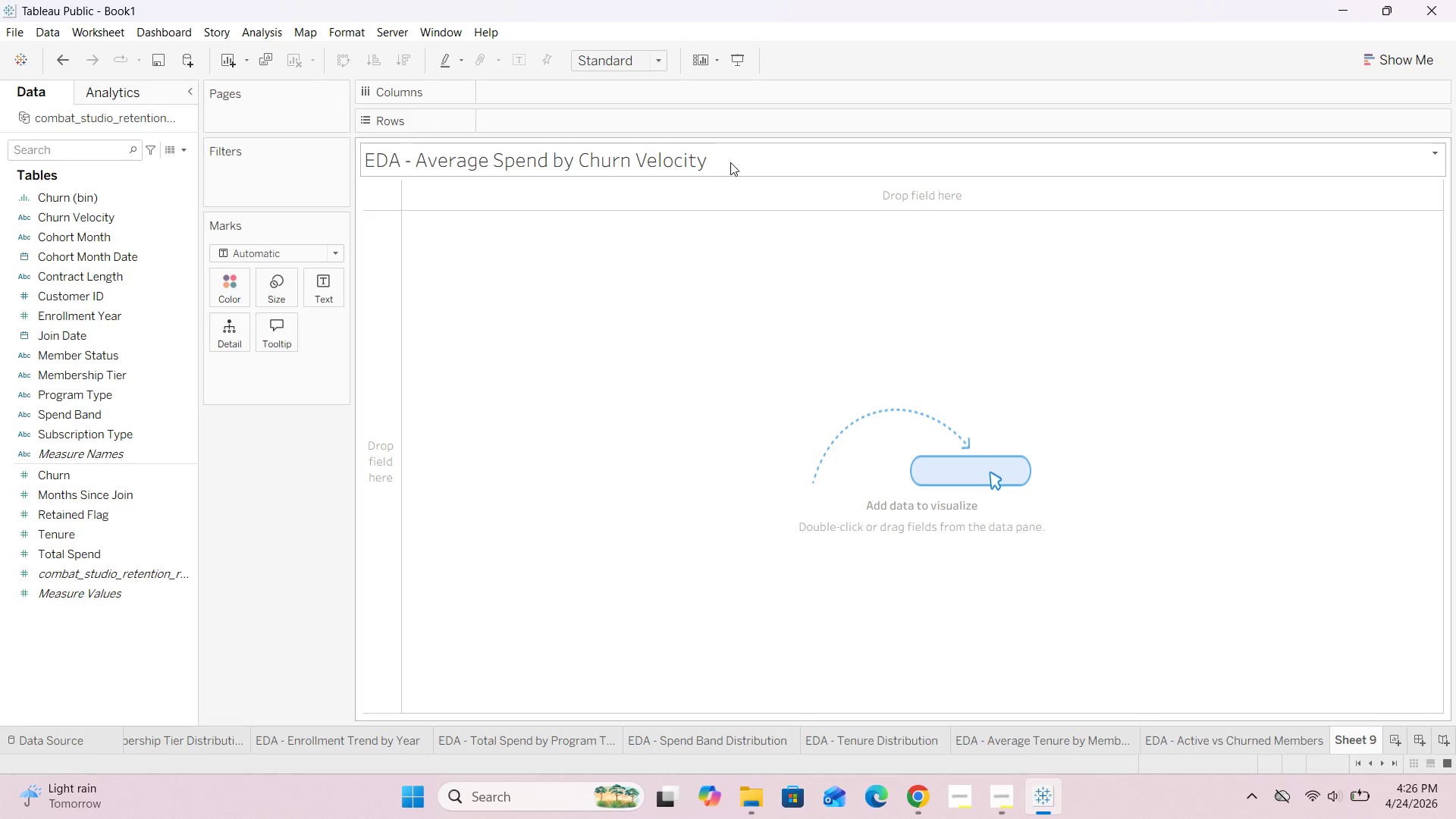 
left_click([730, 162])
 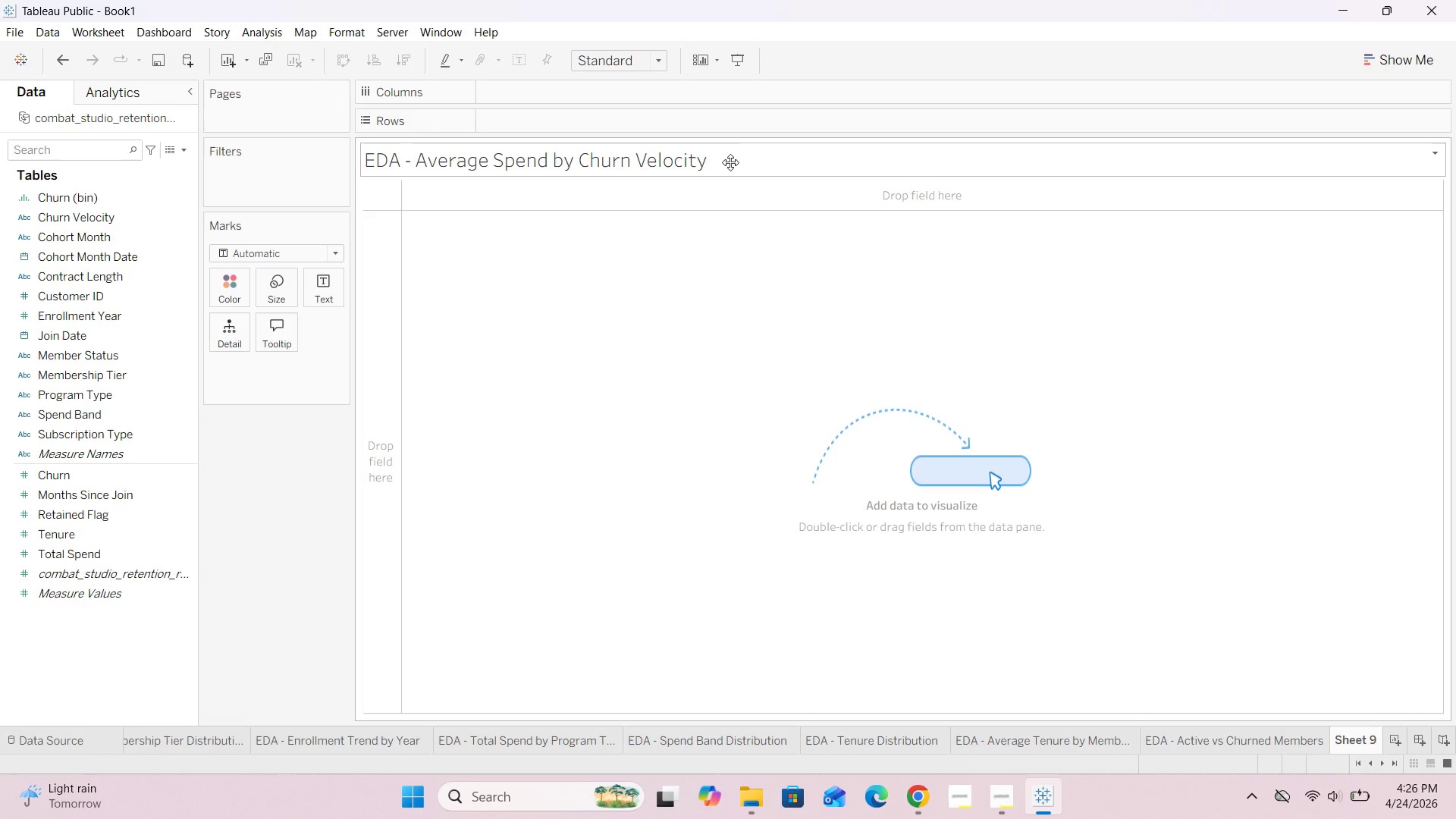 
left_click([730, 162])
 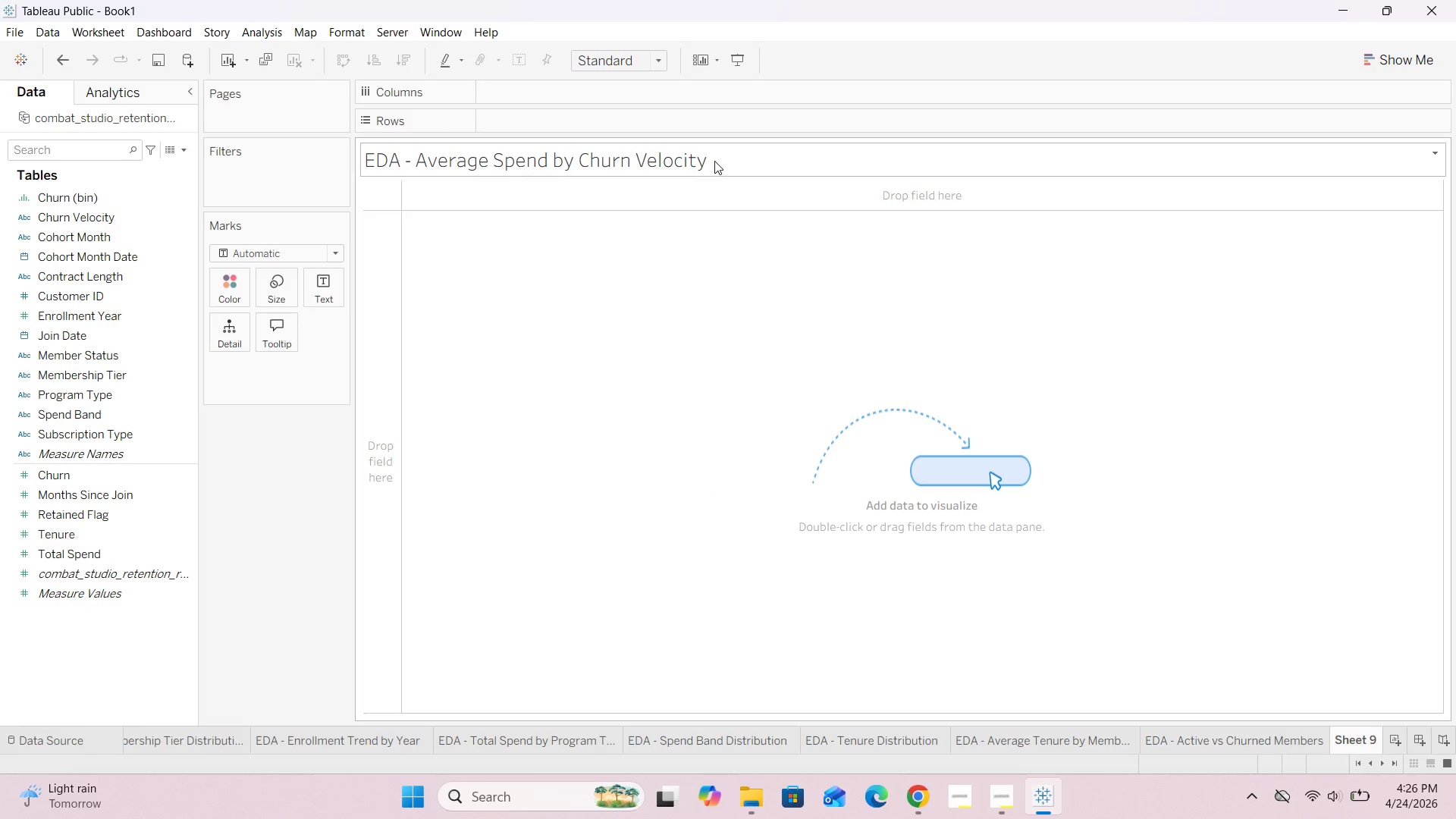 
double_click([714, 161])
 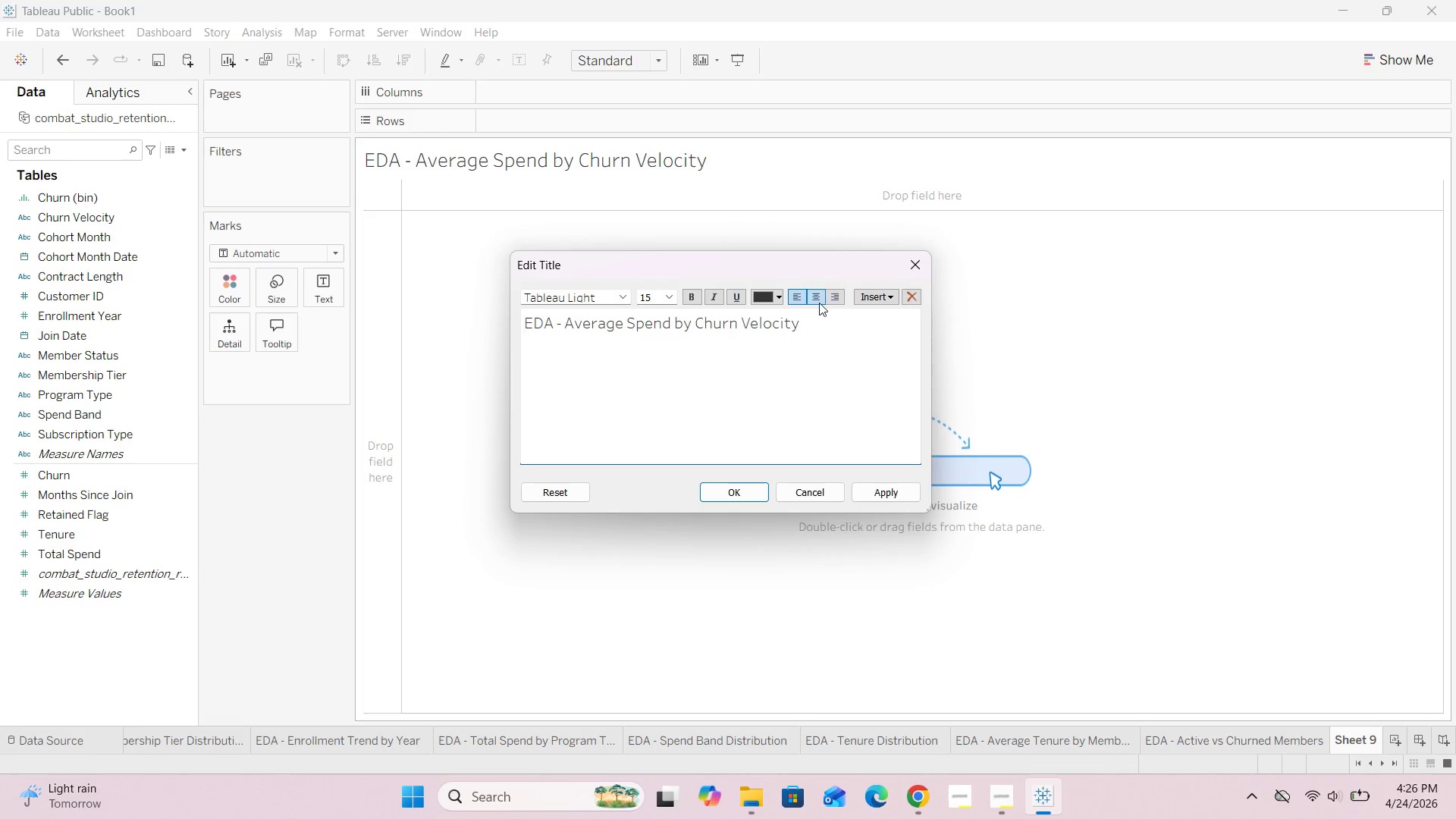 
left_click([819, 299])
 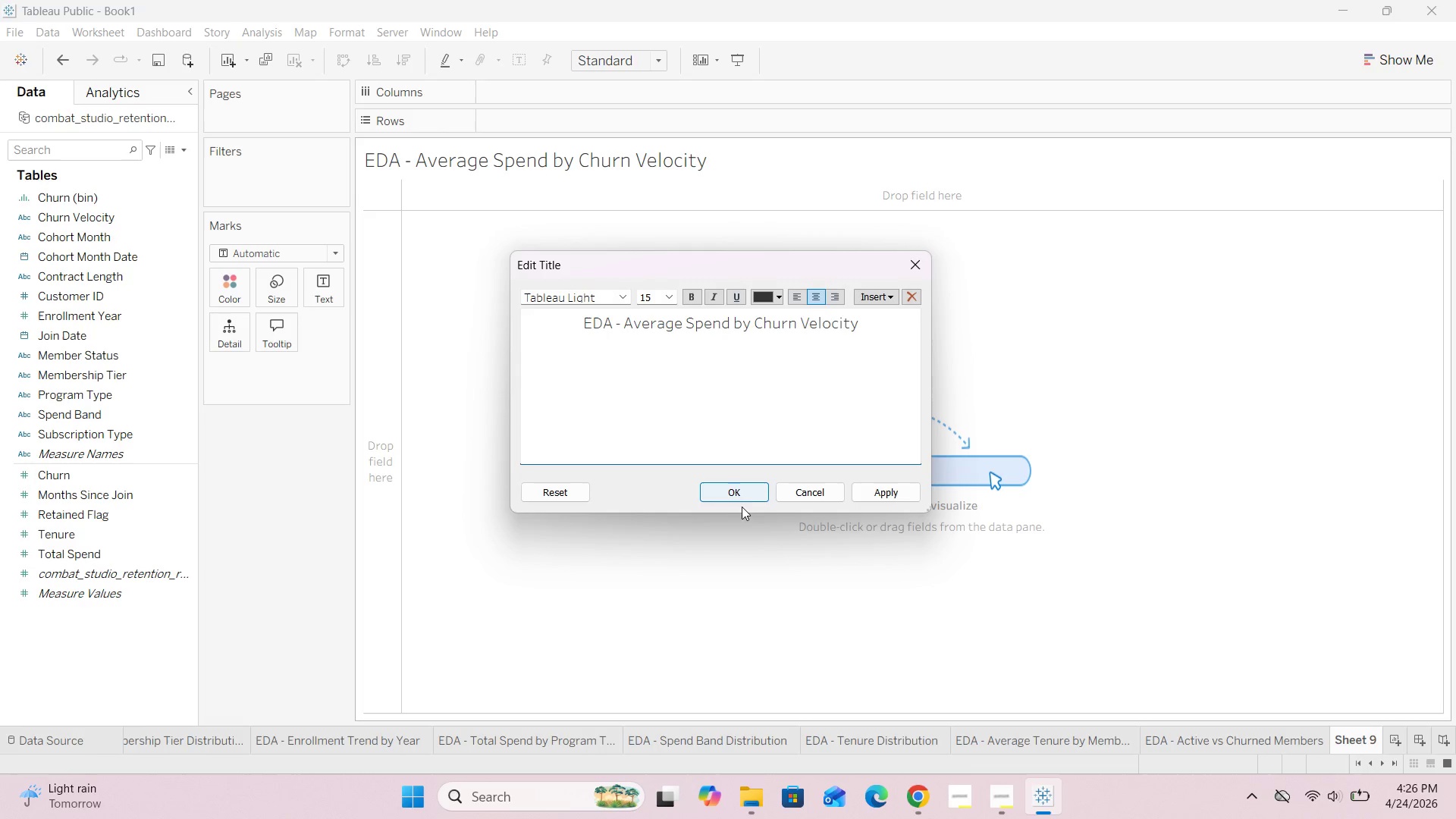 
left_click([738, 494])
 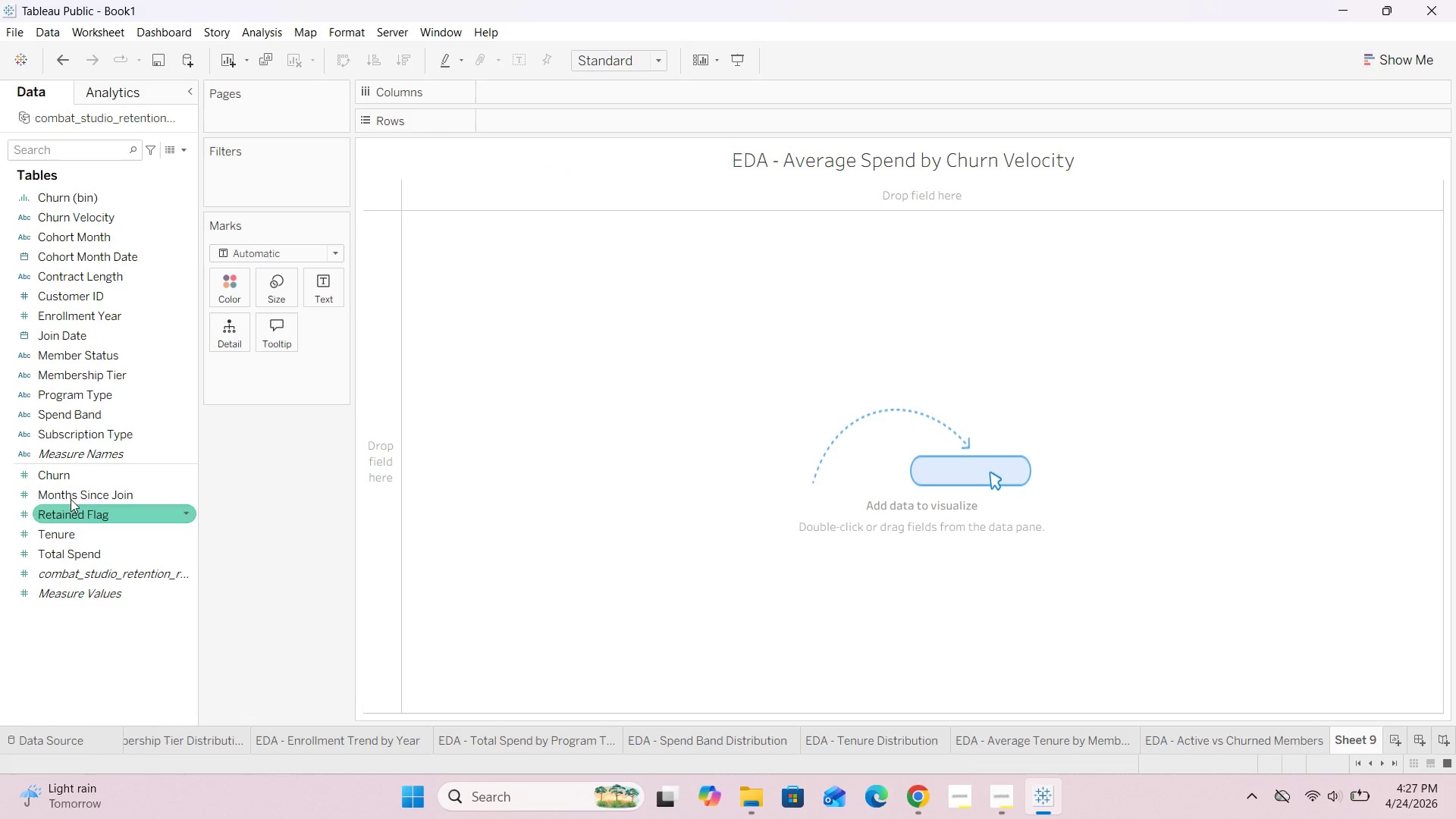 
wait(5.81)
 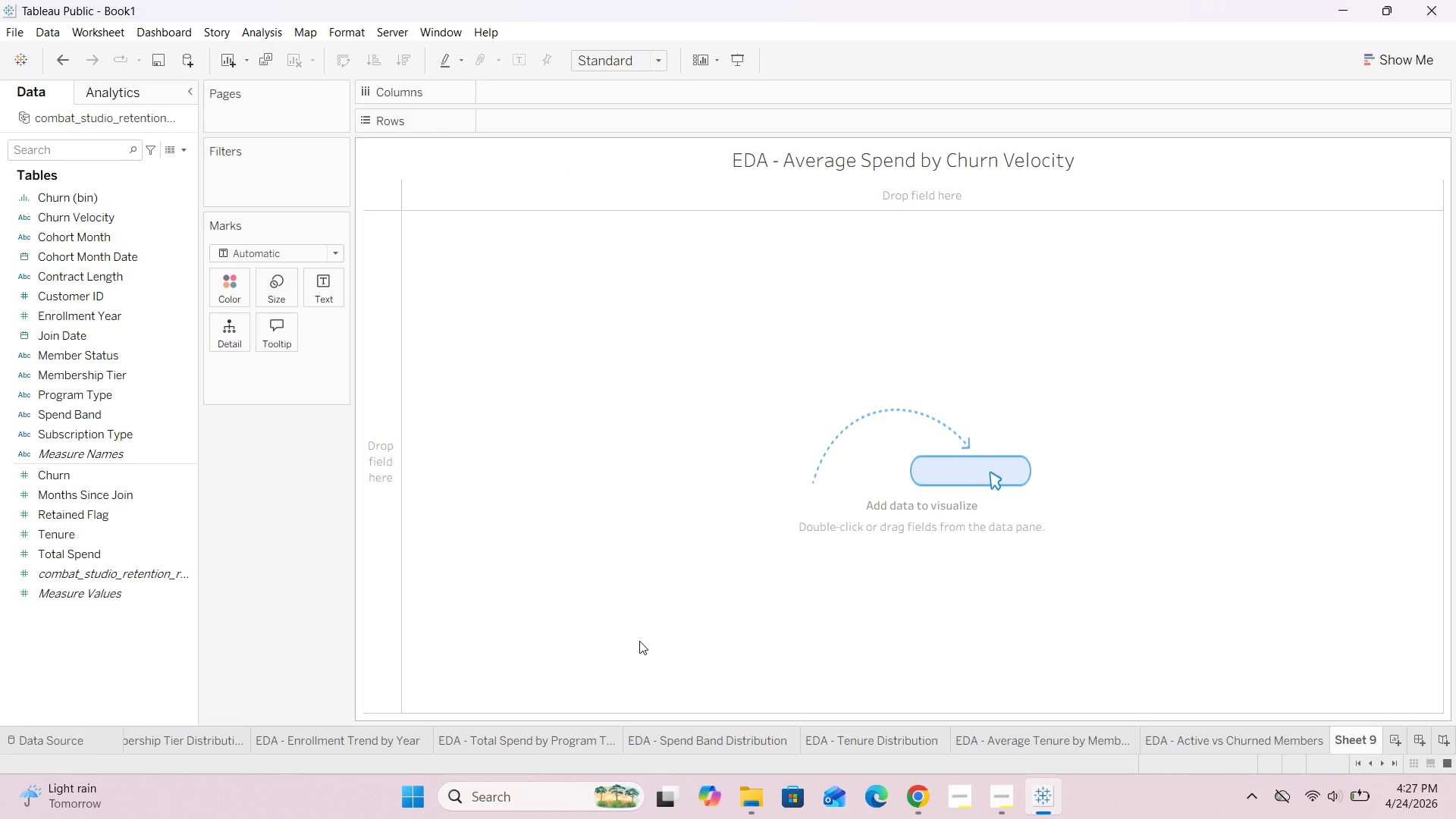 
left_click_drag(start_coordinate=[83, 216], to_coordinate=[539, 119])
 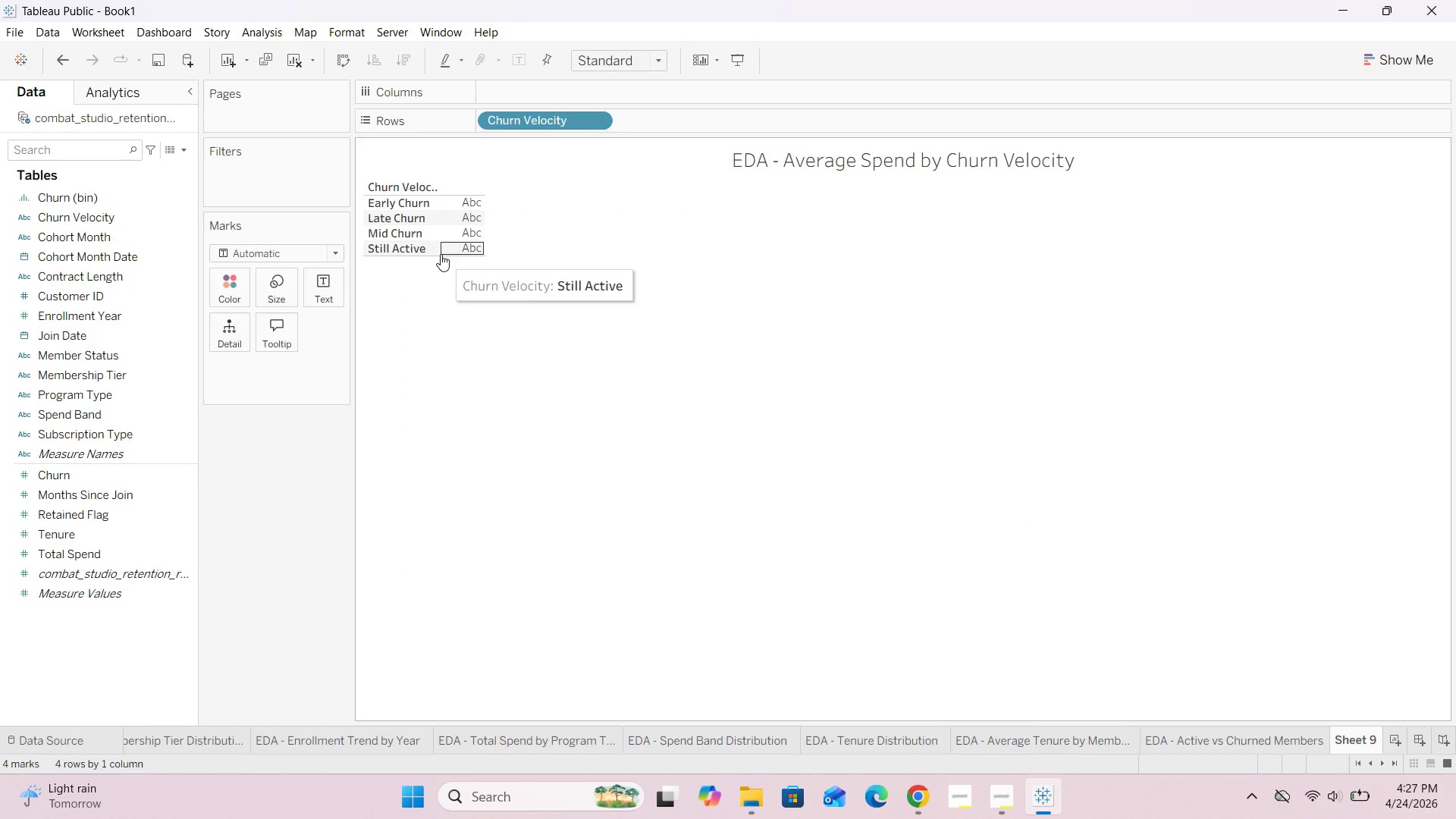 
left_click([441, 254])
 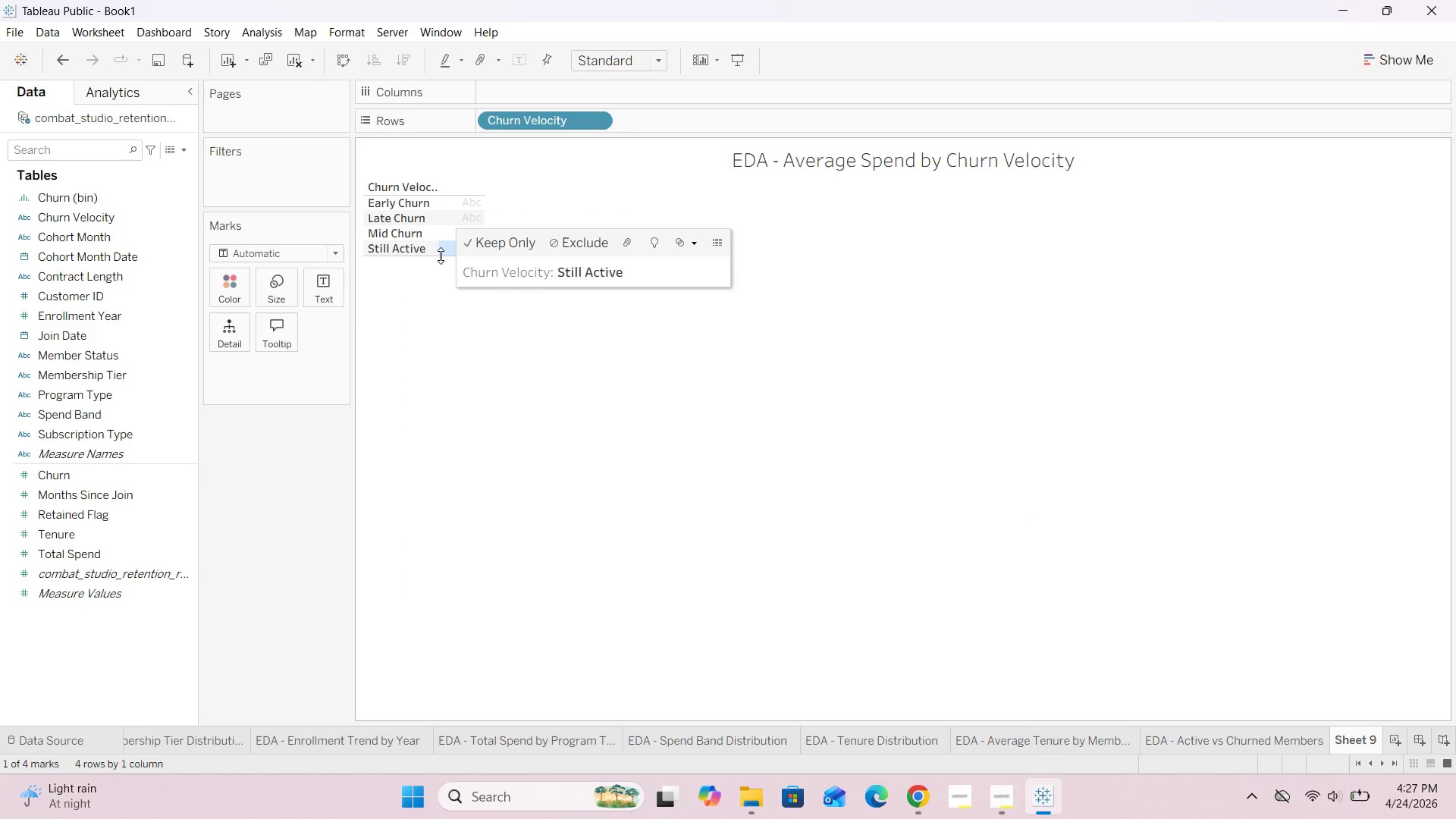 
left_click([441, 256])
 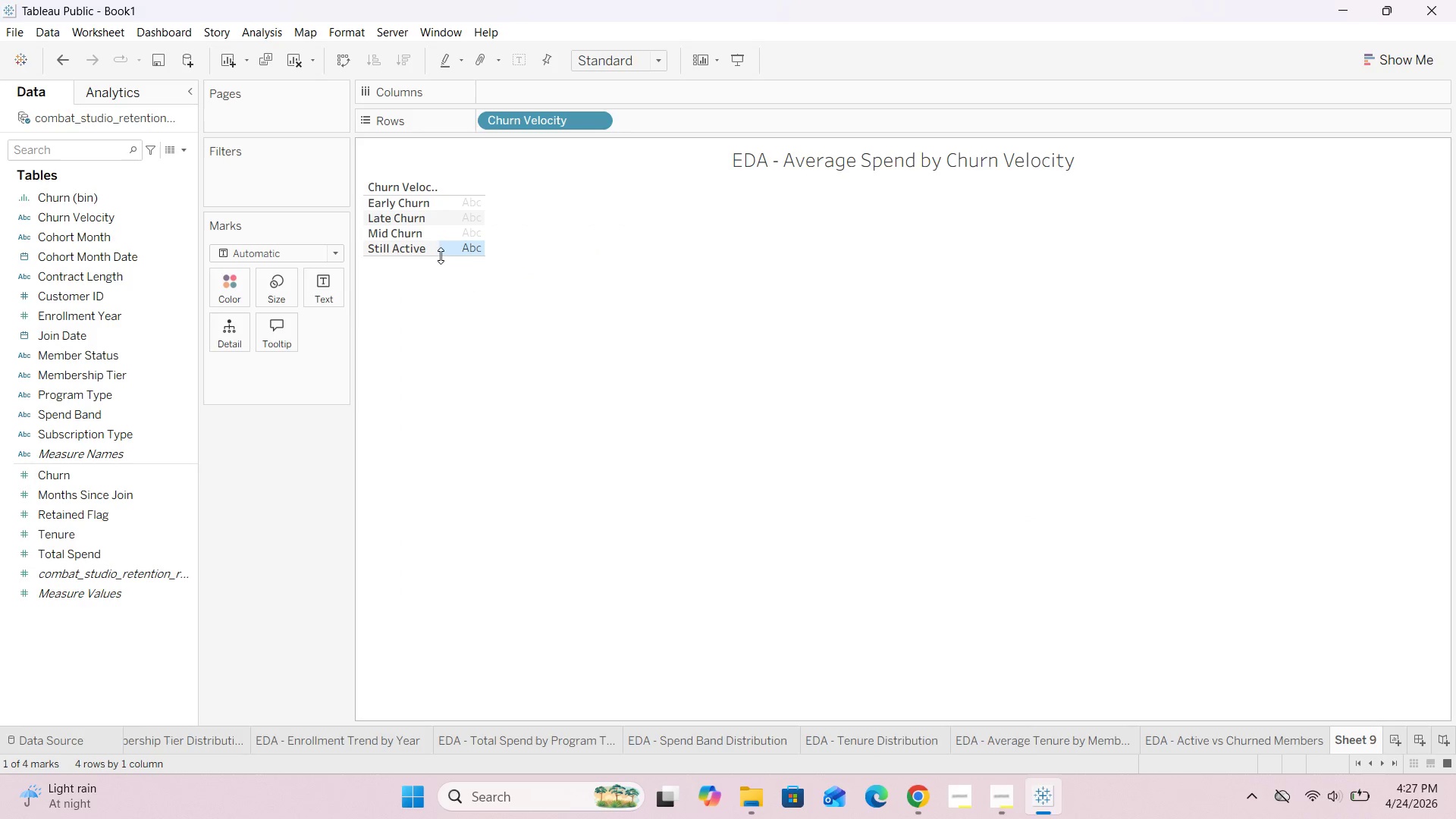 
left_click_drag(start_coordinate=[441, 256], to_coordinate=[441, 288])
 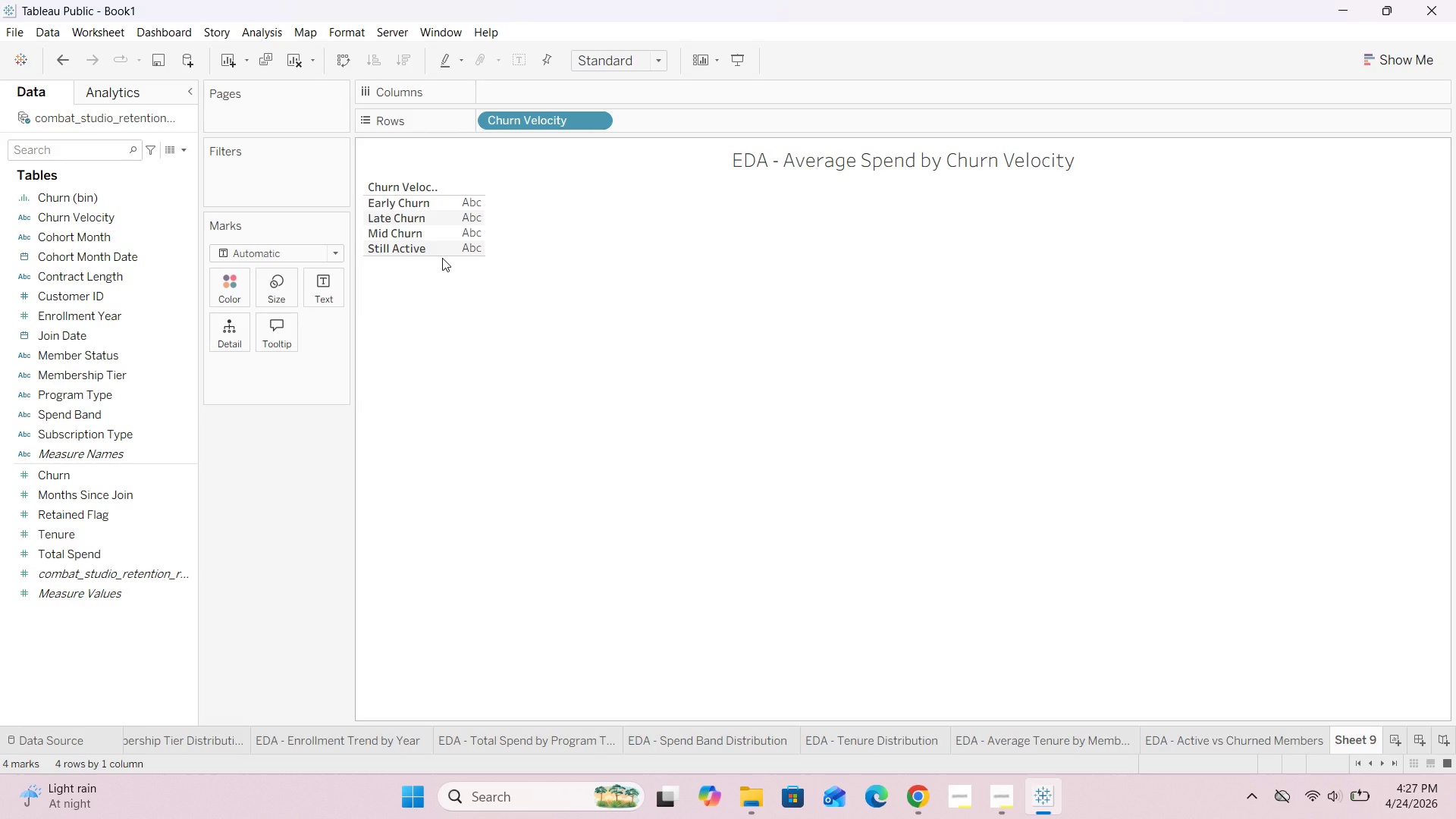 
left_click([442, 253])
 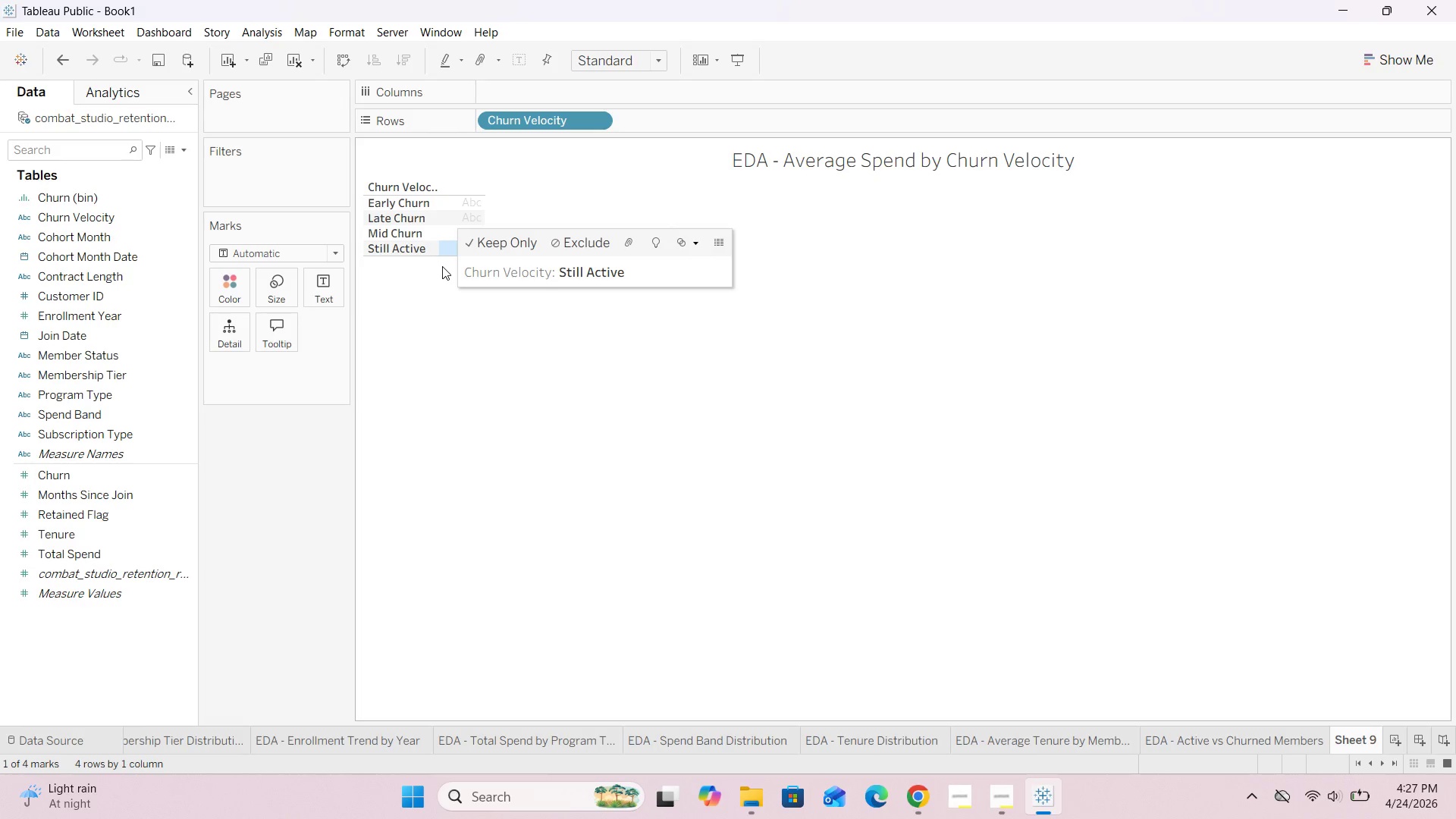 
left_click([441, 262])
 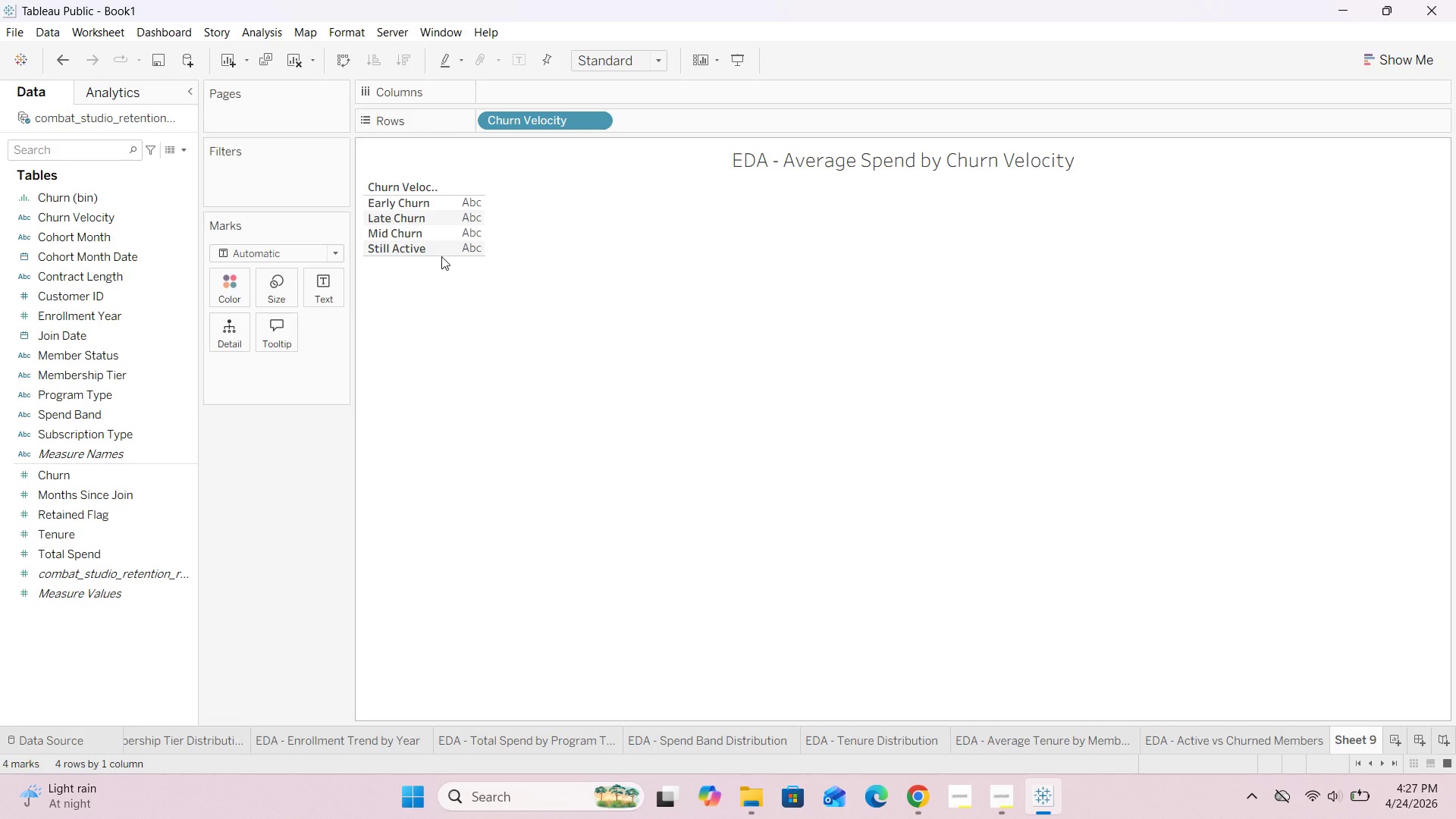 
left_click_drag(start_coordinate=[443, 253], to_coordinate=[461, 363])
 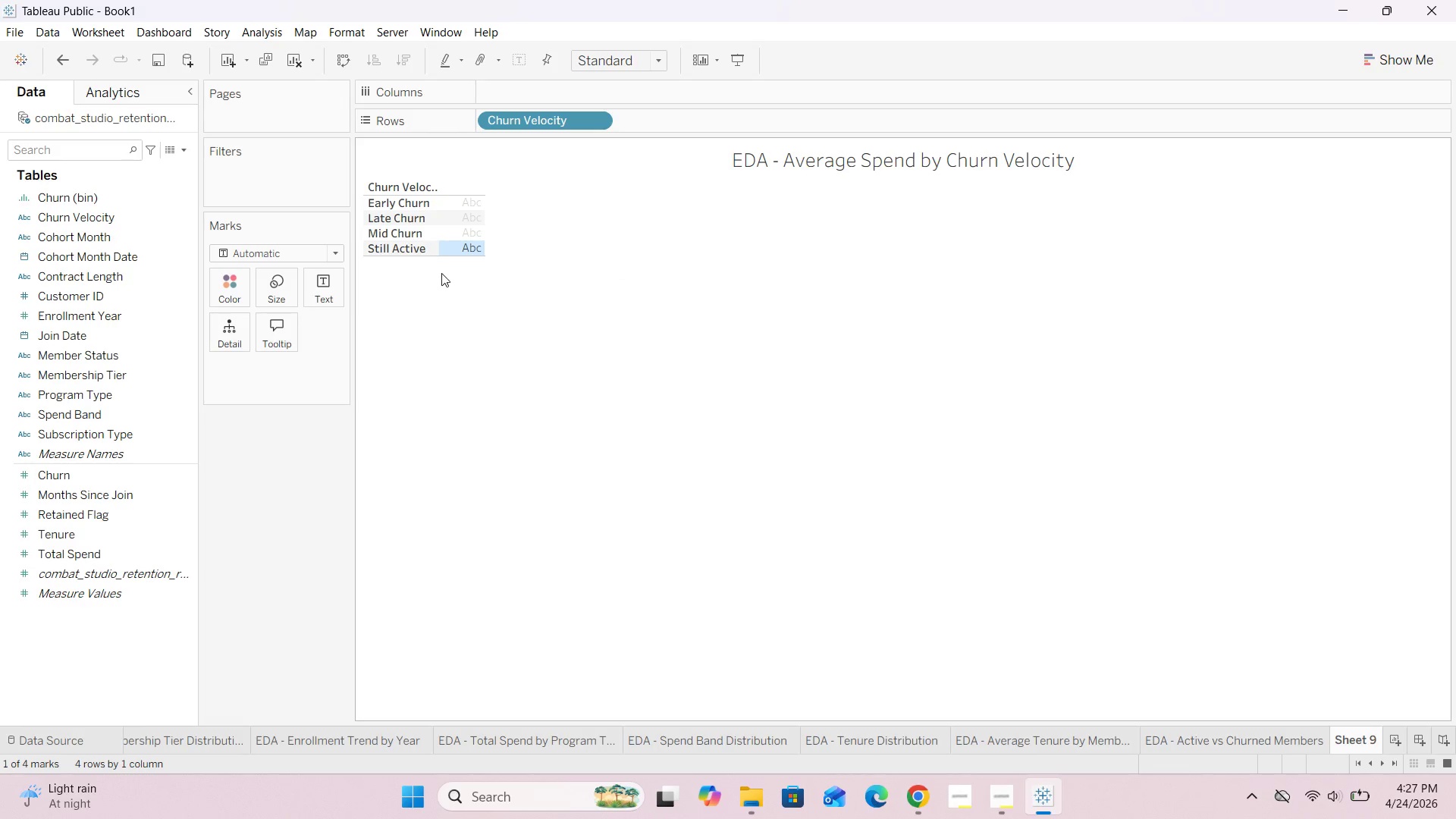 
left_click([441, 270])
 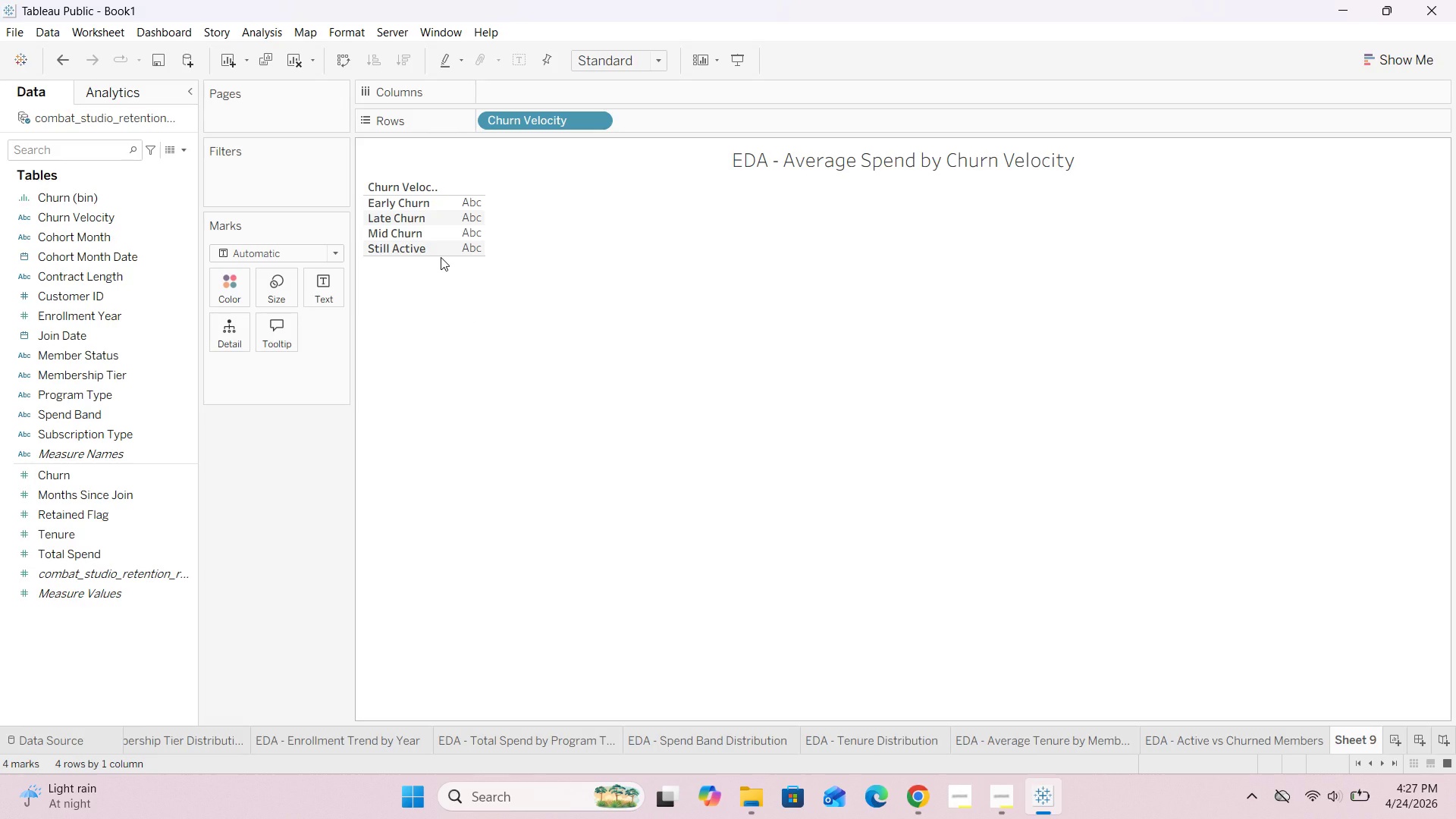 
left_click_drag(start_coordinate=[441, 255], to_coordinate=[458, 410])
 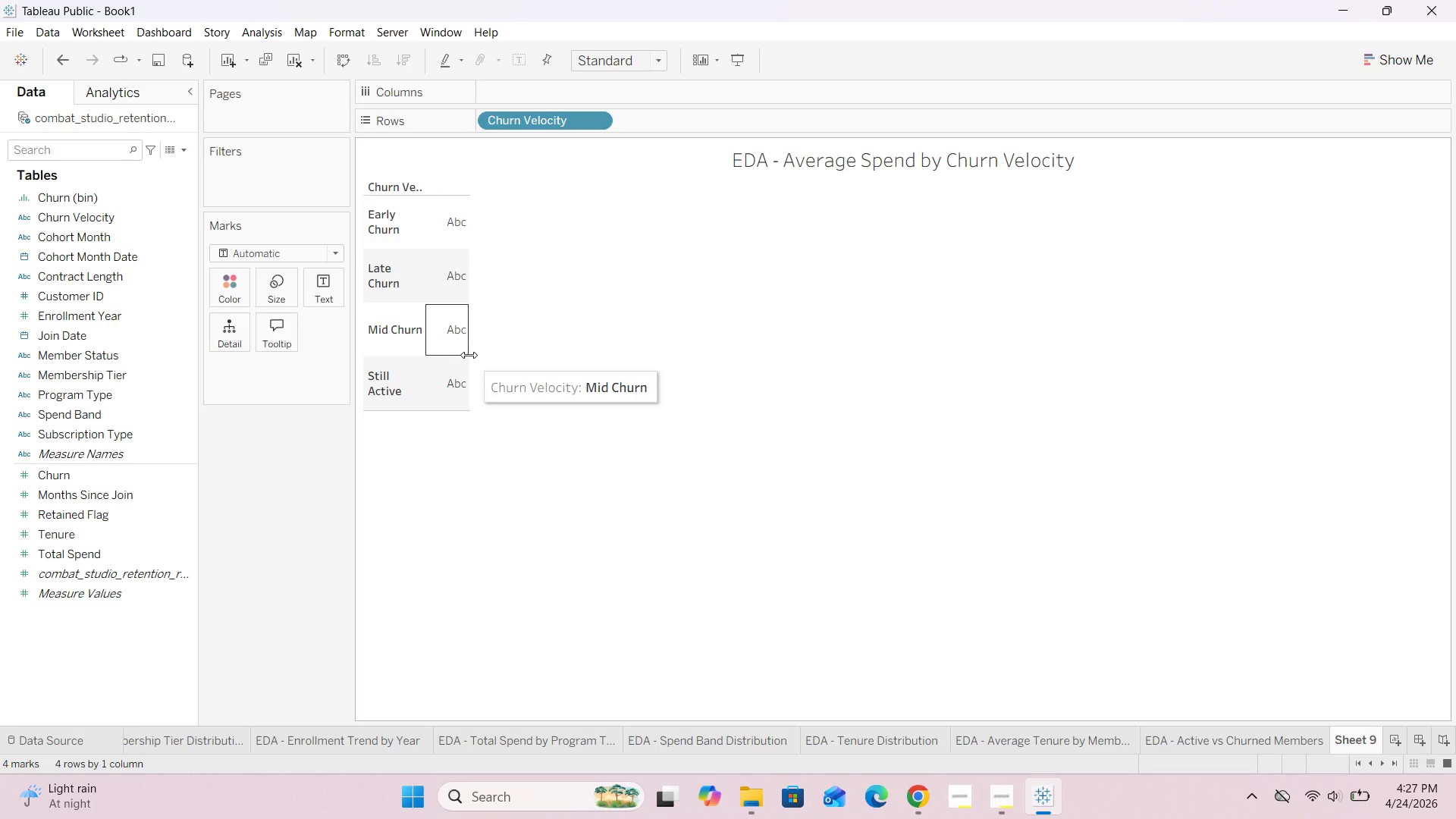 
left_click_drag(start_coordinate=[469, 355], to_coordinate=[712, 348])
 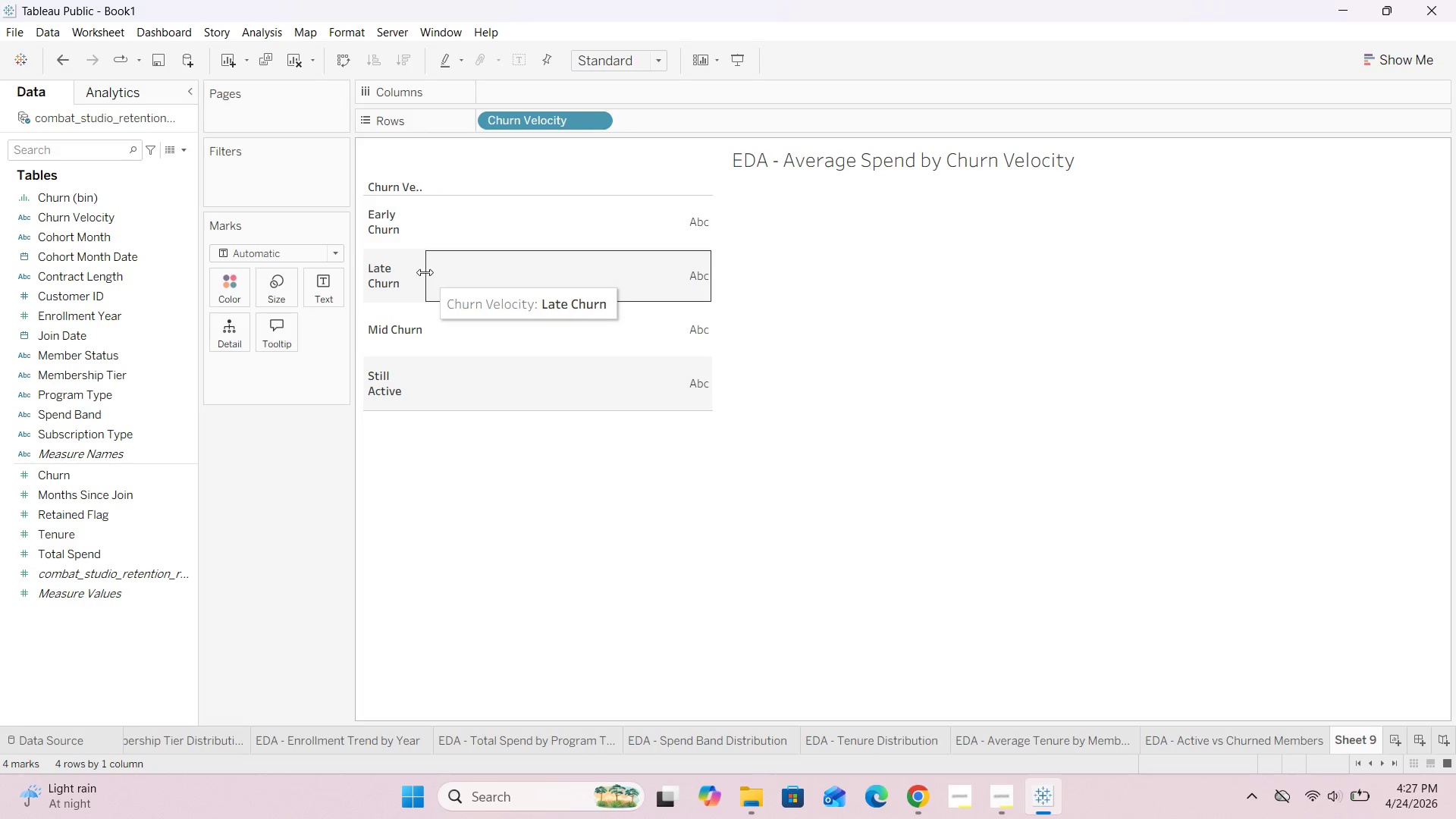 
left_click_drag(start_coordinate=[425, 272], to_coordinate=[563, 278])
 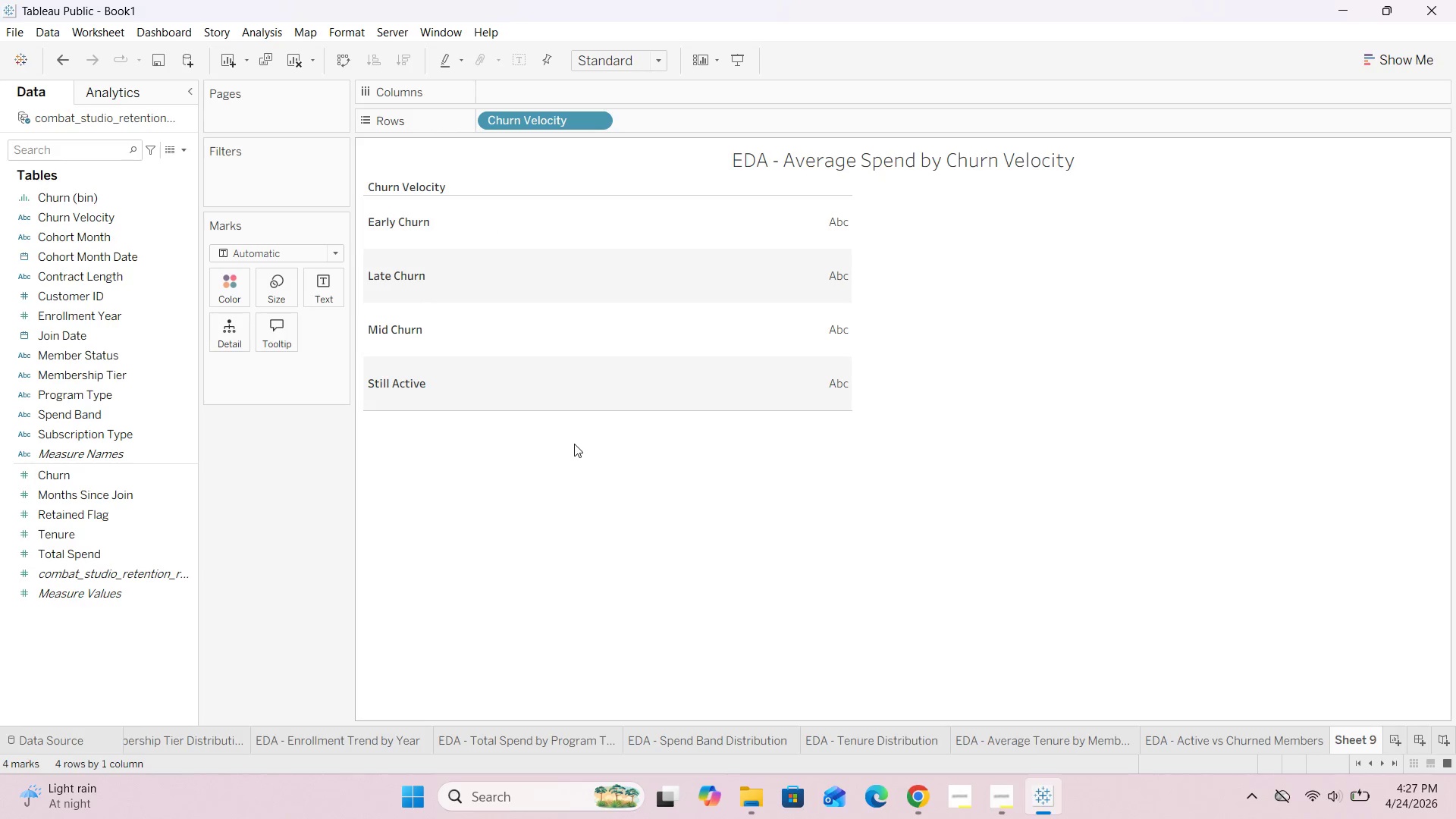 
wait(10.44)
 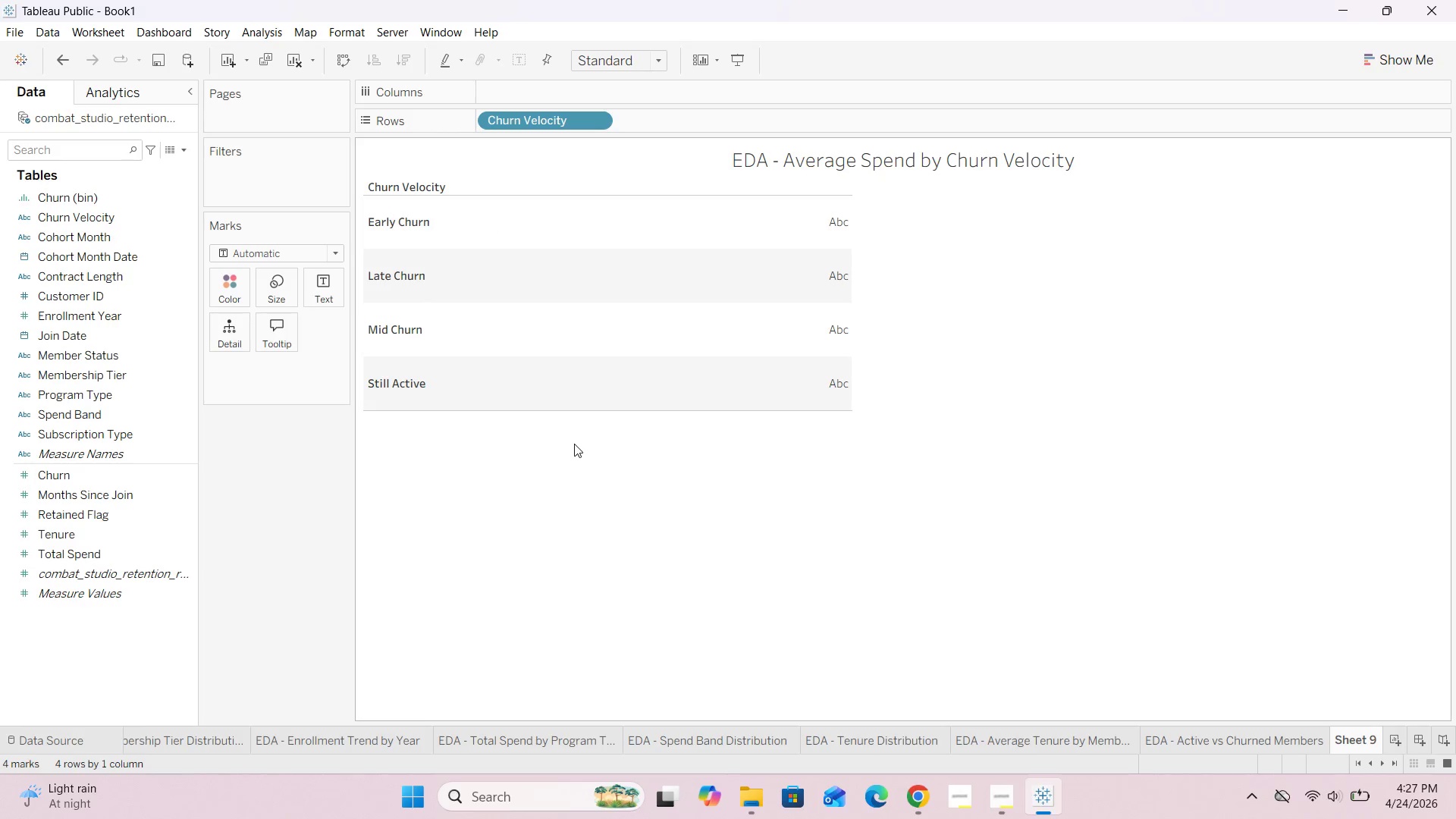 
left_click_drag(start_coordinate=[86, 550], to_coordinate=[513, 90])
 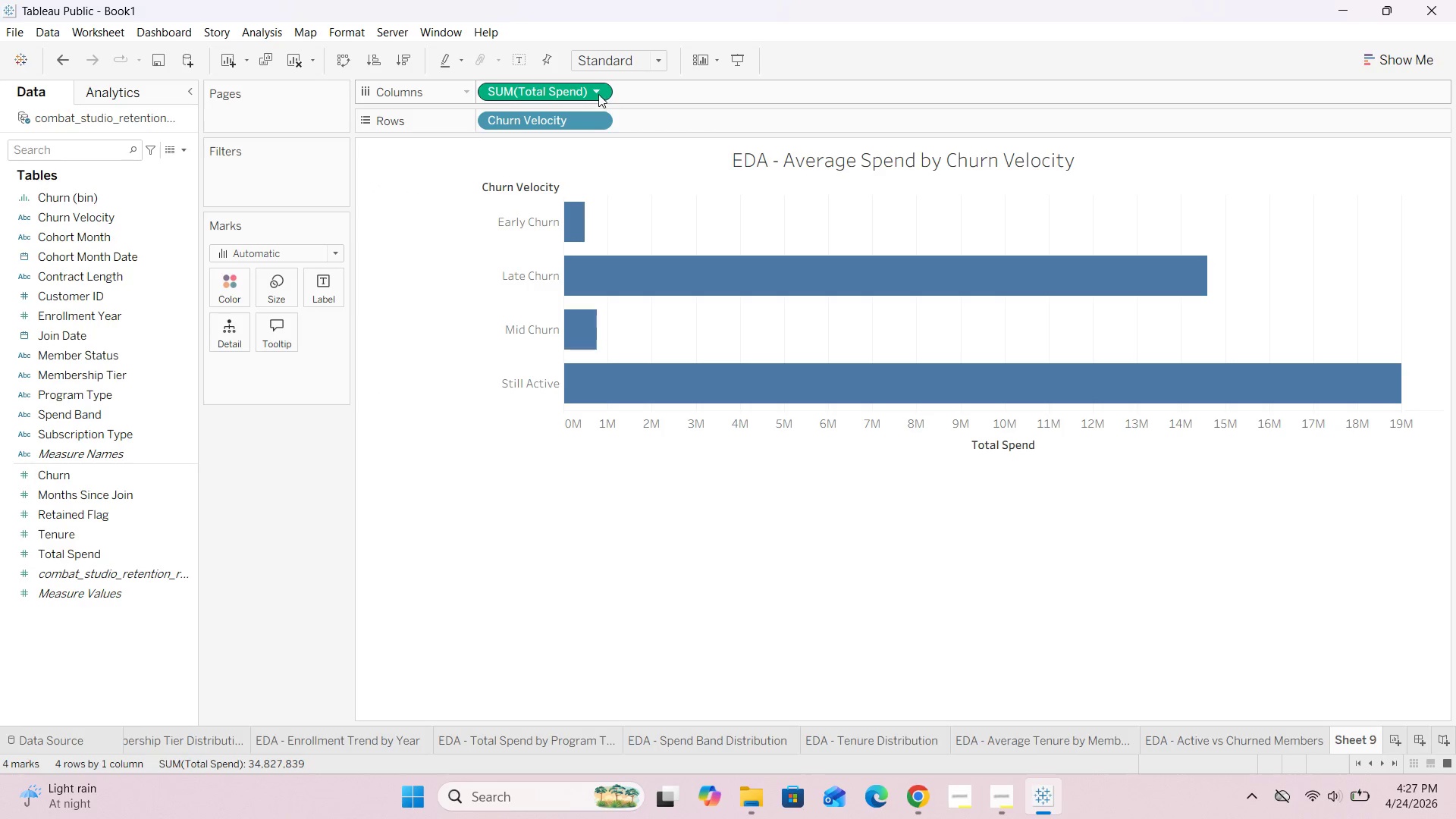 
left_click([600, 91])
 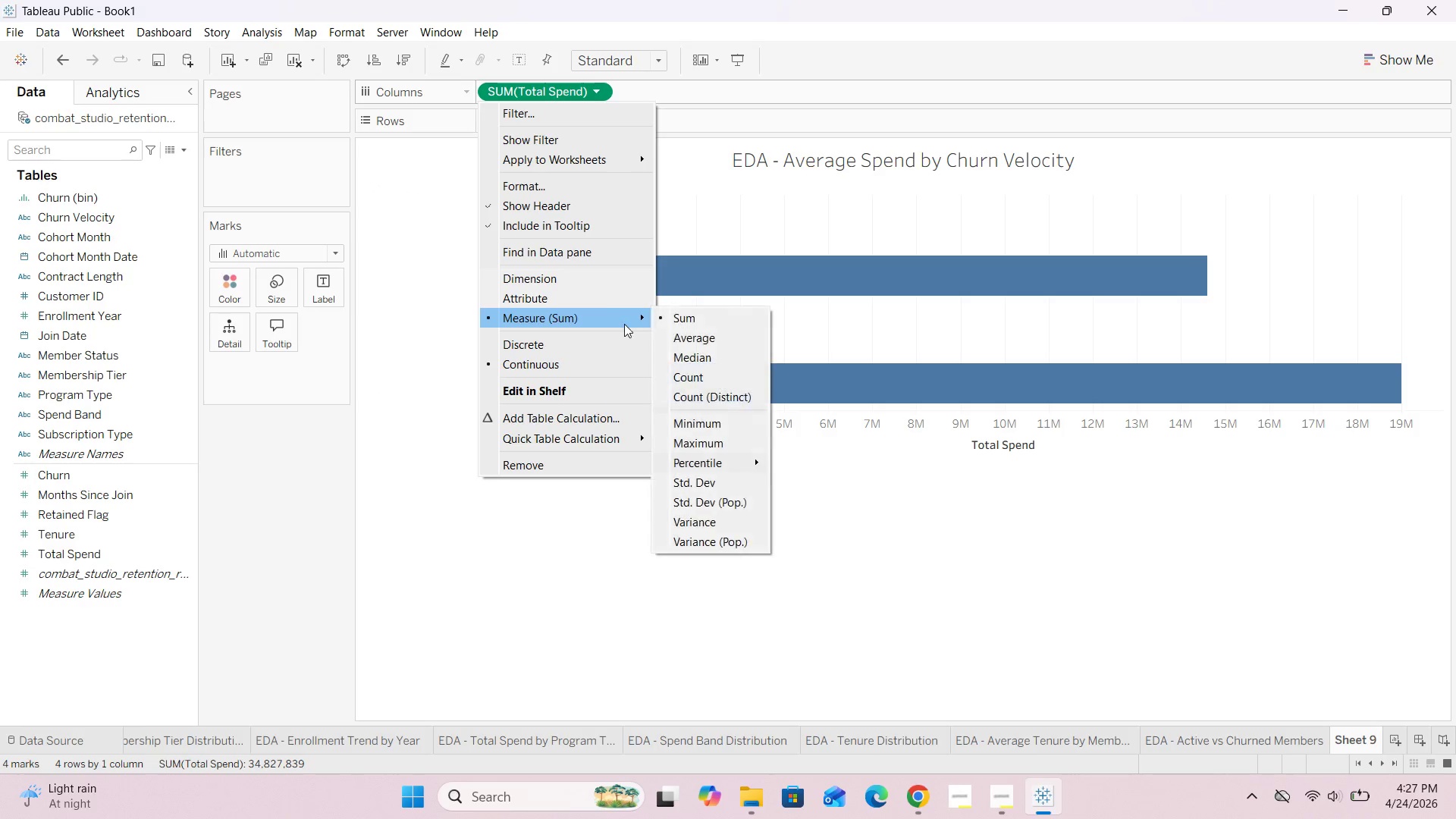 
left_click([690, 335])
 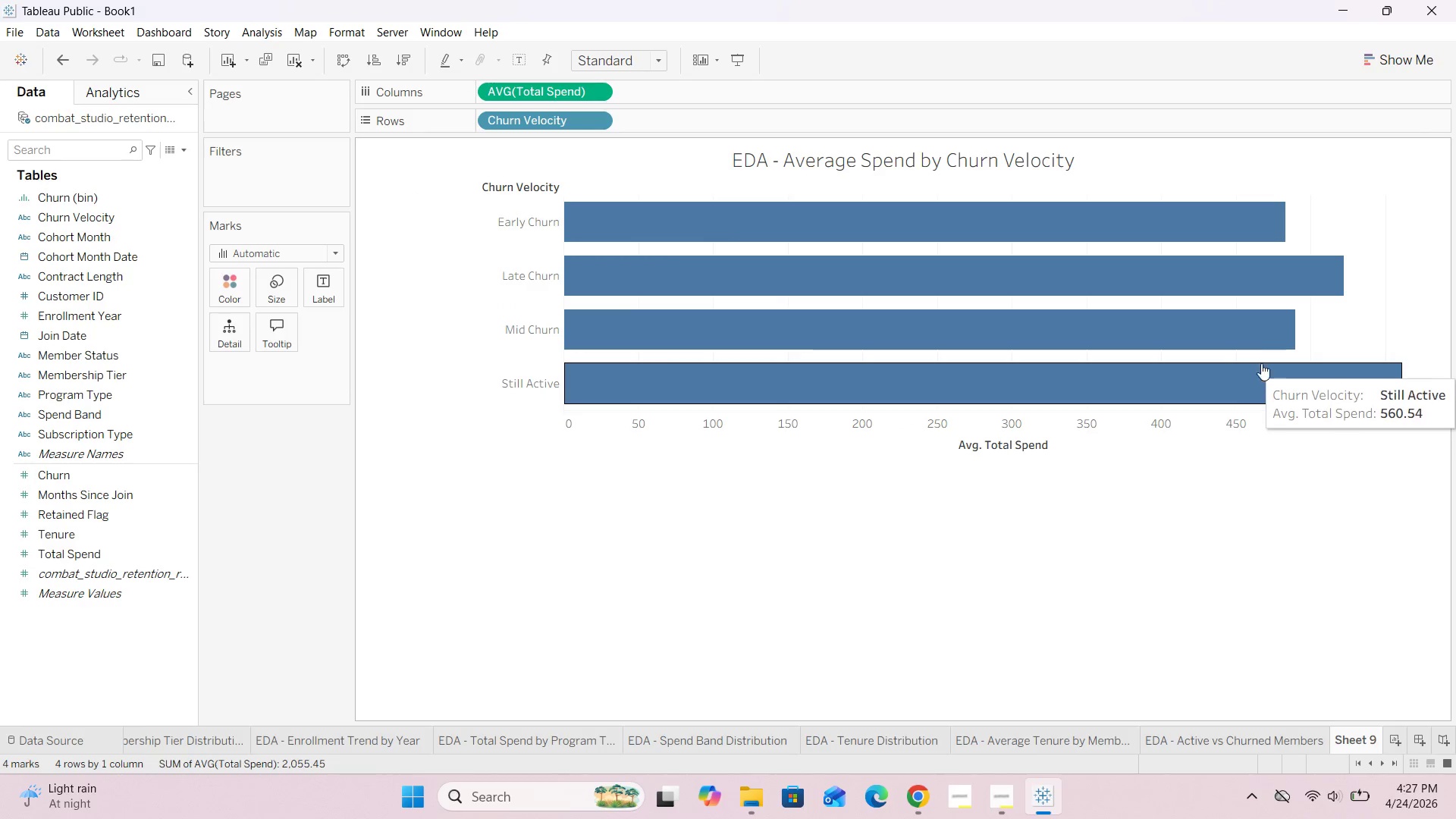 
mouse_move([1278, 228])
 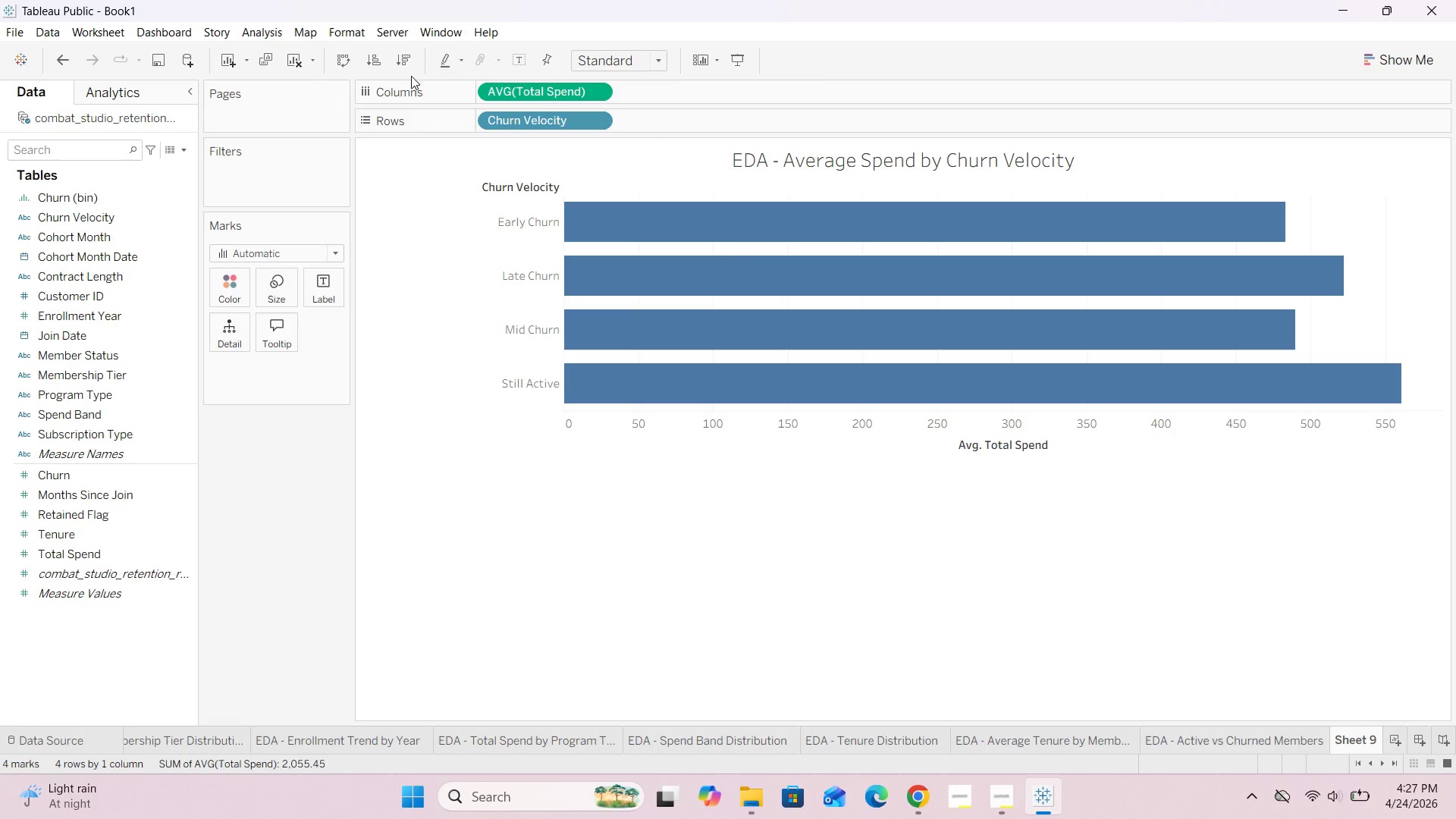 
left_click([404, 69])
 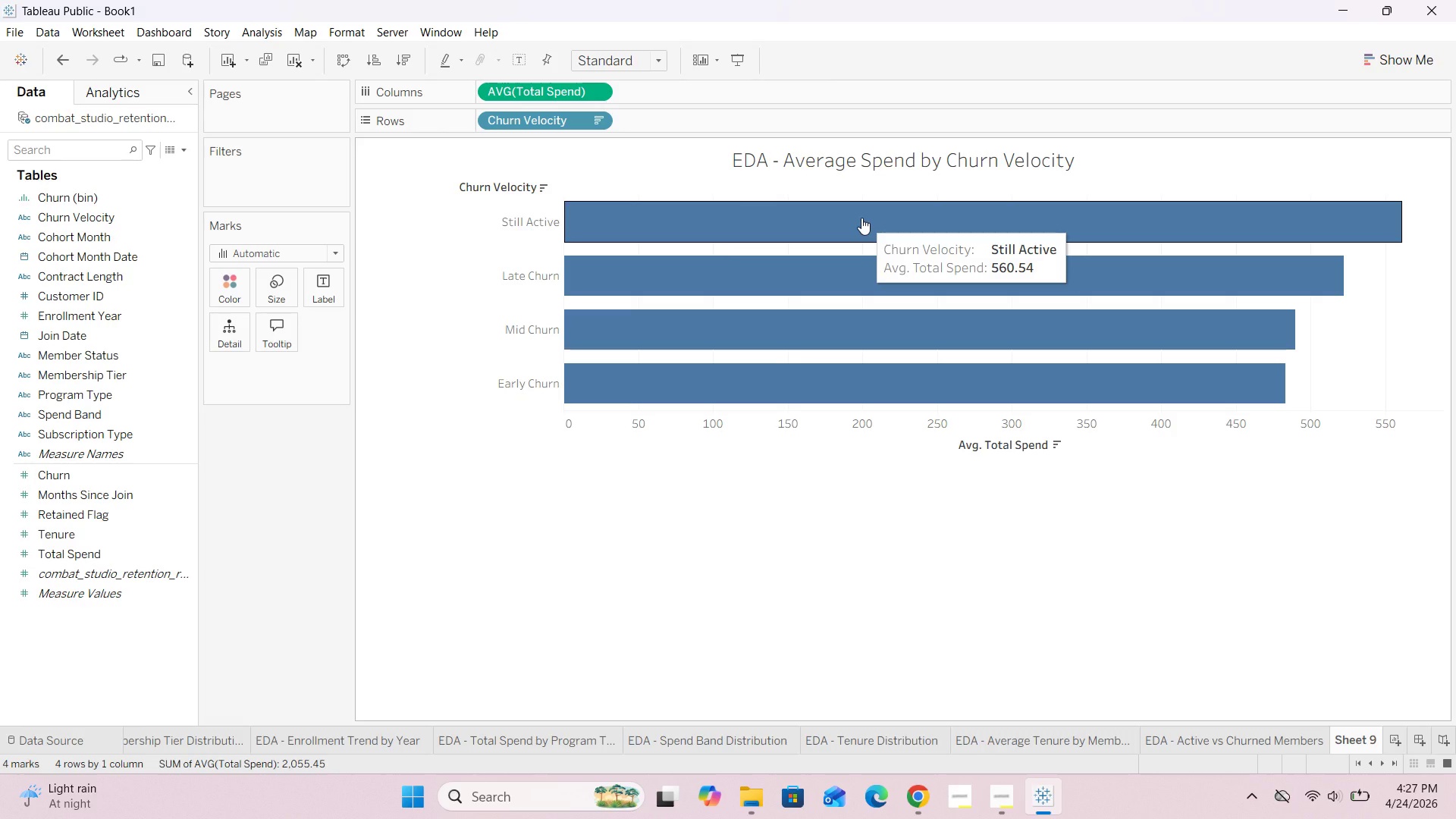 
wait(8.3)
 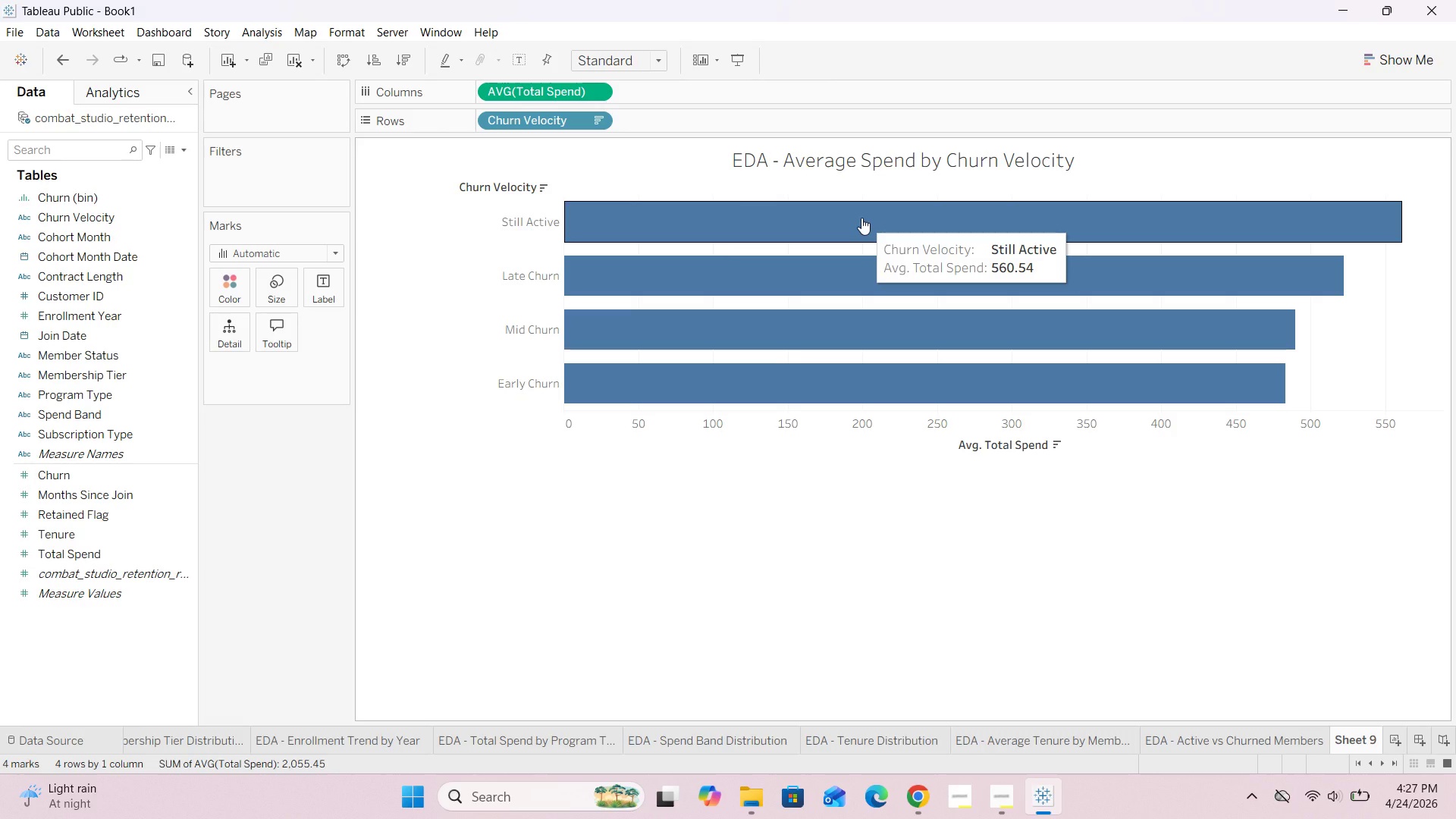 
left_click([279, 334])
 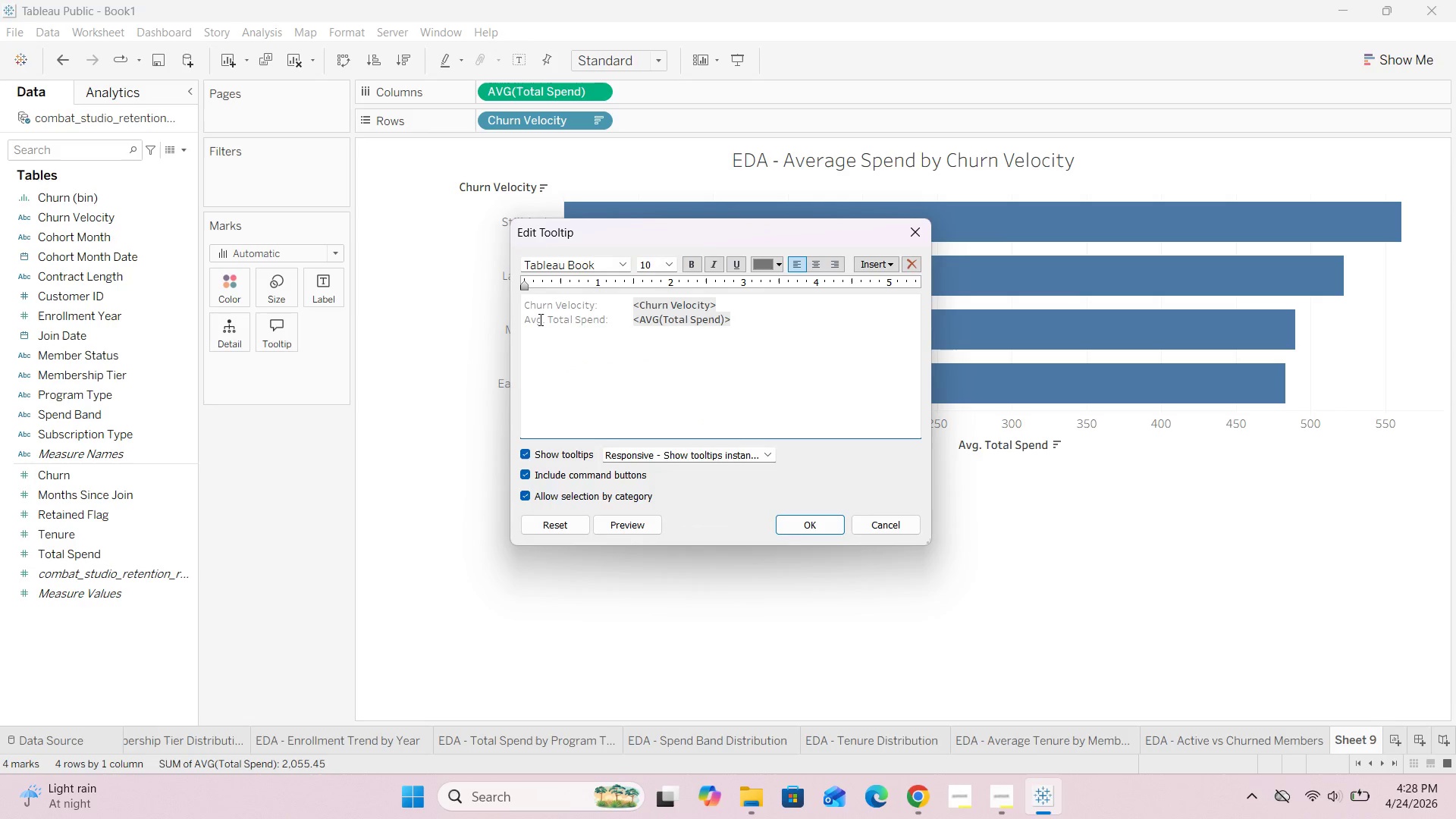 
left_click([544, 321])
 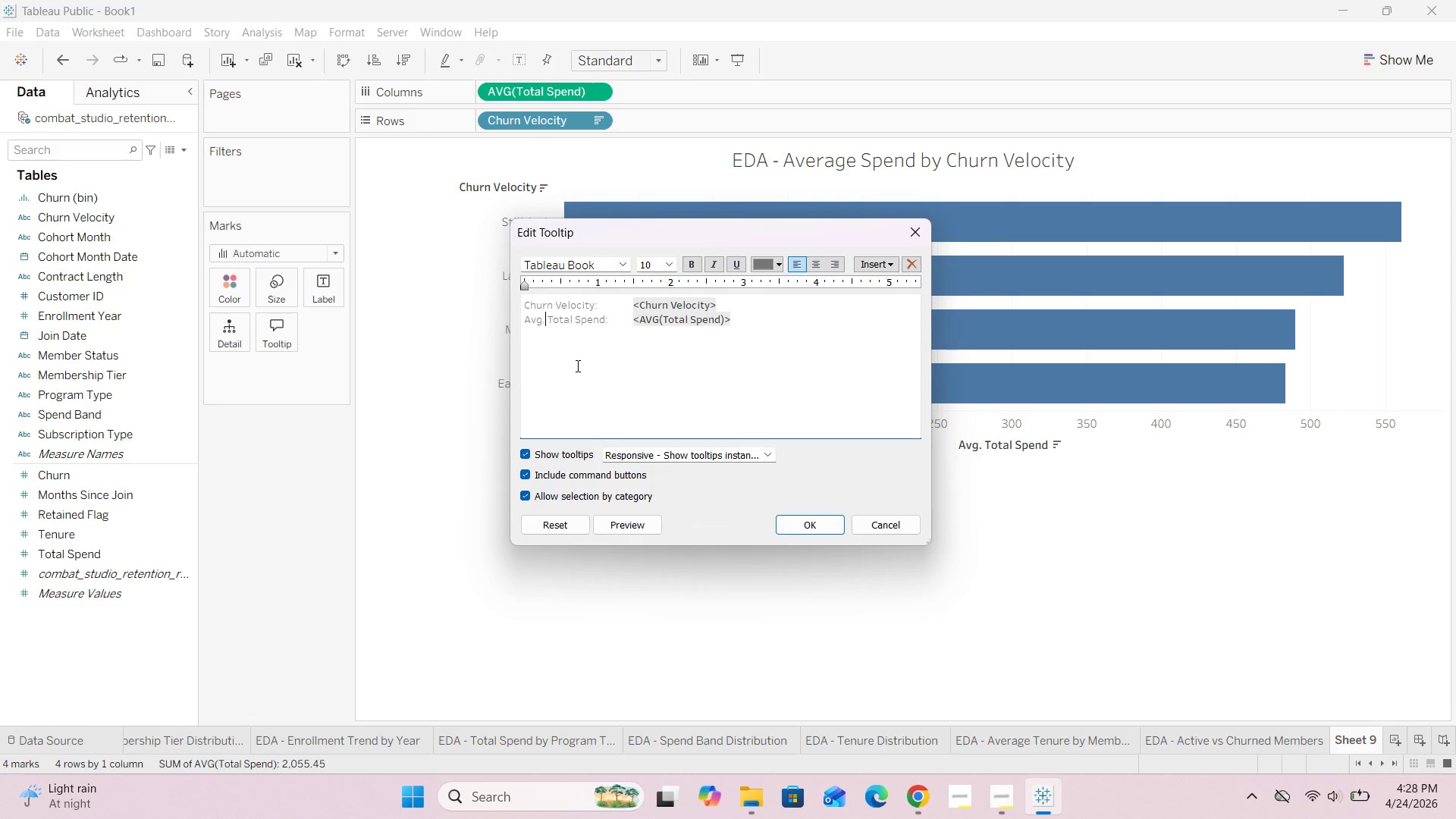 
key(Backspace)
key(Backspace)
type(erafe)
key(Backspace)
key(Backspace)
type(ge)
 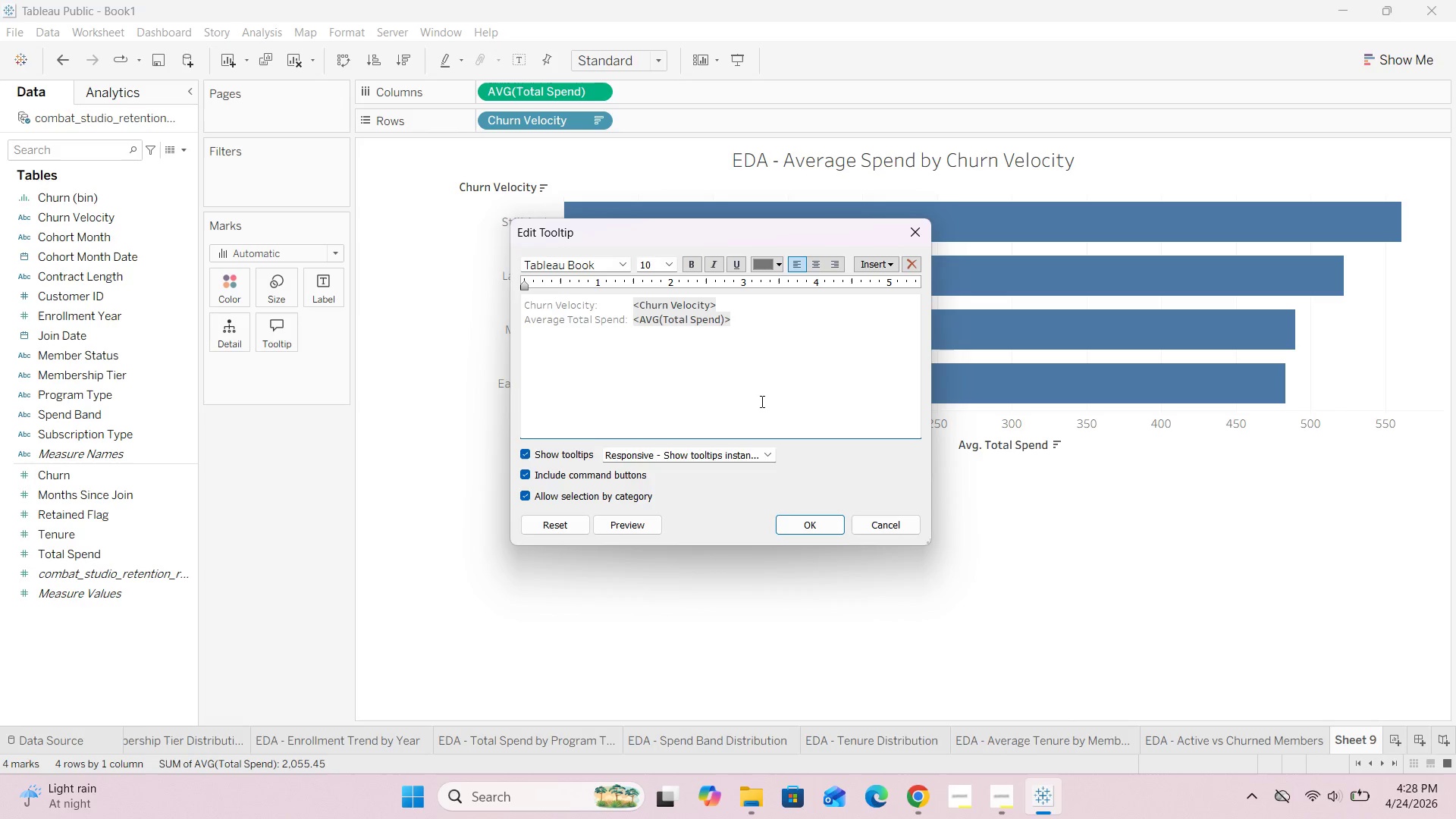 
left_click([794, 530])
 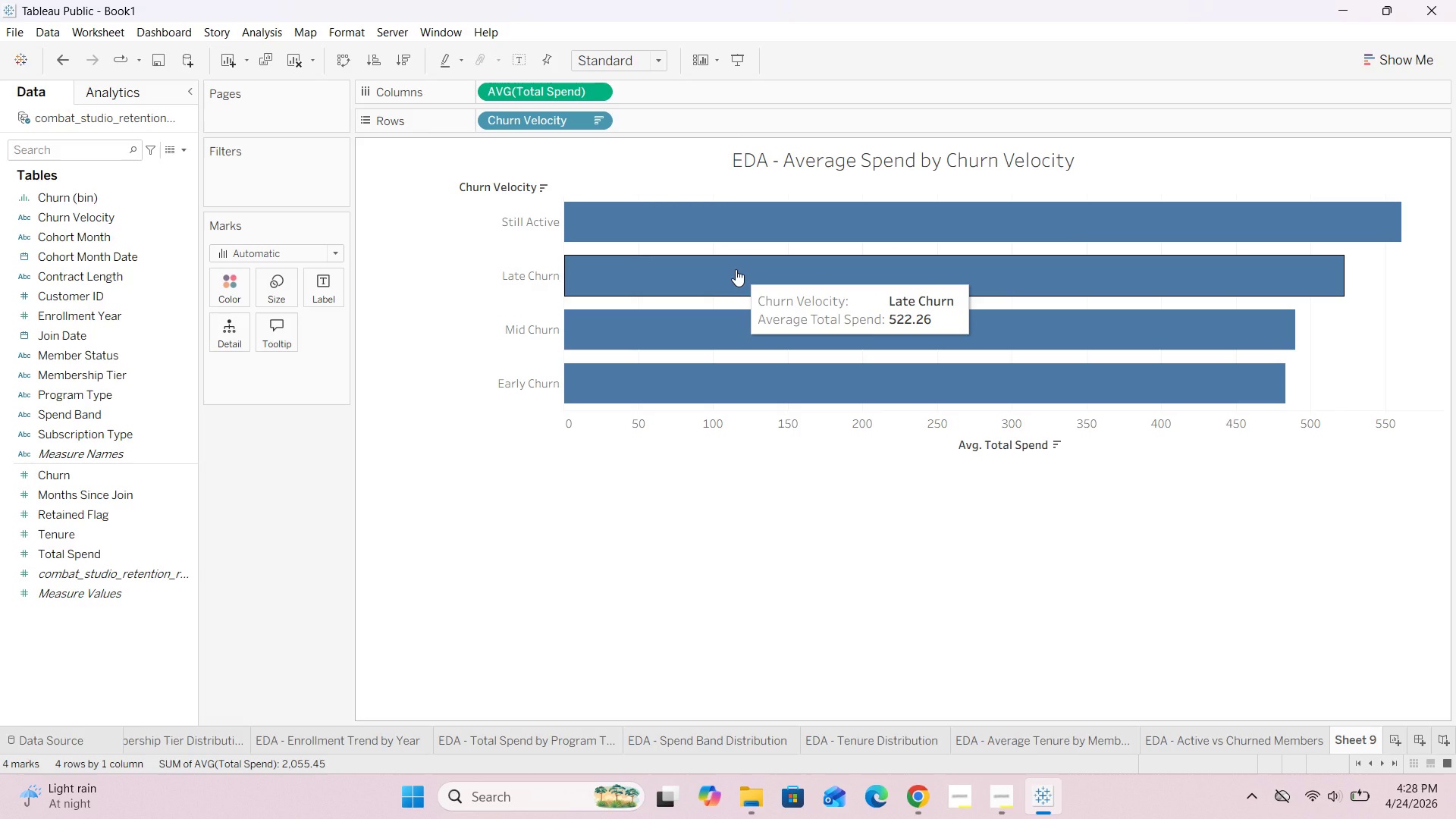 
wait(5.34)
 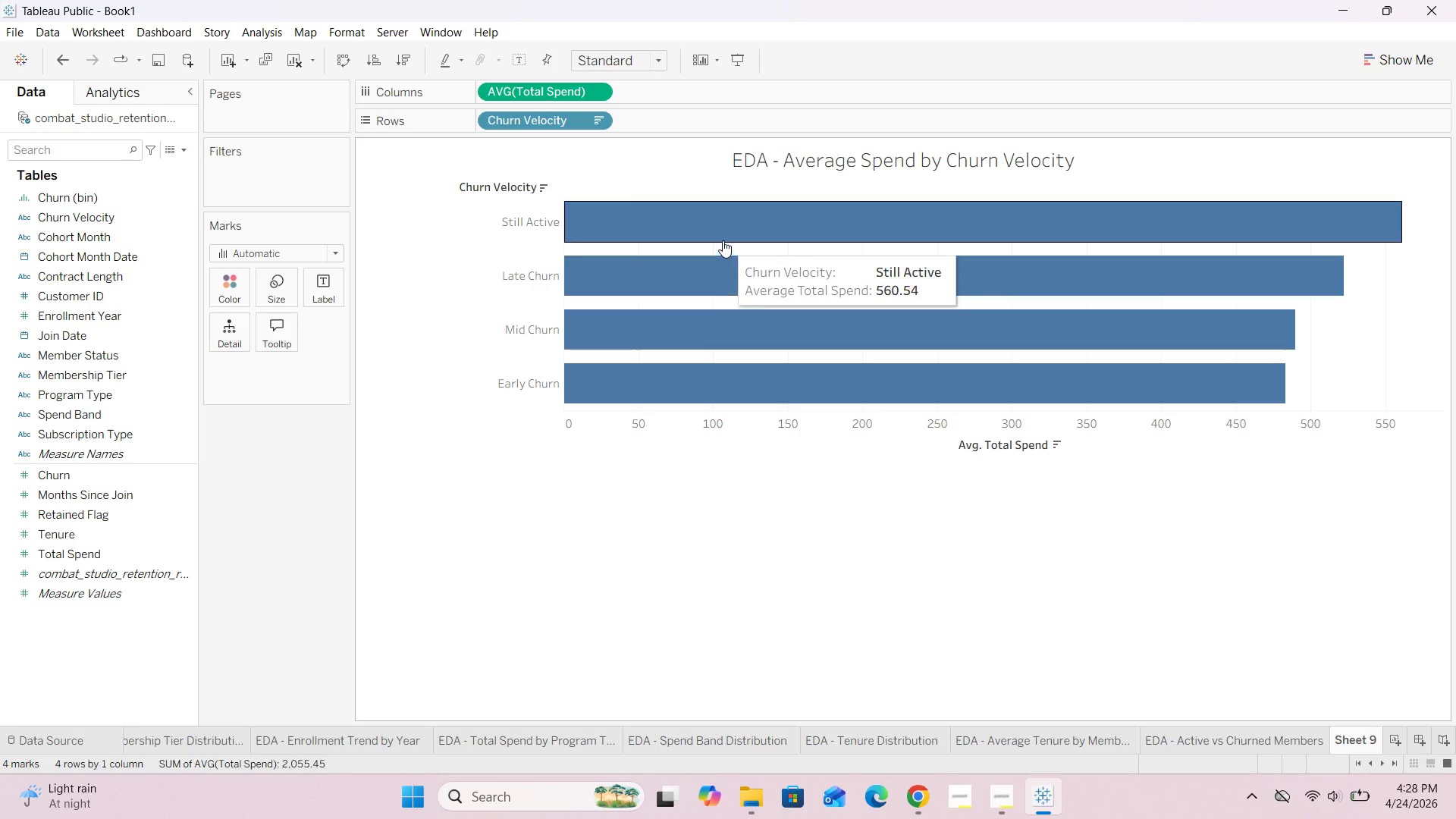 
double_click([835, 167])
 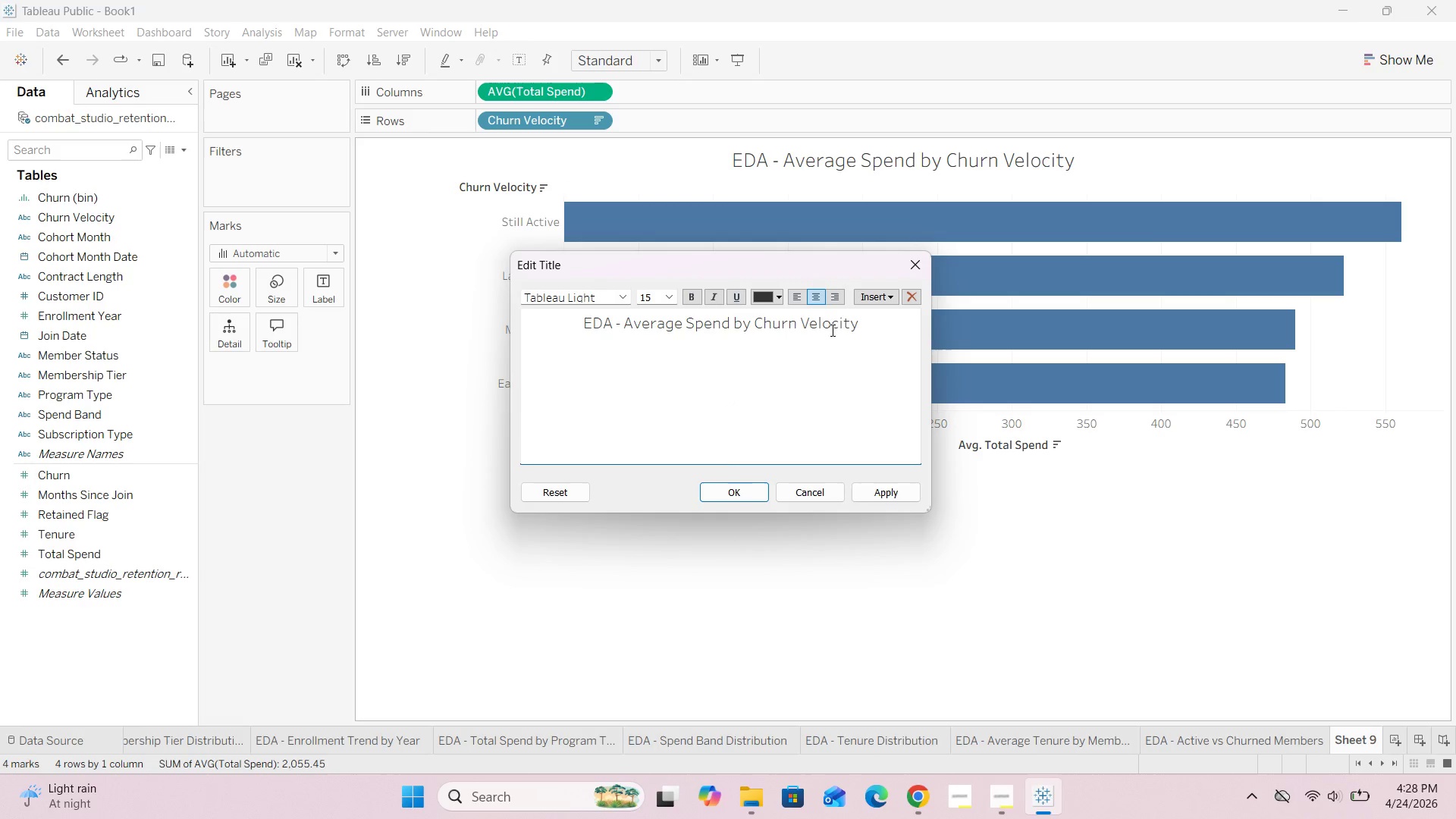 
left_click_drag(start_coordinate=[881, 328], to_coordinate=[351, 331])
 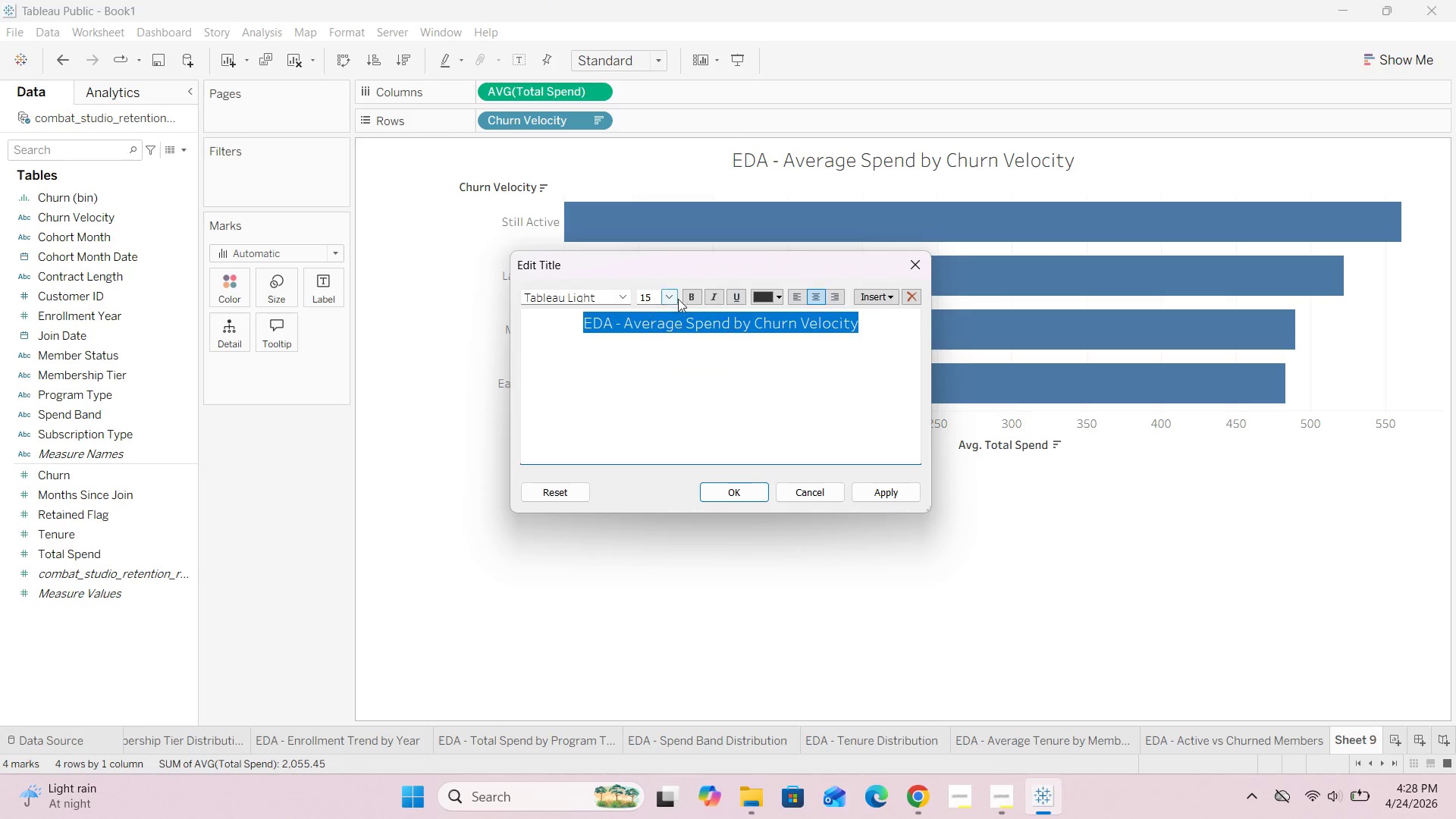 
left_click([694, 292])
 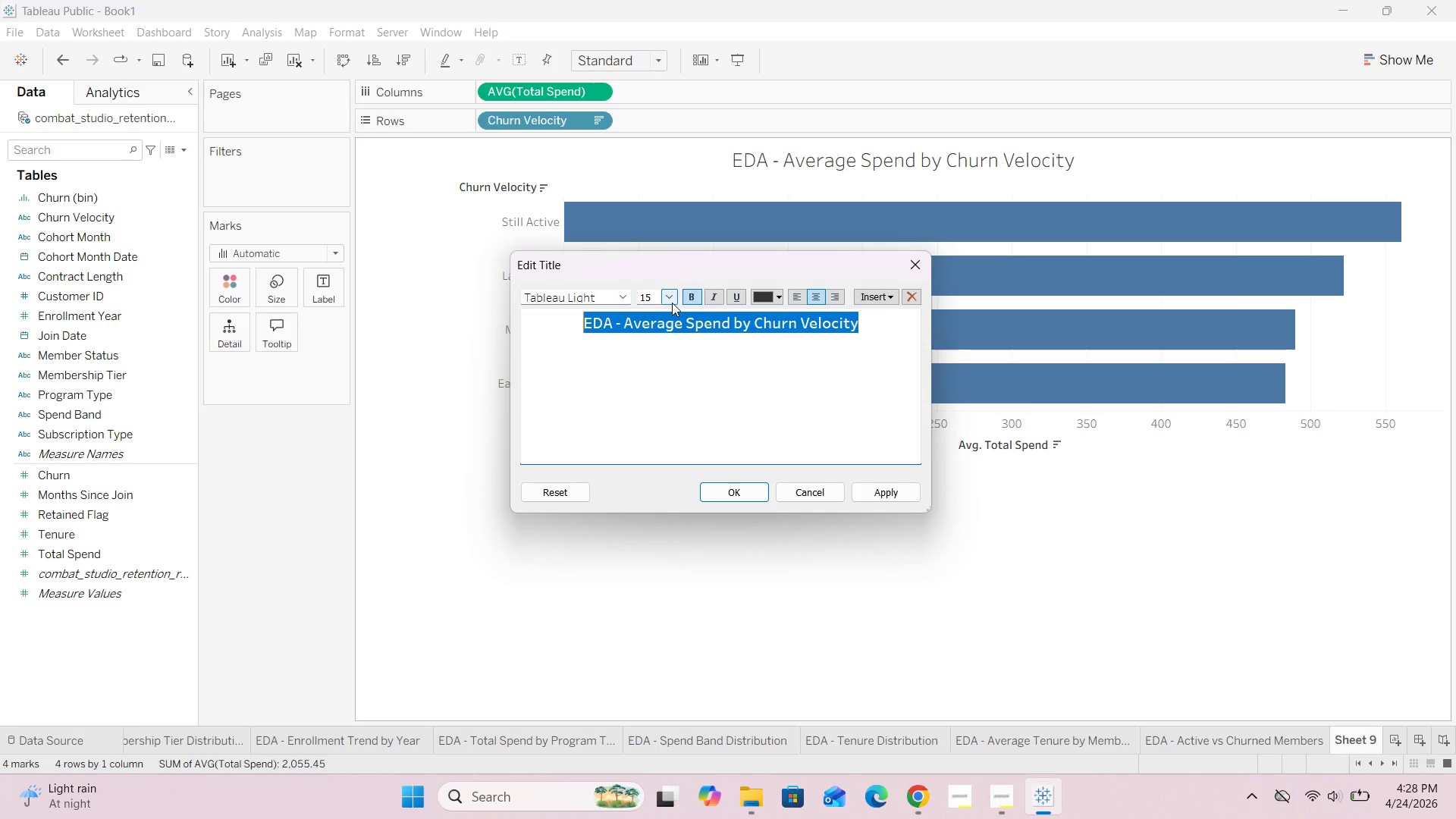 
left_click([672, 297])
 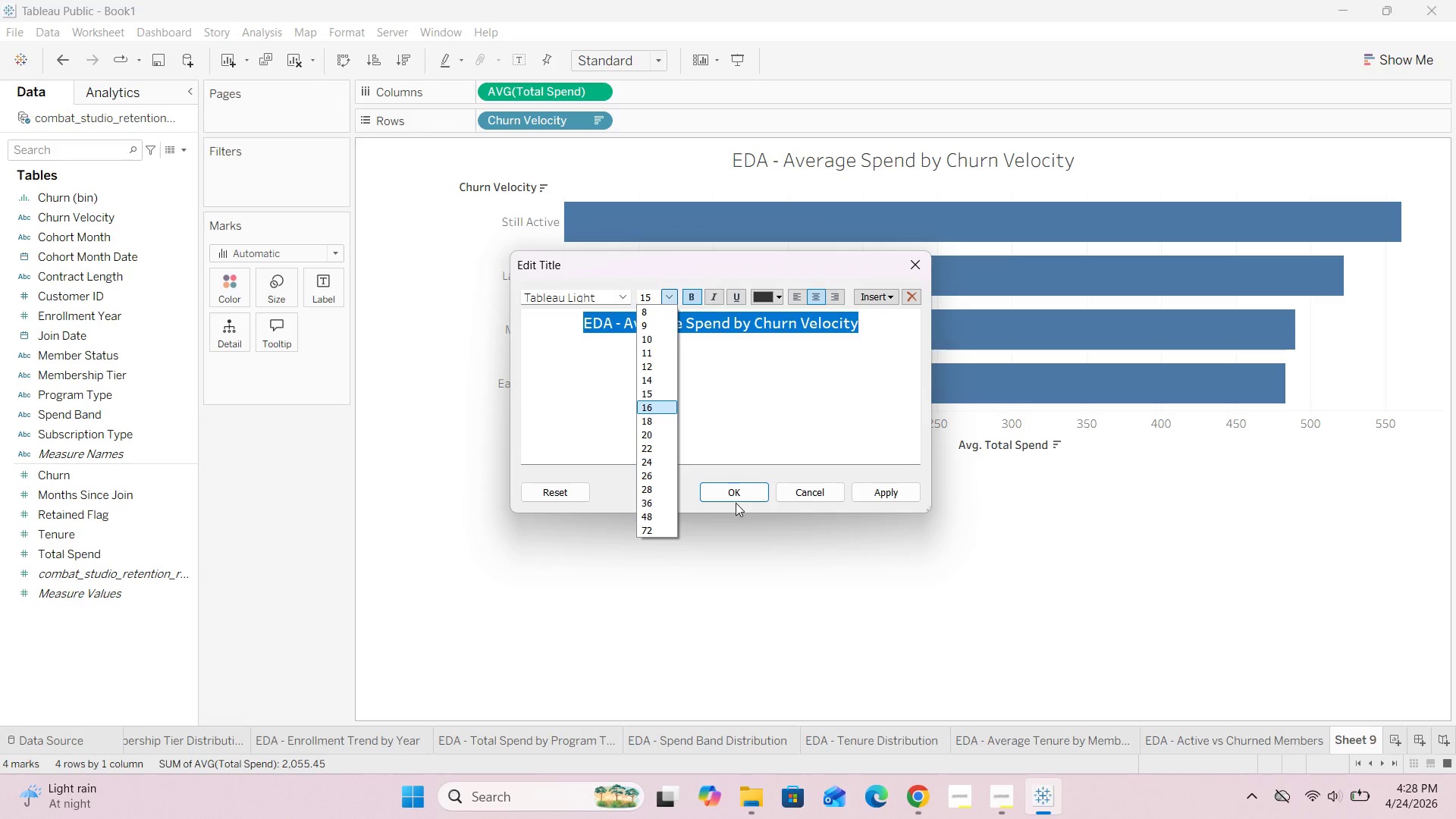 
double_click([736, 494])
 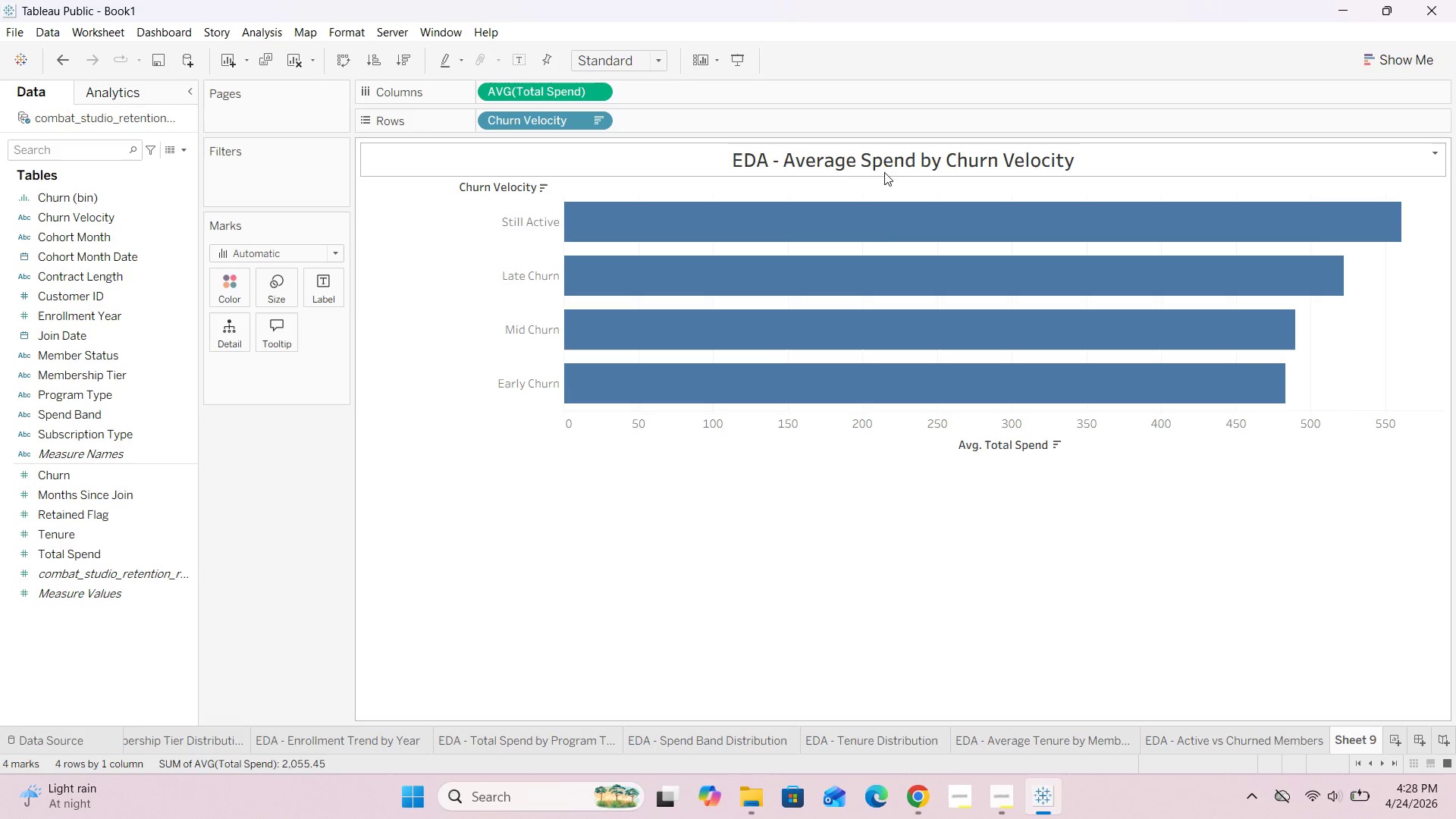 
double_click([889, 164])
 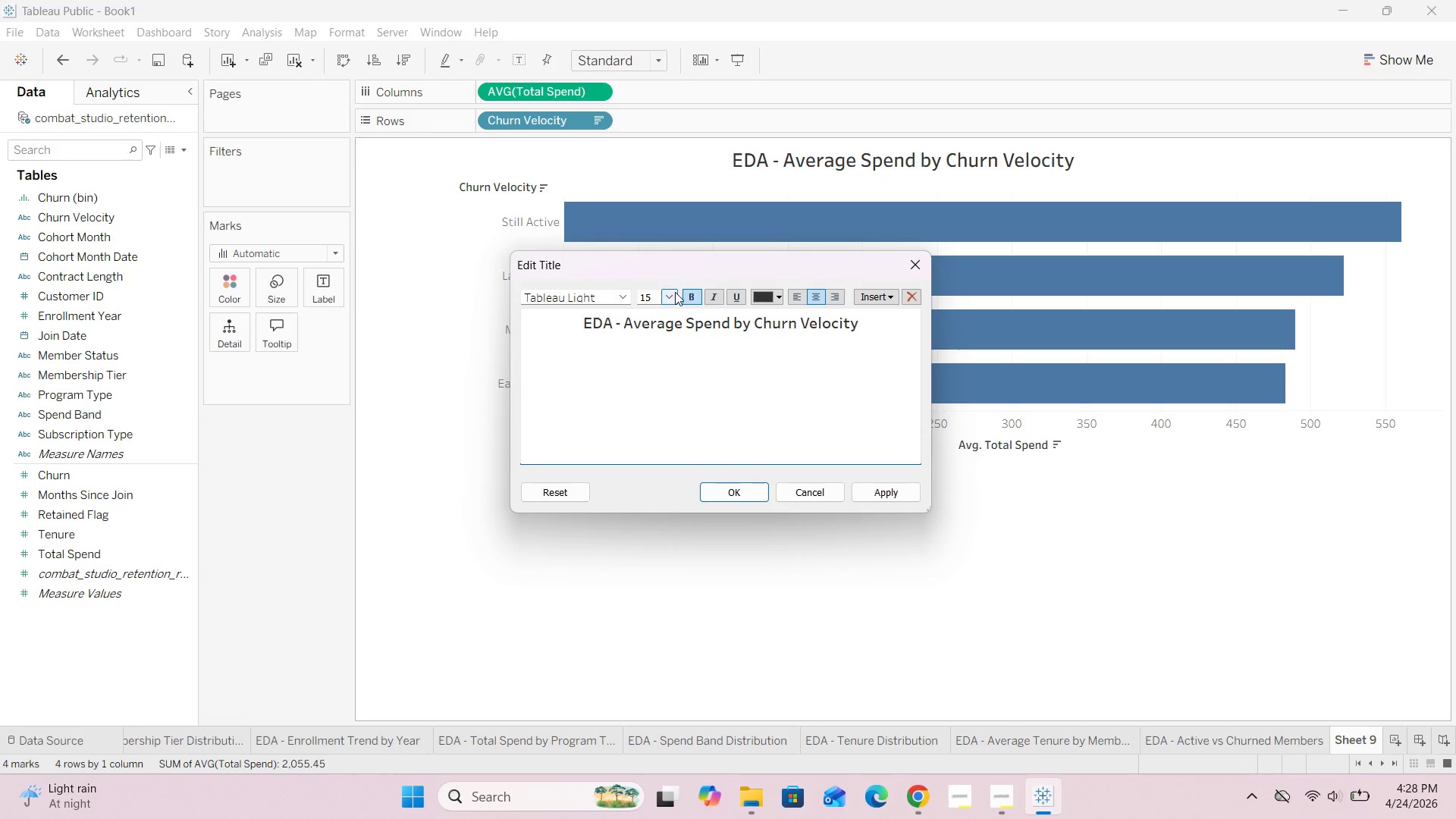 
left_click([670, 291])
 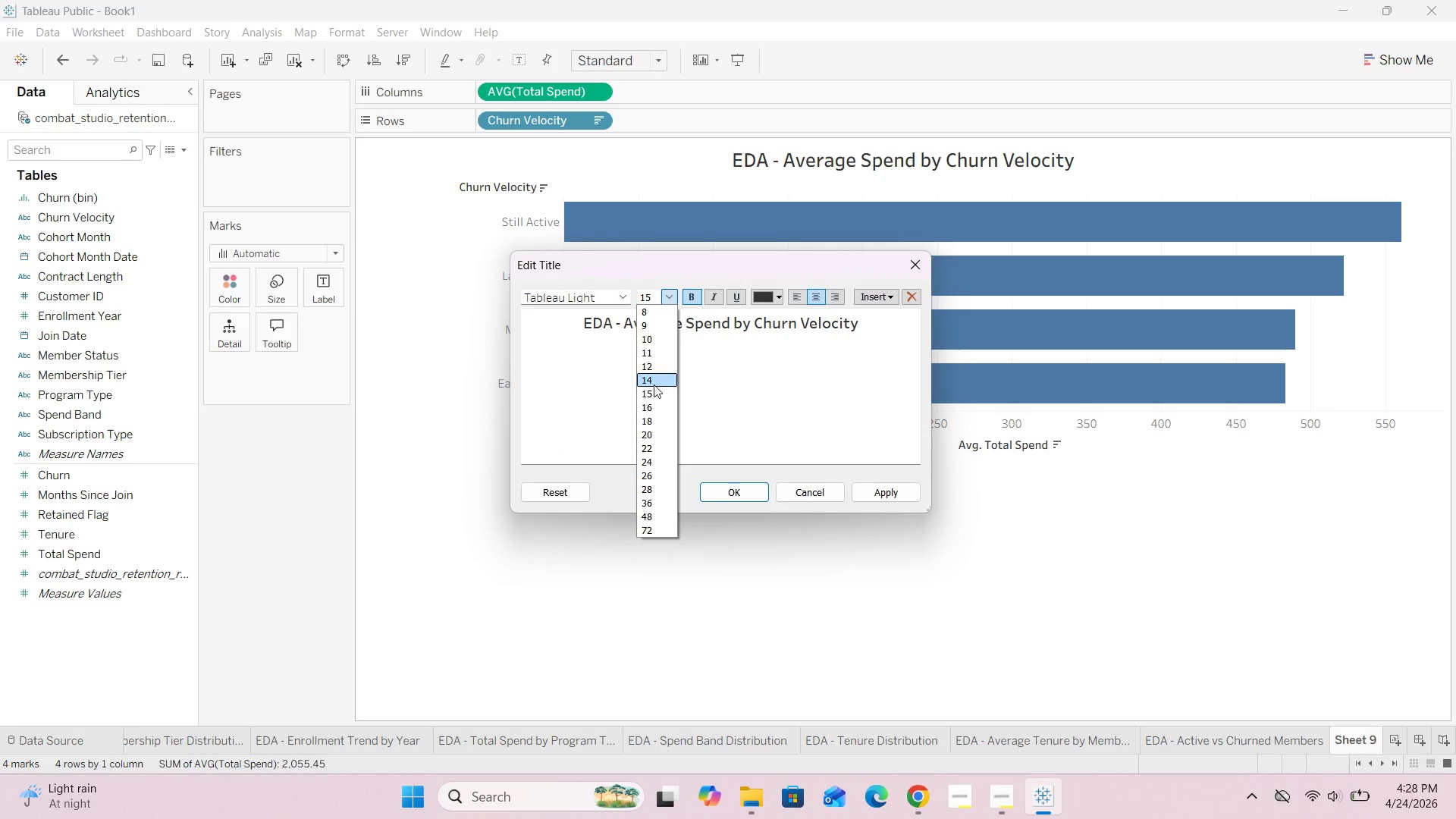 
left_click([654, 384])
 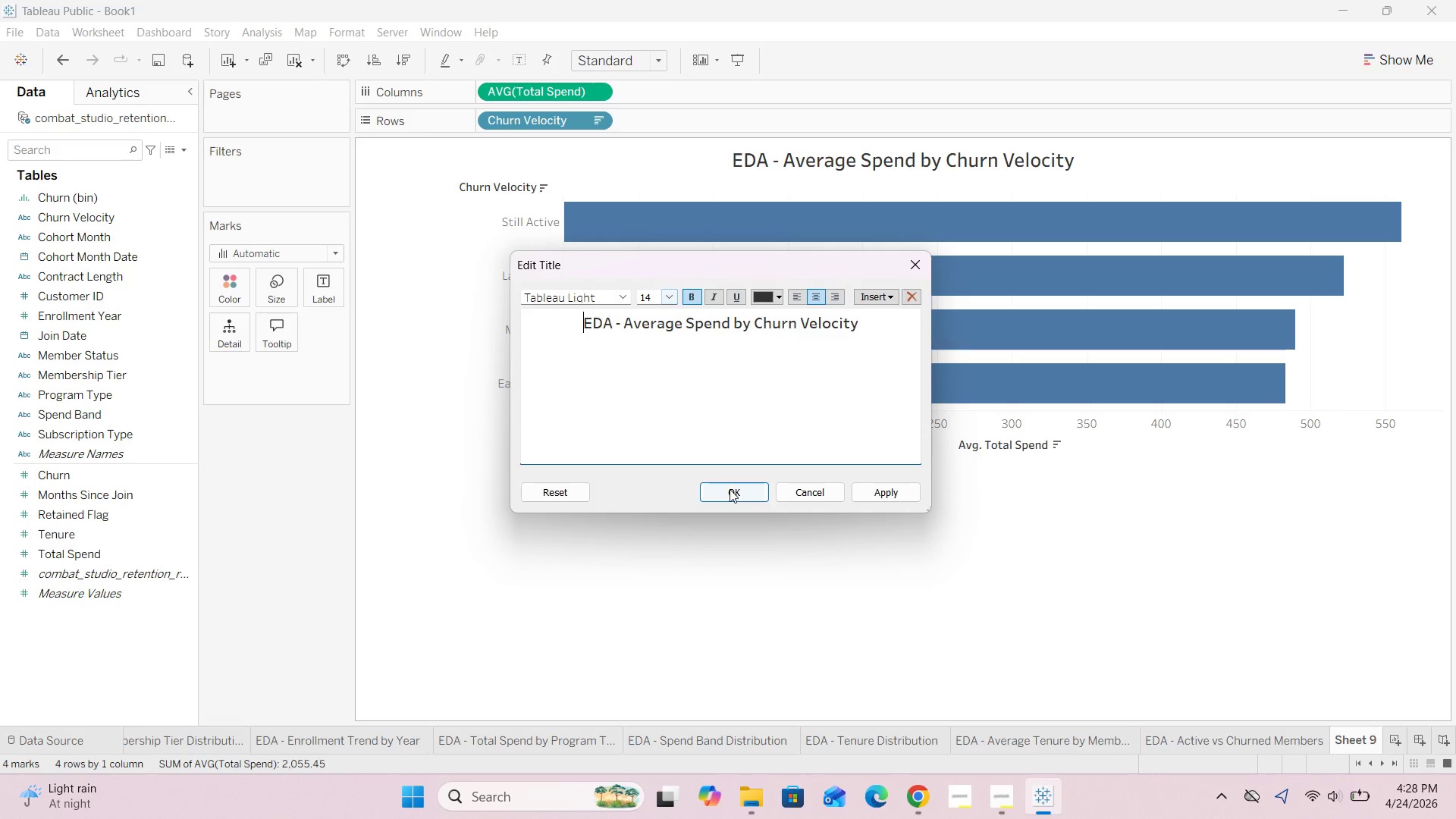 
left_click([730, 498])
 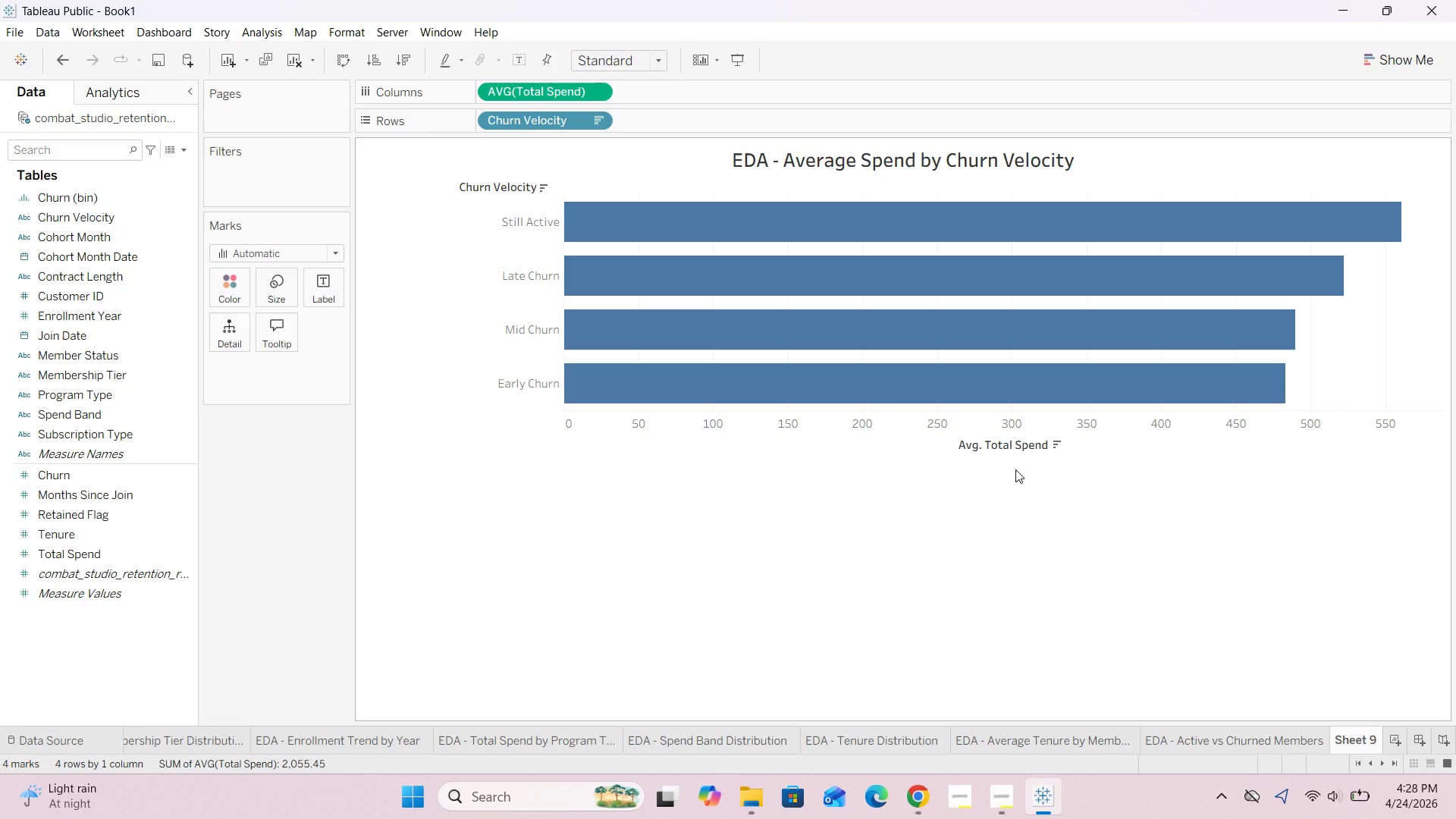 
double_click([1015, 453])
 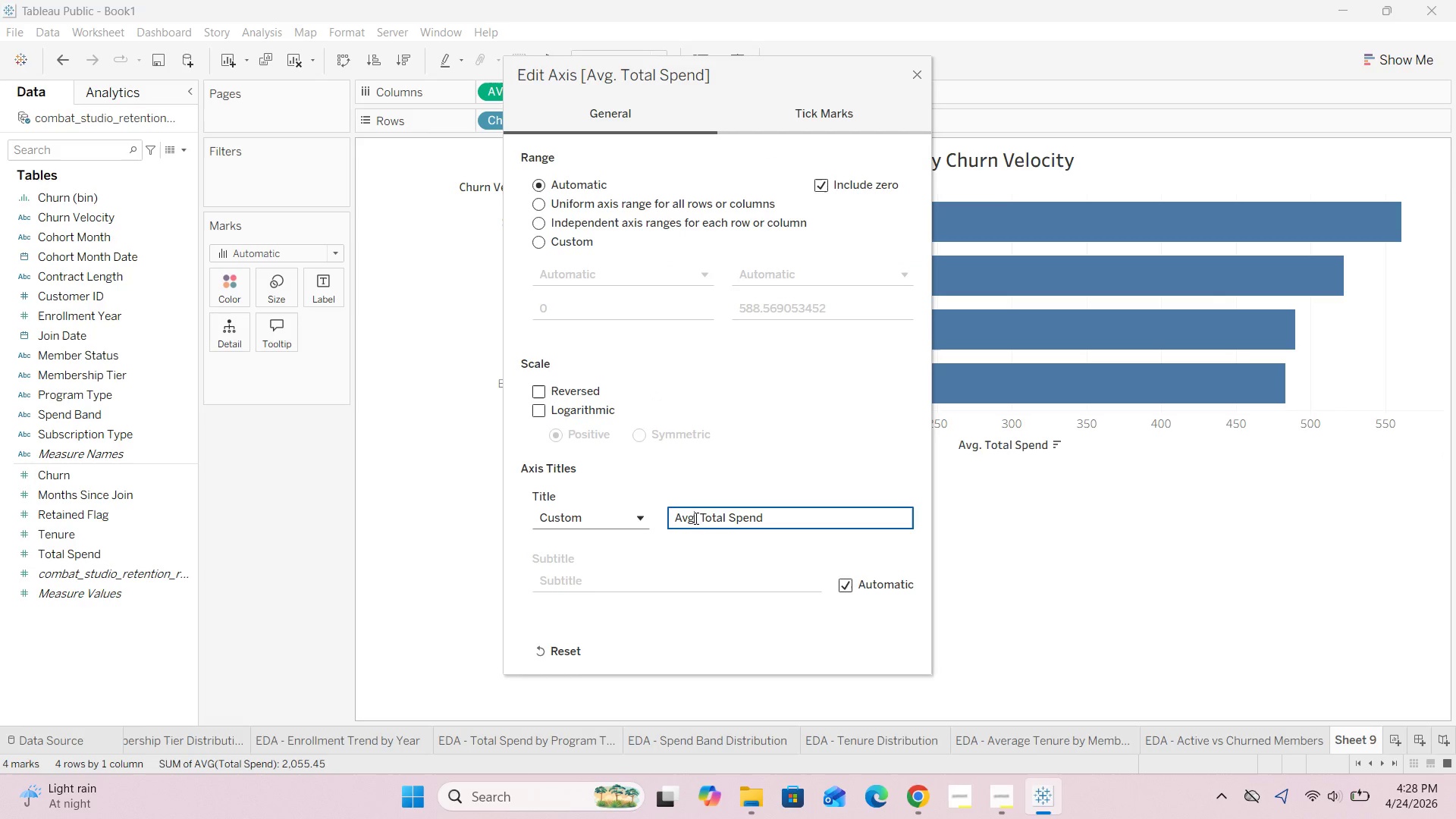 
left_click([699, 522])
 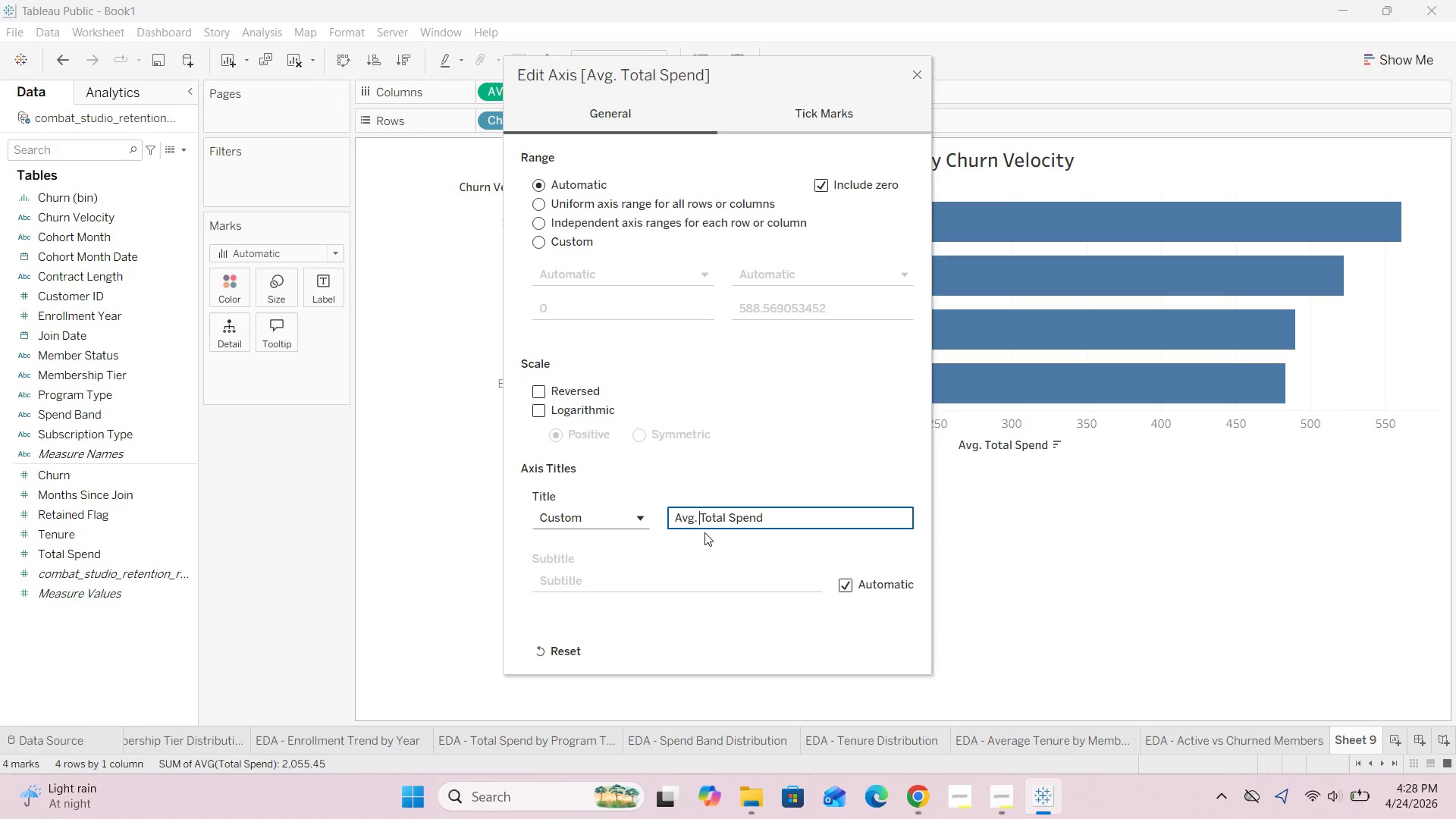 
key(Backspace)
key(Backspace)
key(Backspace)
type(erage )
 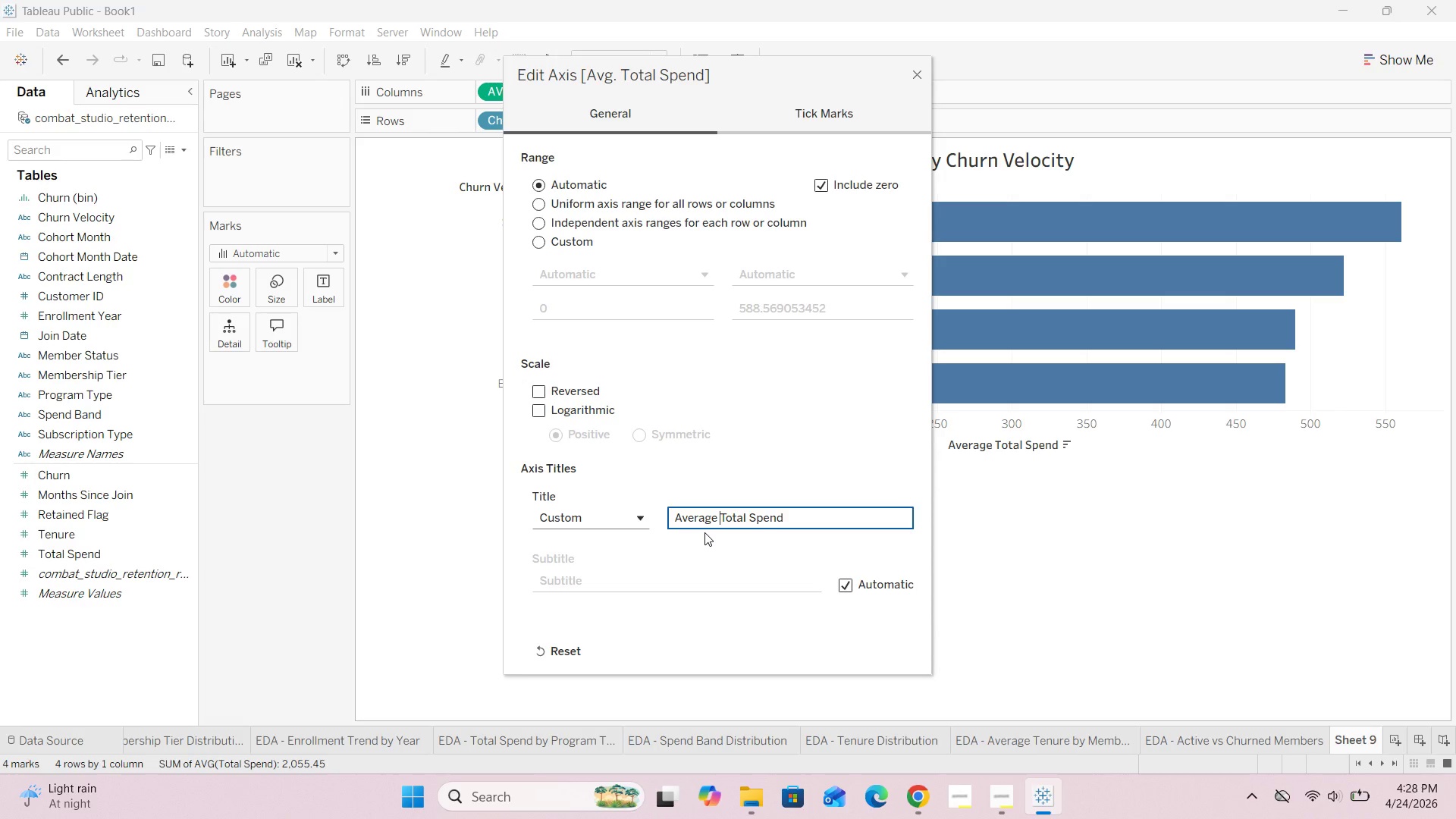 
left_click([977, 557])
 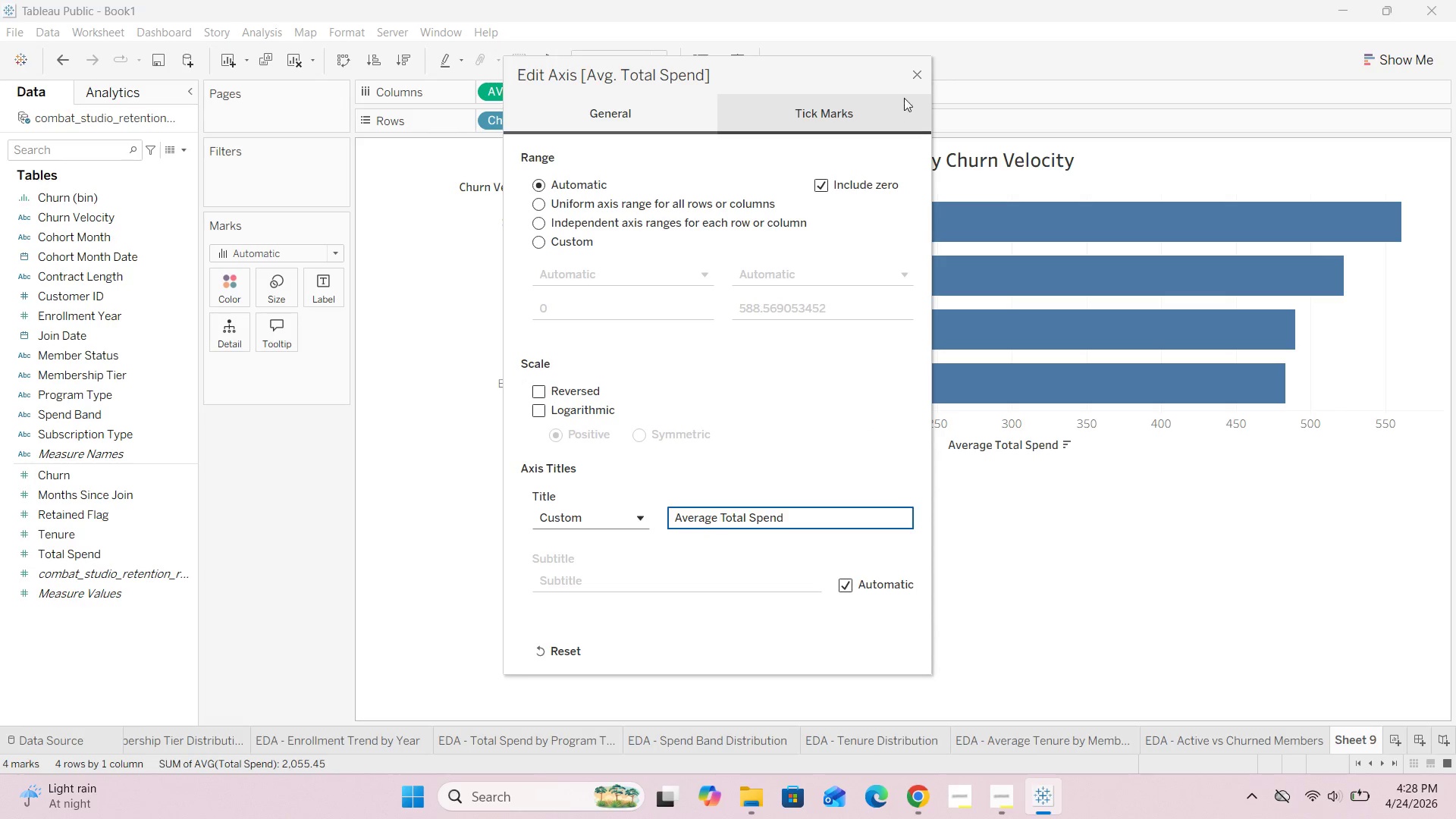 
left_click([916, 78])
 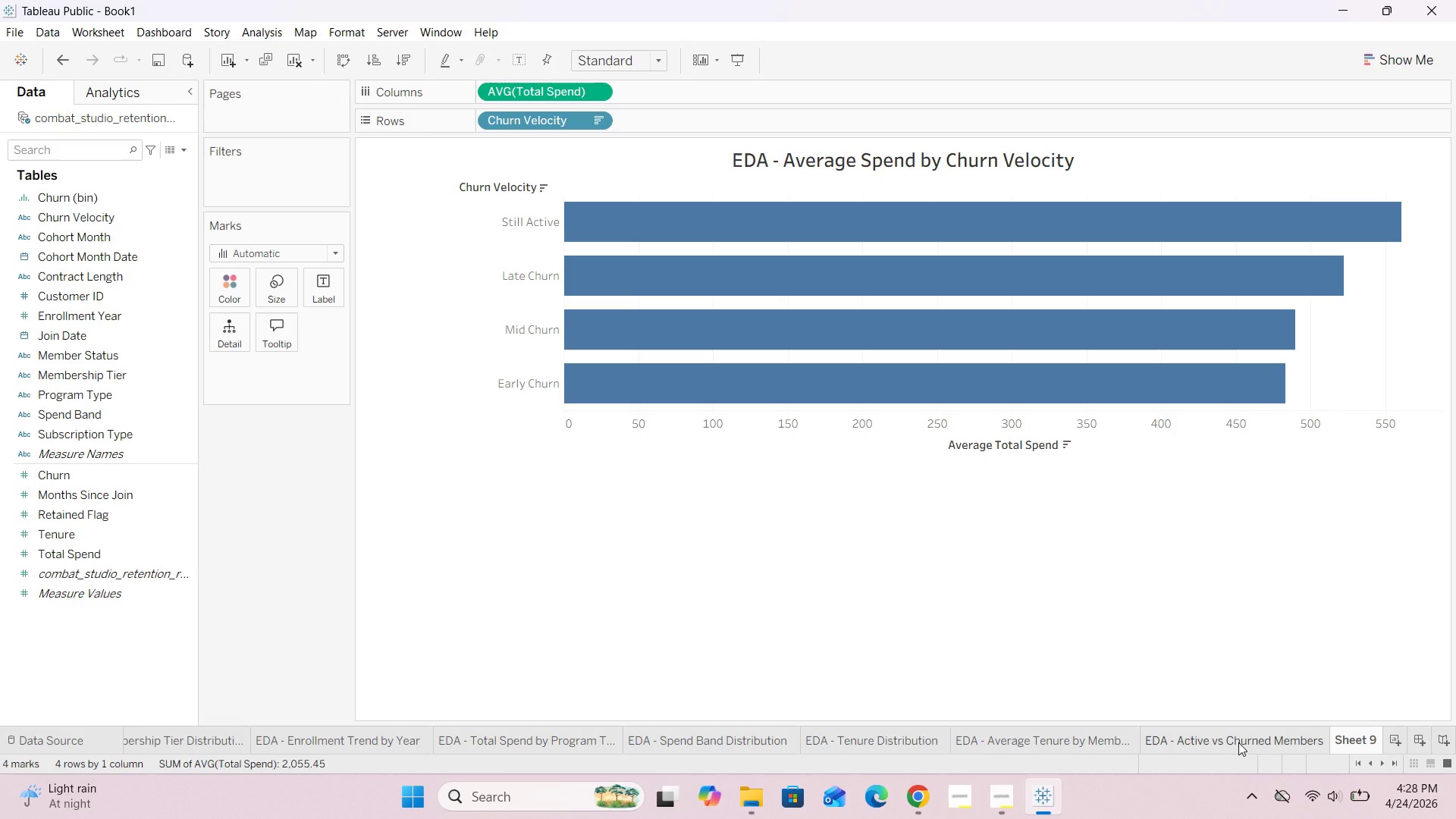 
wait(6.44)
 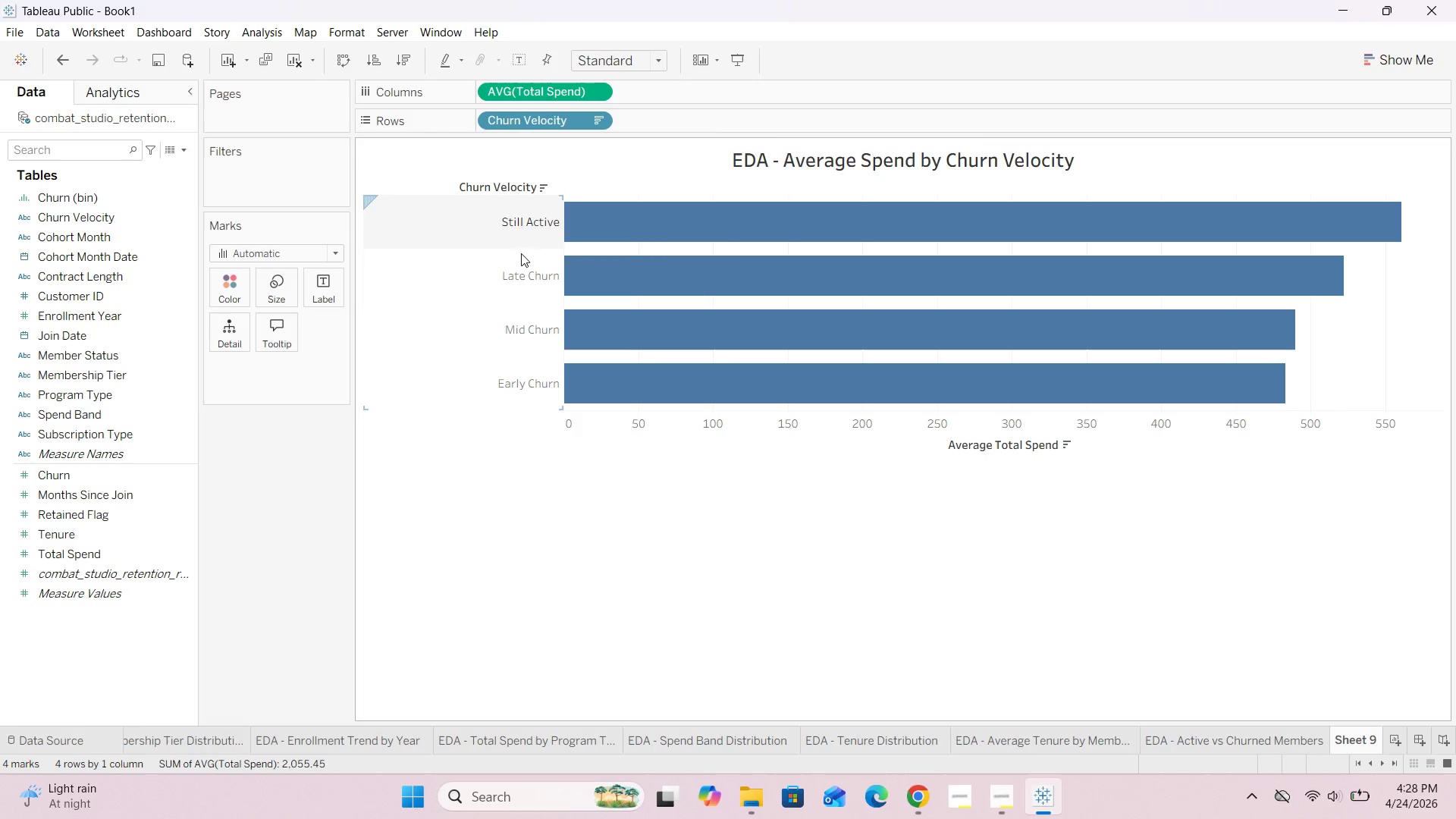 
left_click([1368, 746])
 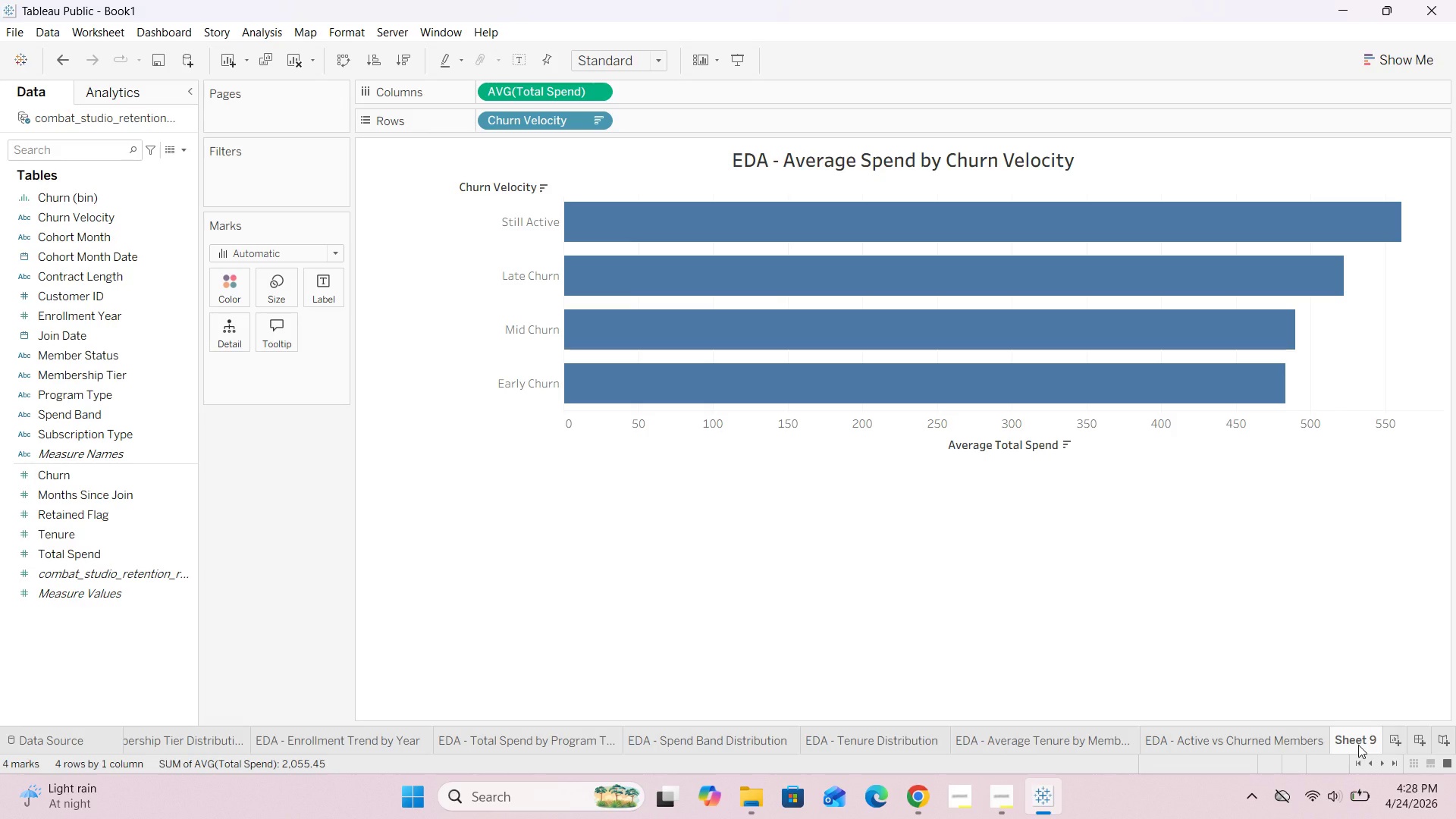 
double_click([1358, 745])
 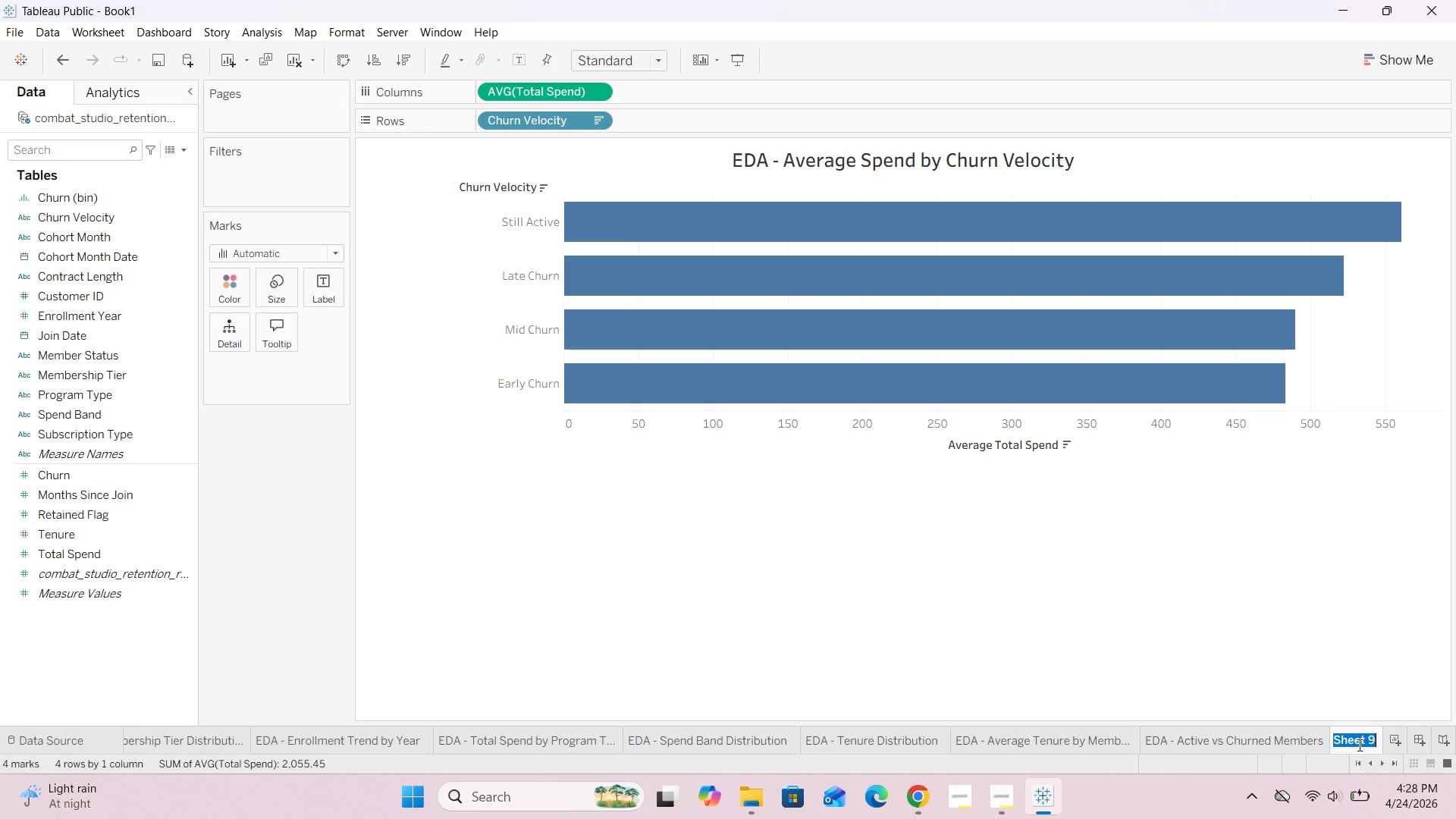 
key(Backspace)
type(EDA - Average Spend b V)
key(Backspace)
type(Churn Velocity)
 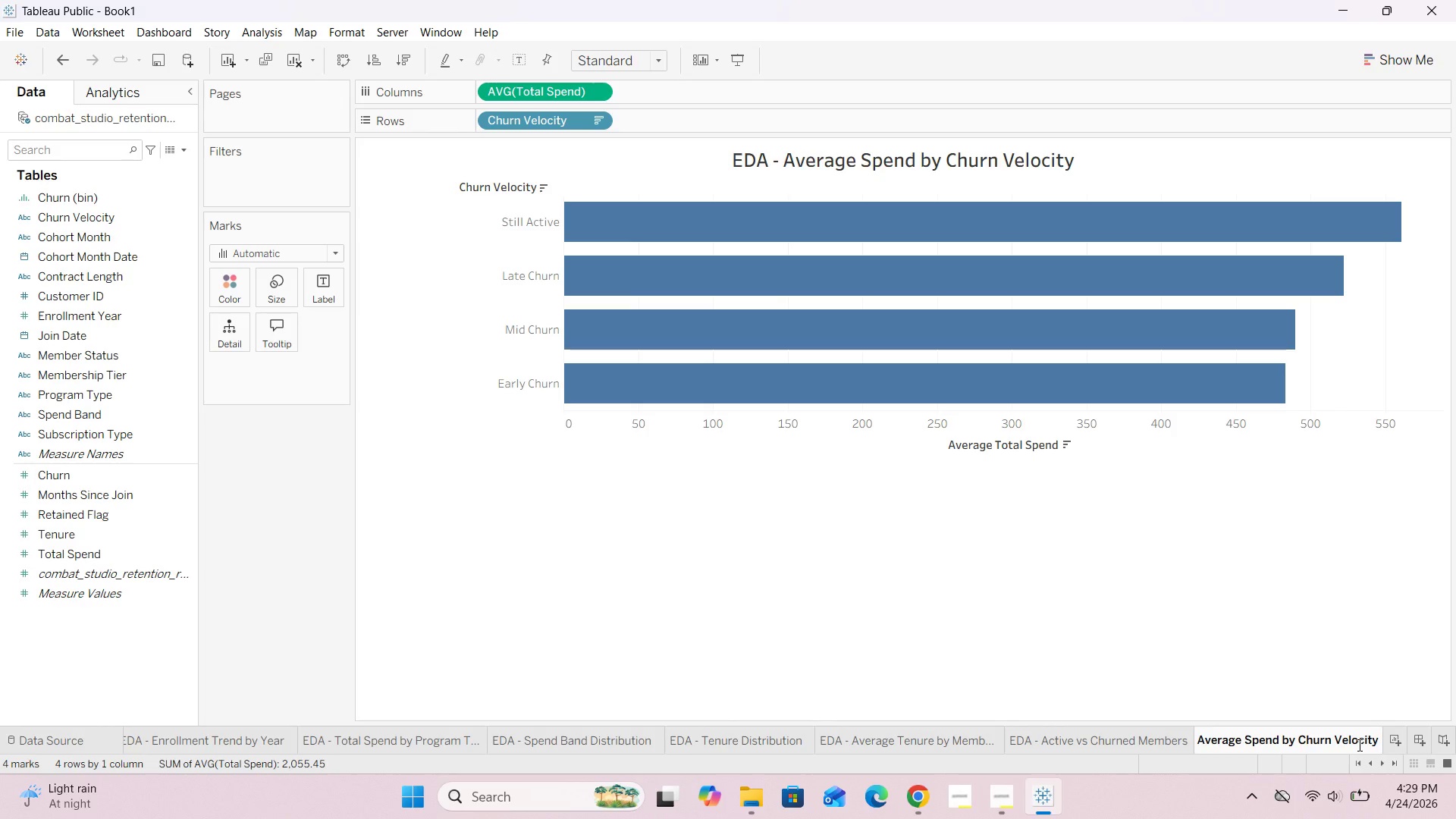 
left_click([1357, 663])
 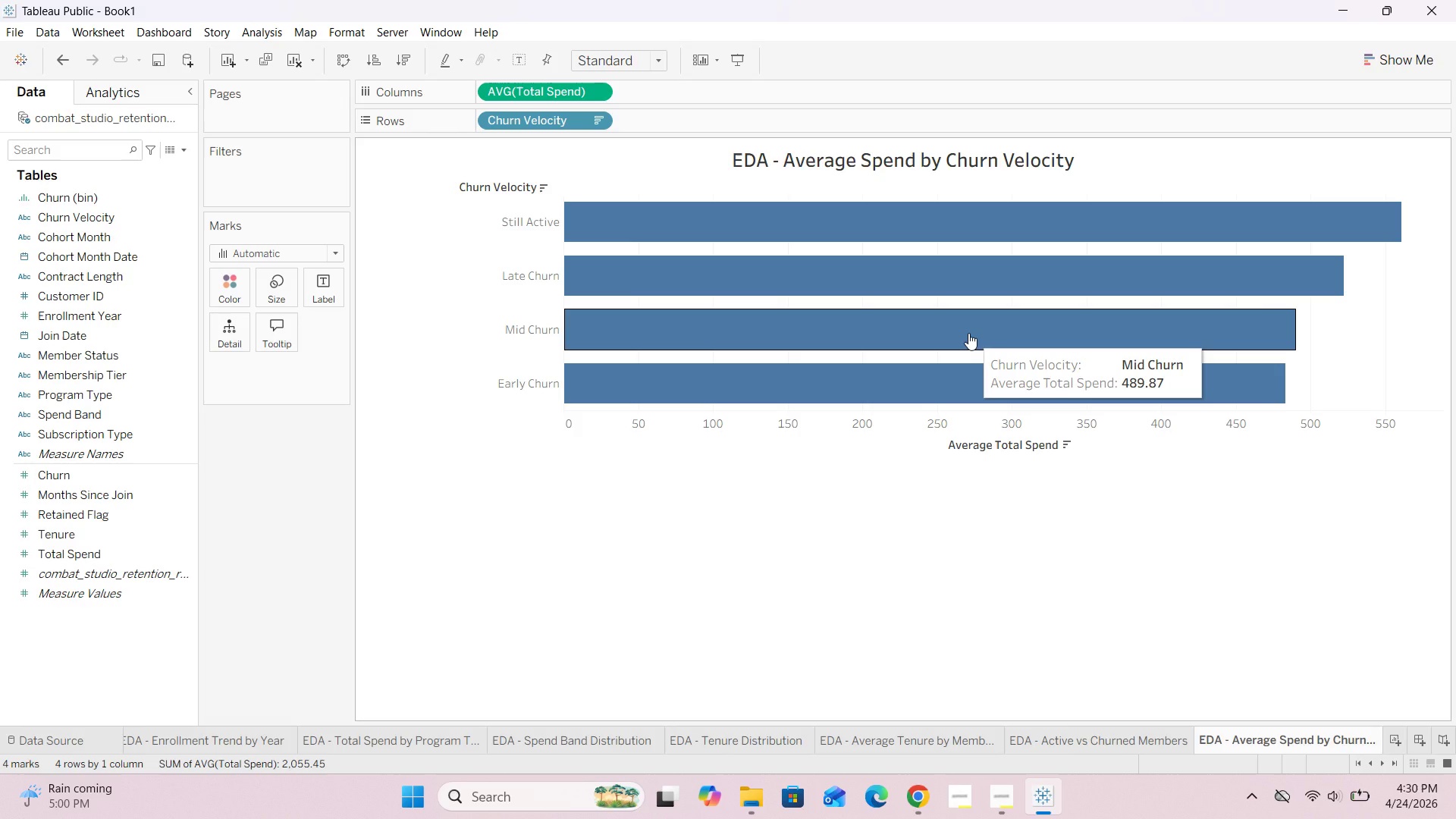 
wait(103.7)
 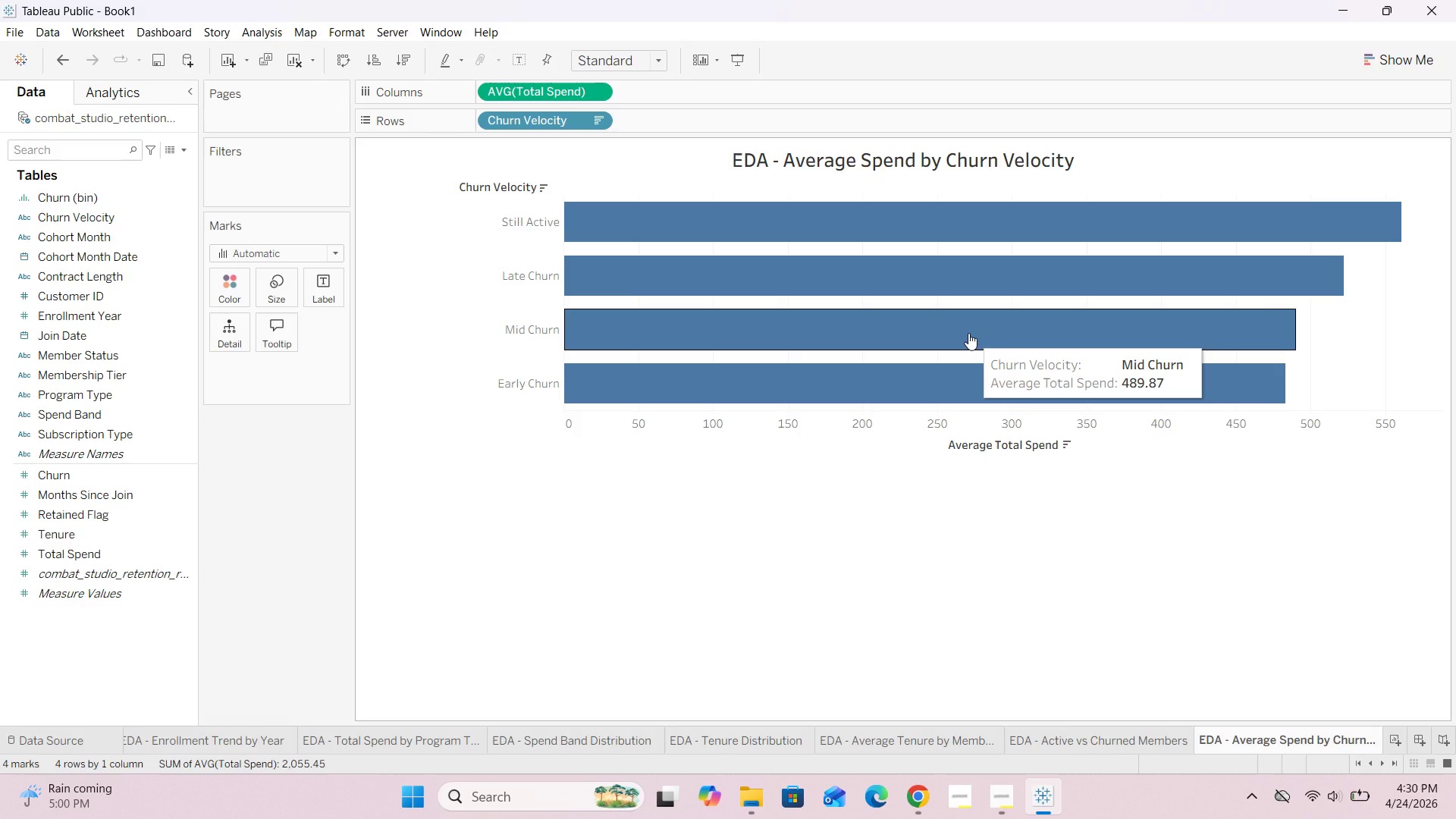 
left_click([1396, 740])
 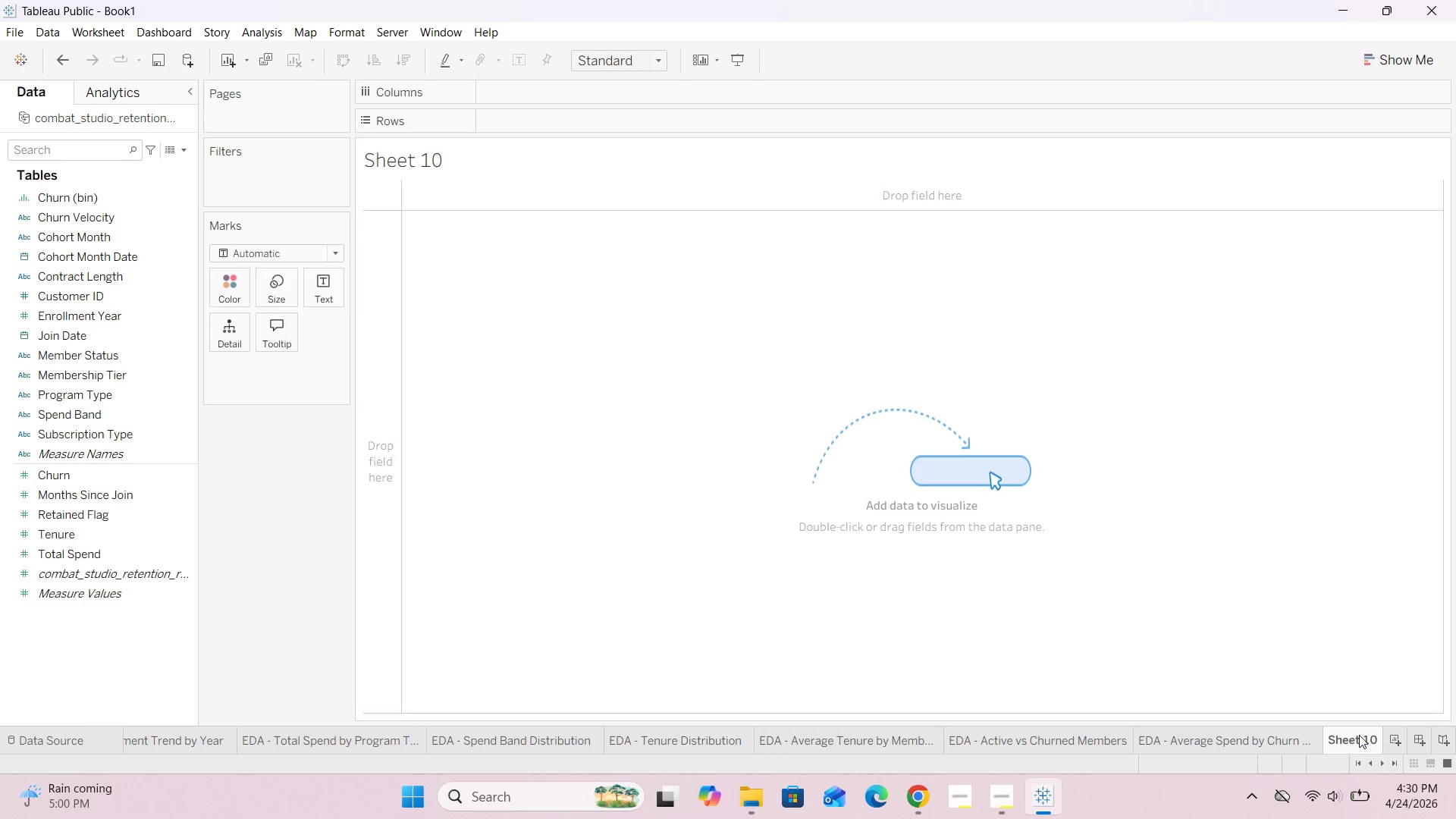 
double_click([1359, 735])
 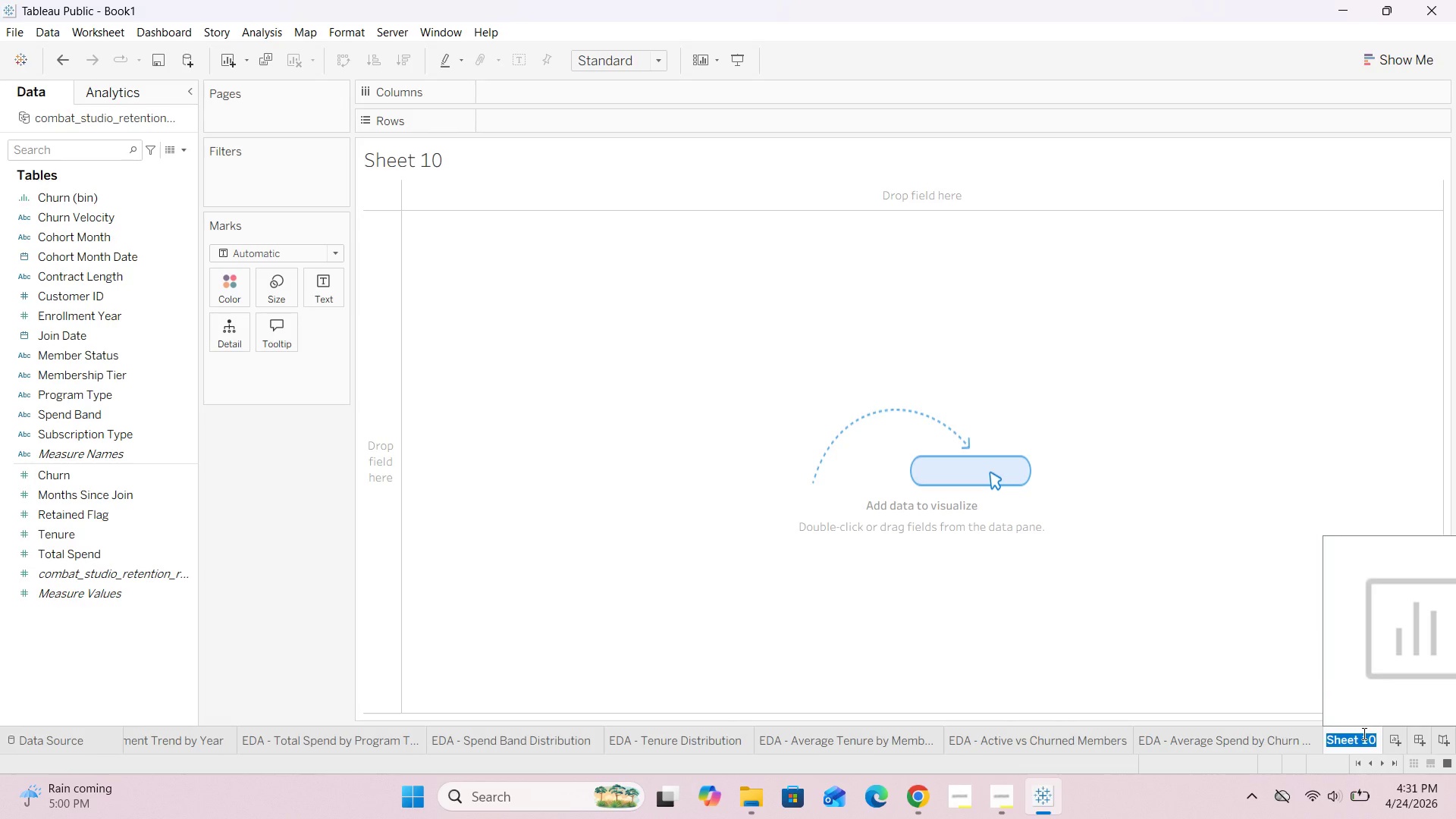 
wait(15.44)
 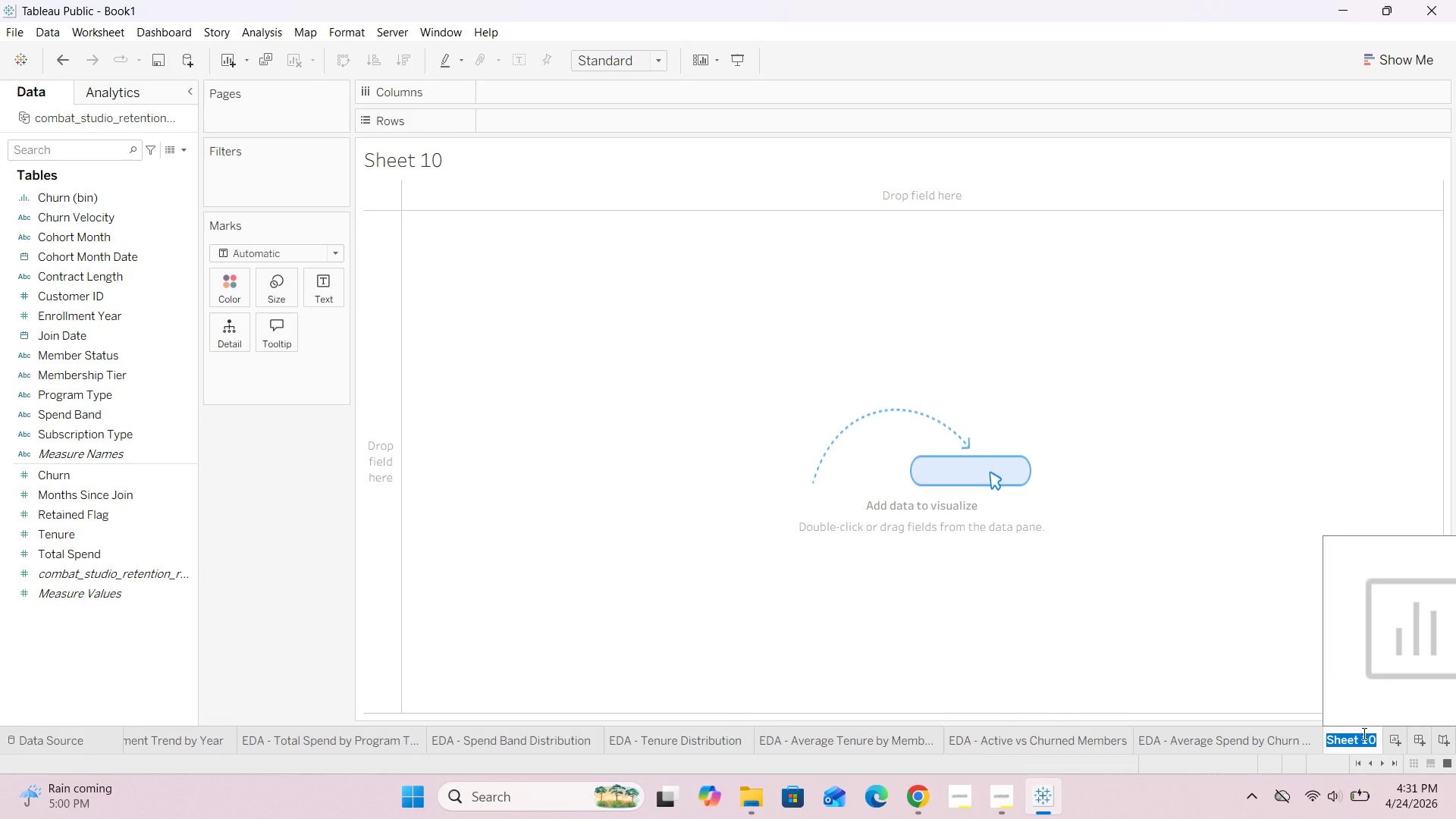 
double_click([428, 151])
 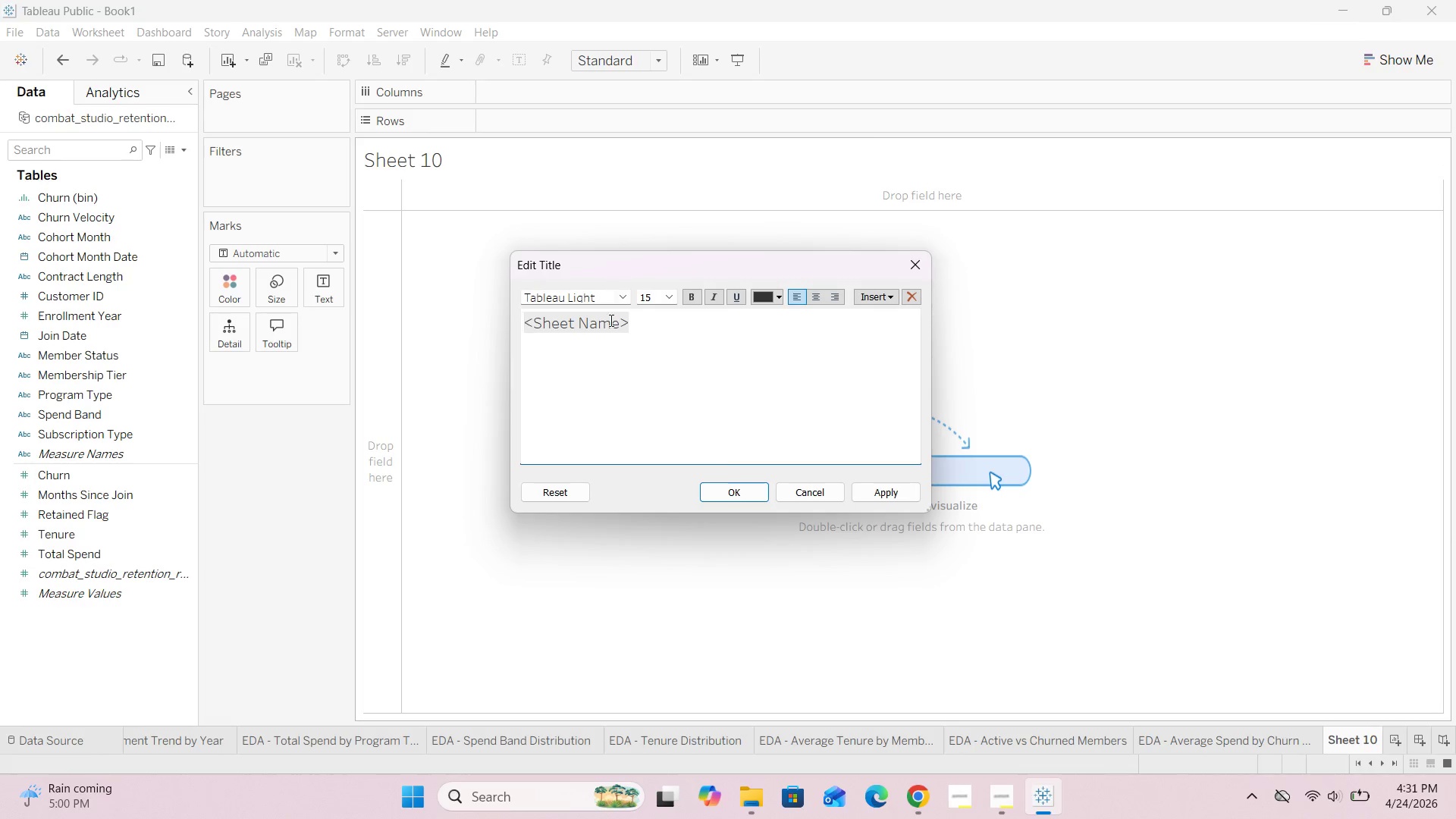 
left_click_drag(start_coordinate=[663, 337], to_coordinate=[504, 332])
 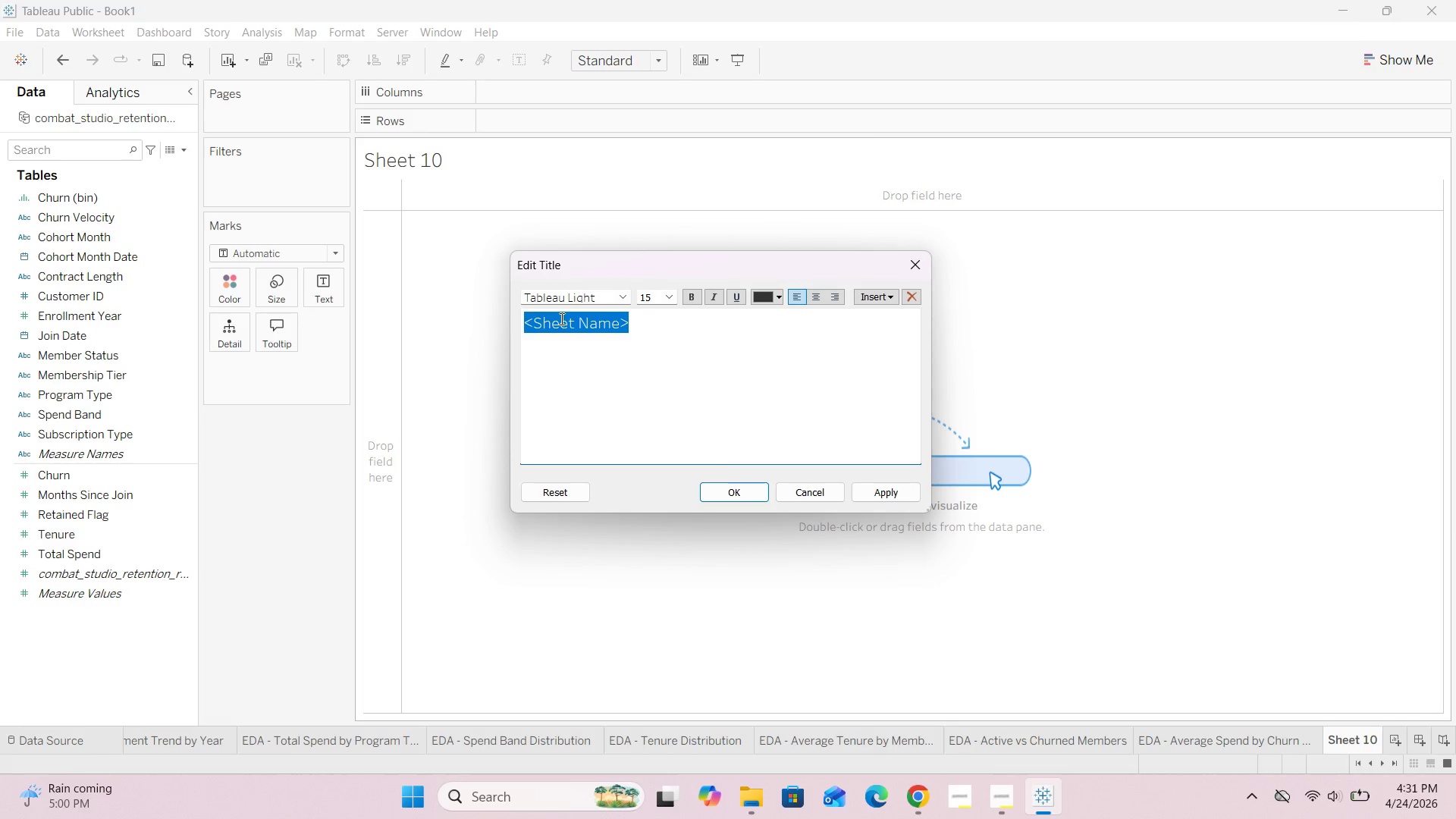 
key(Backspace)
type(EDA - Tenure vs Total Spend)
 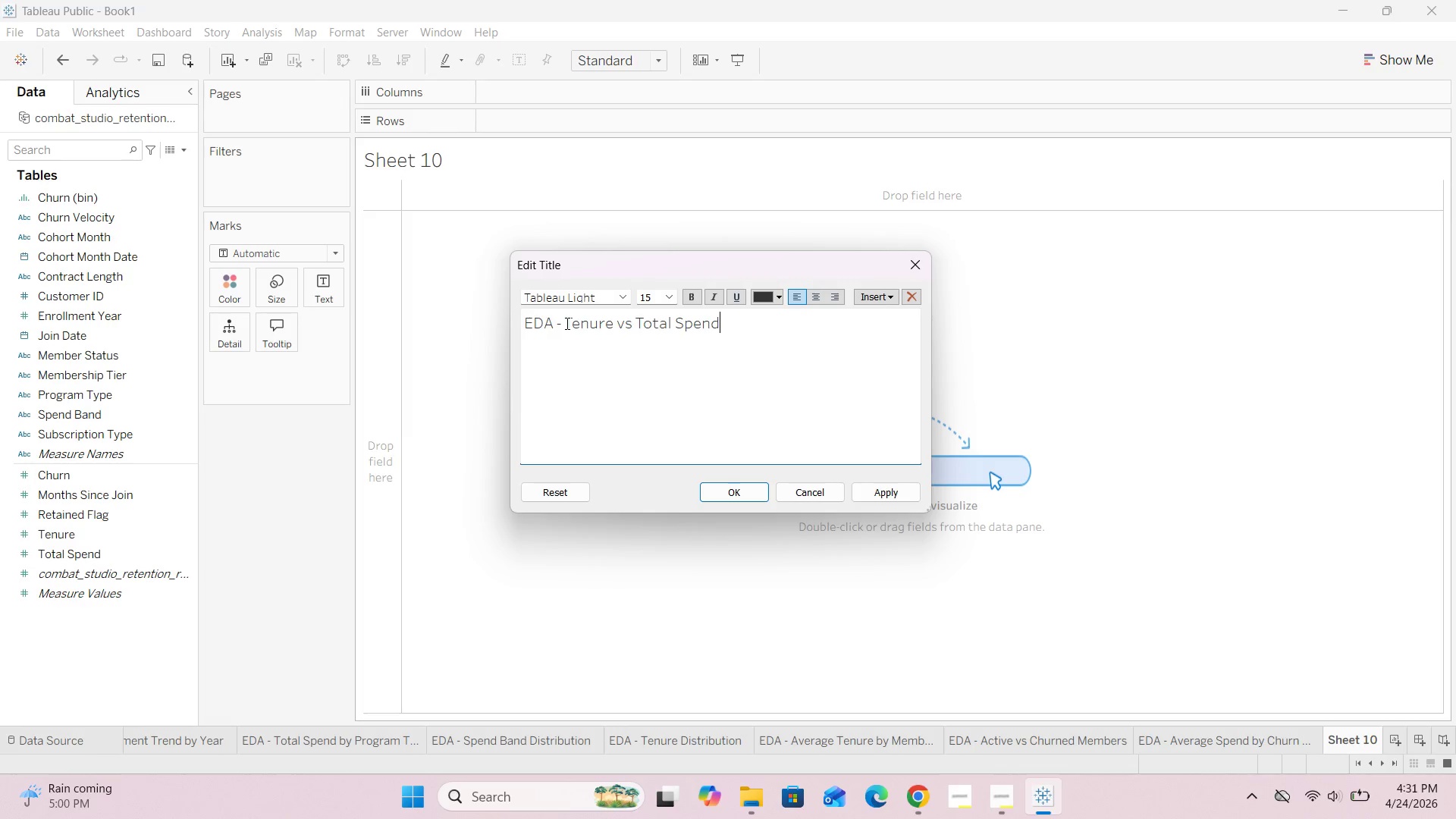 
wait(5.72)
 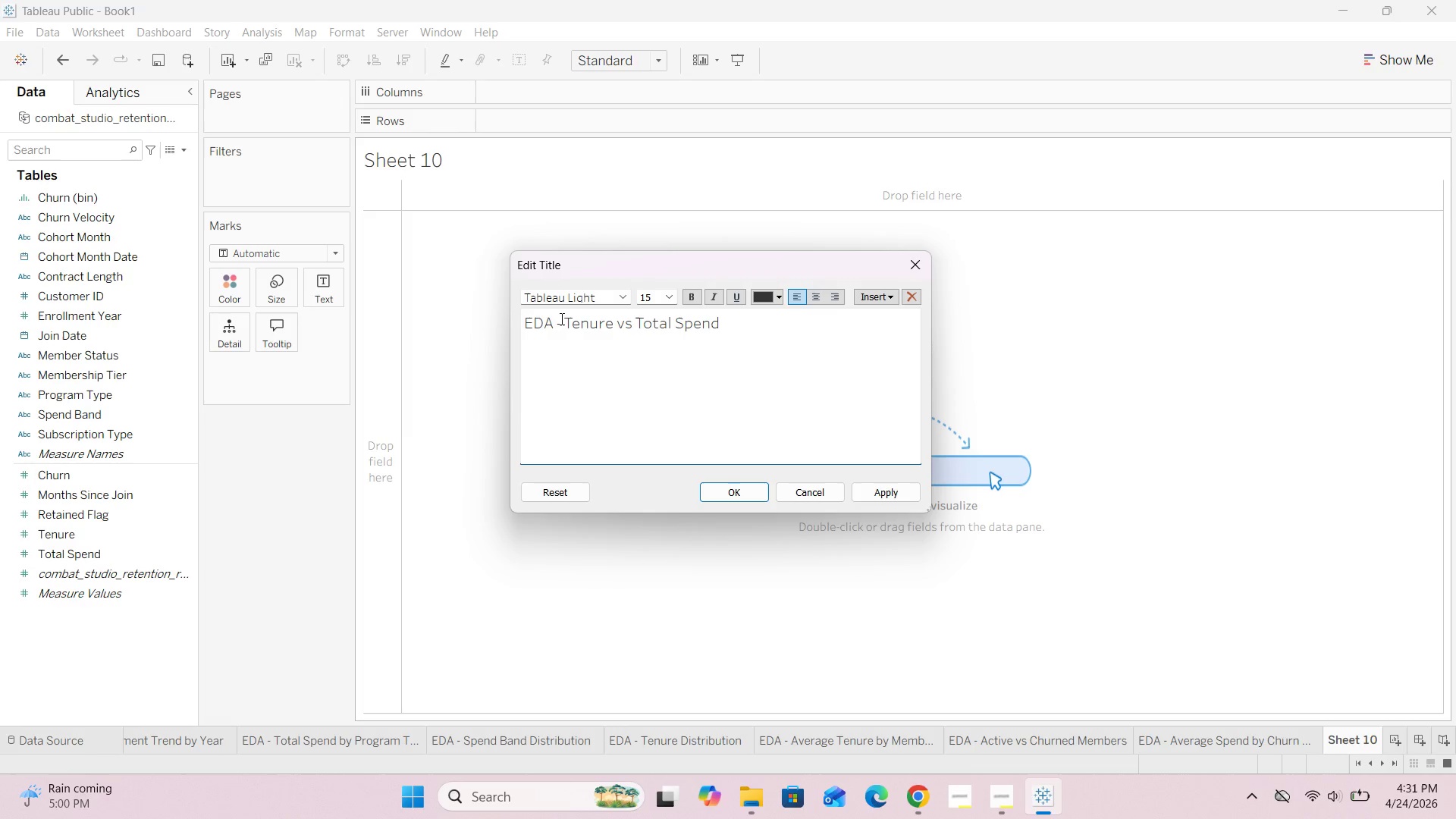 
left_click([717, 490])
 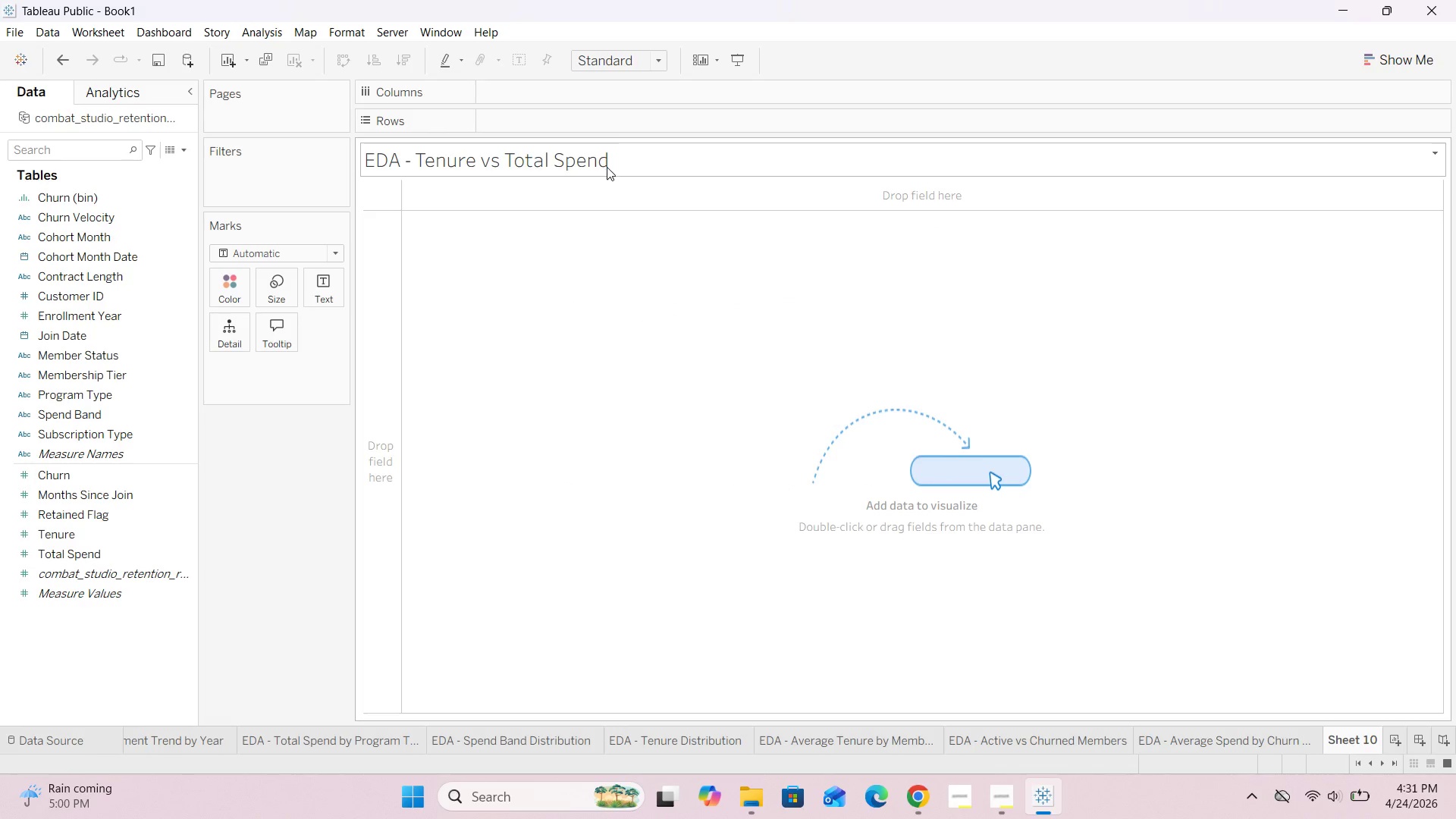 
wait(7.55)
 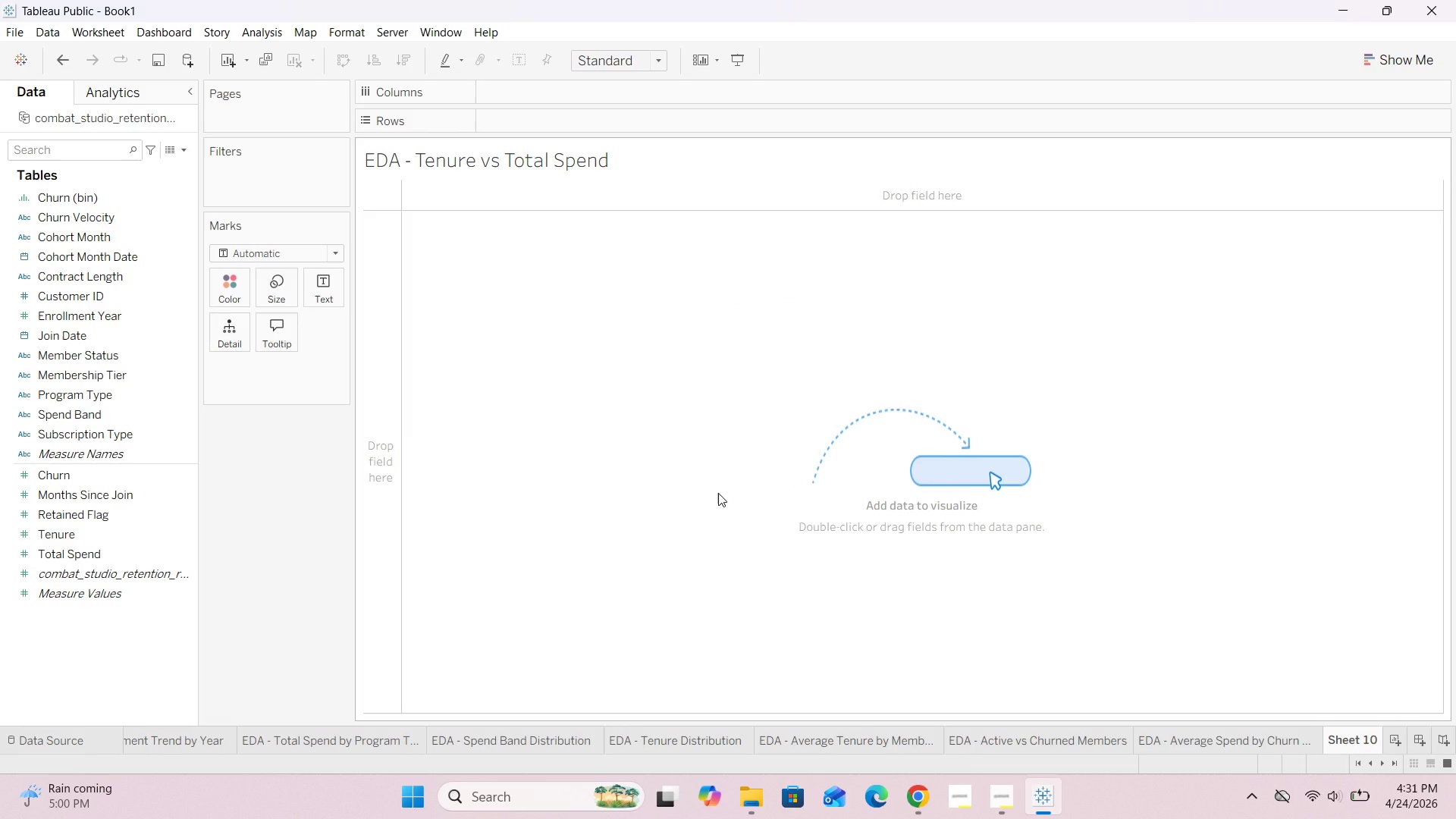 
double_click([607, 167])
 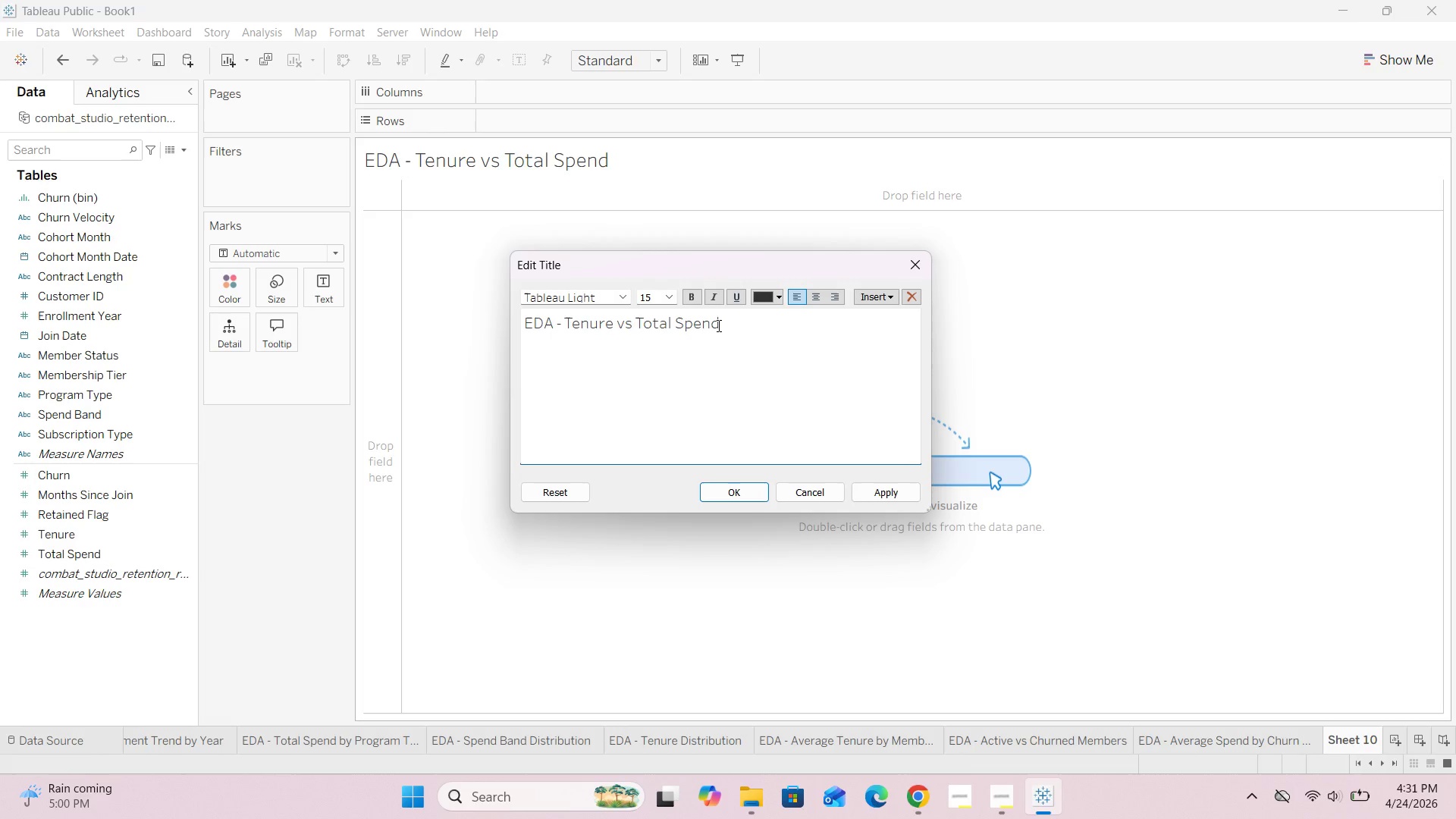 
left_click_drag(start_coordinate=[731, 328], to_coordinate=[505, 329])
 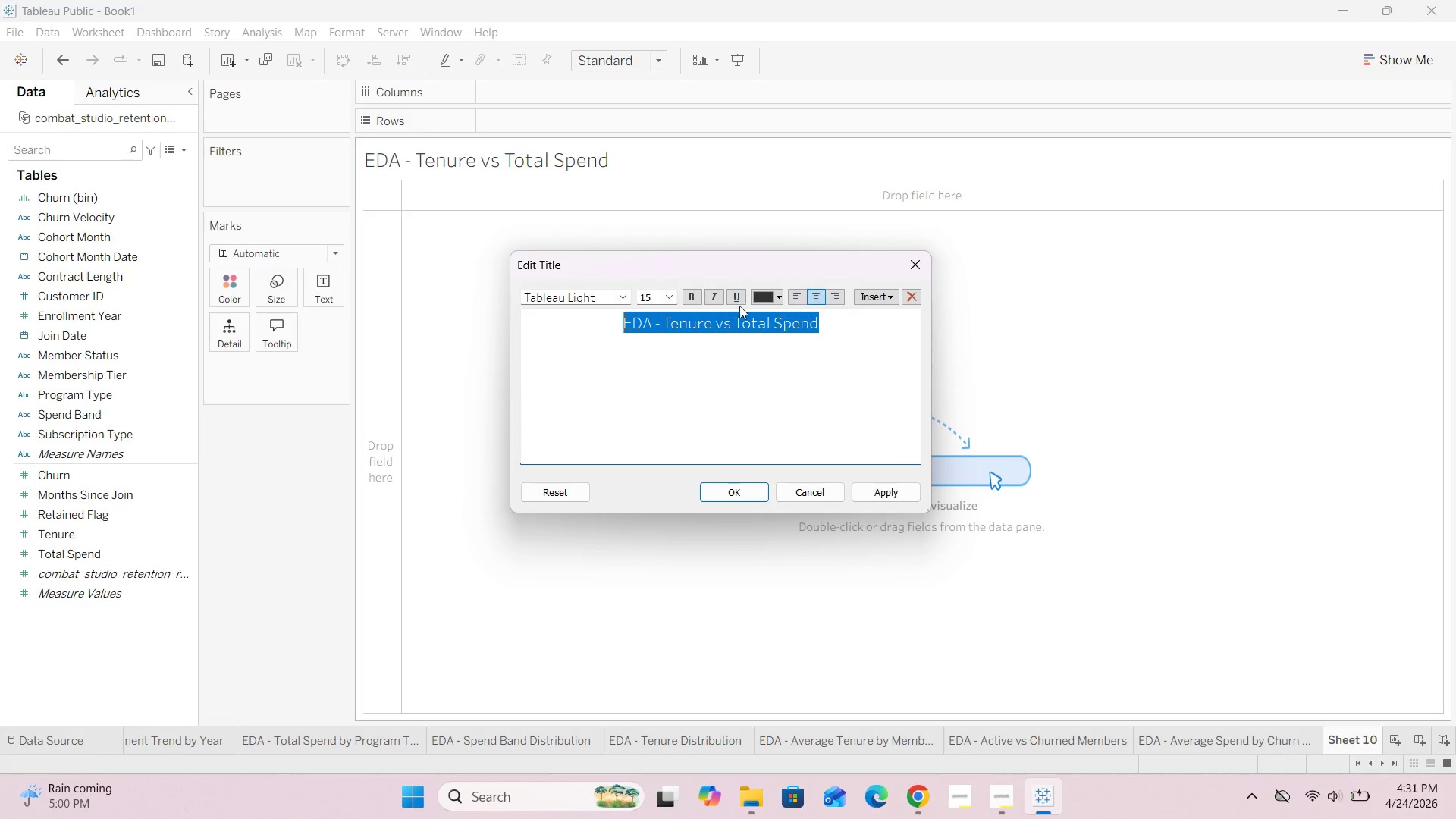 
left_click([692, 300])
 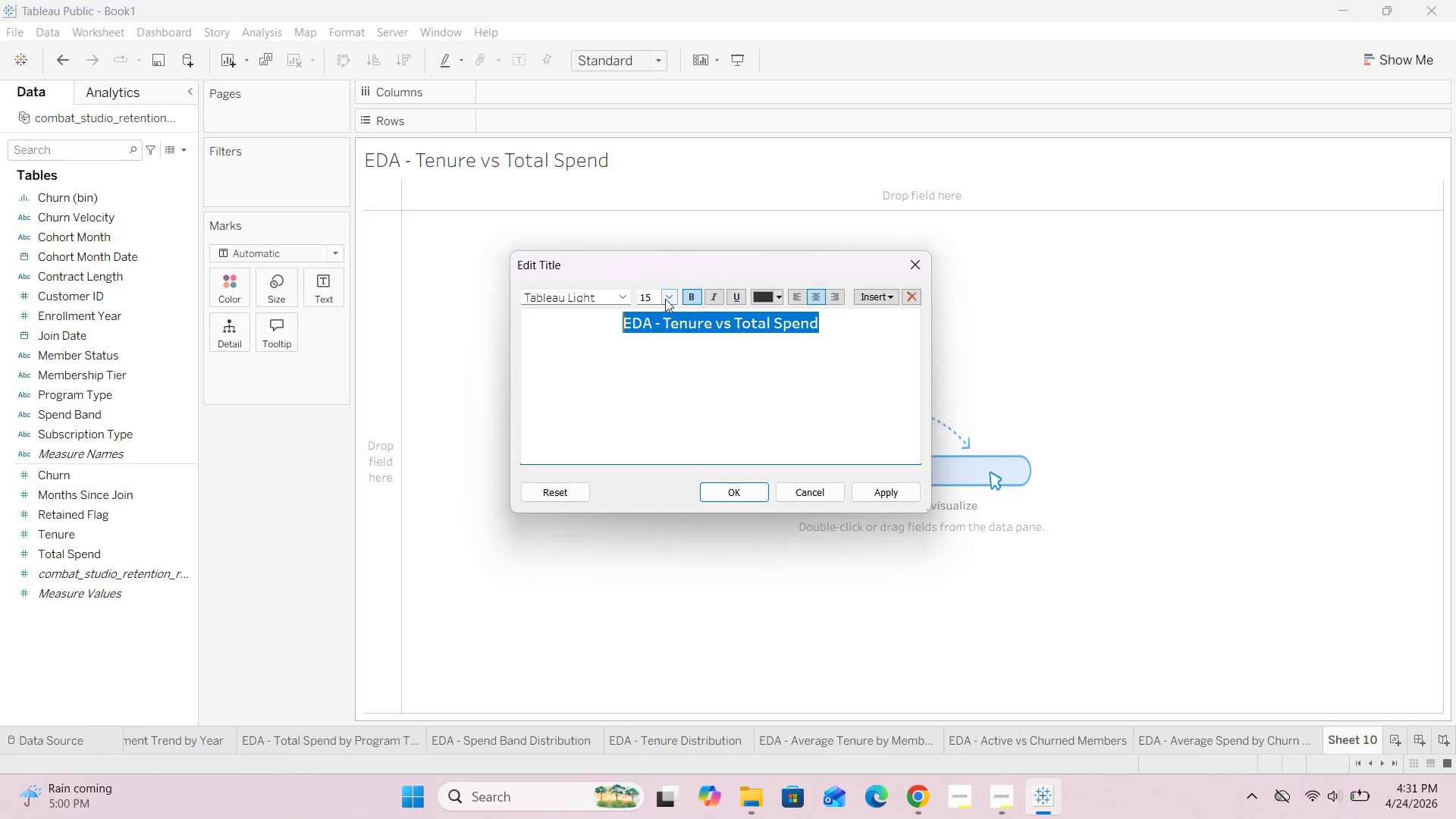 
left_click([666, 296])
 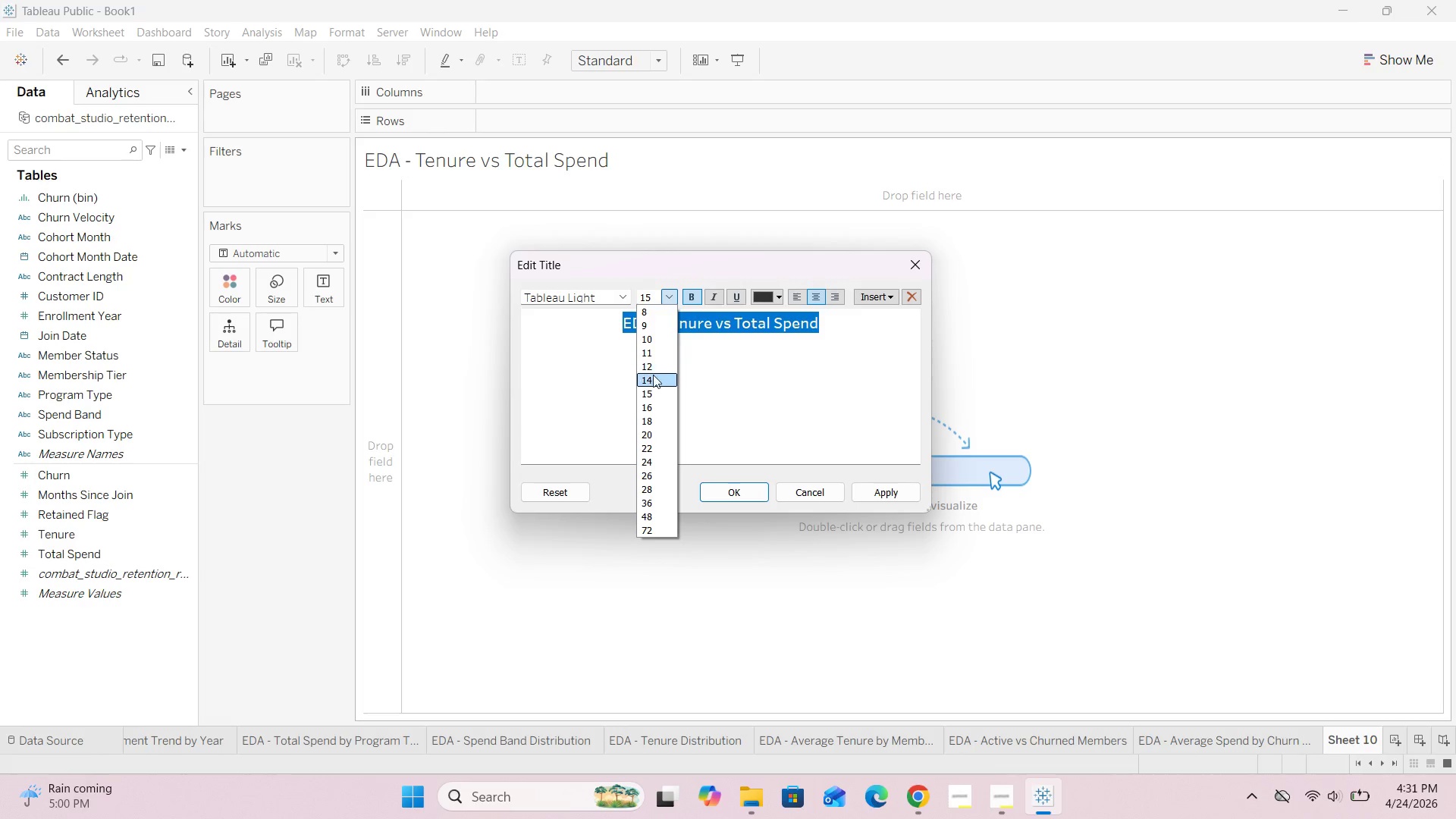 
left_click([651, 378])
 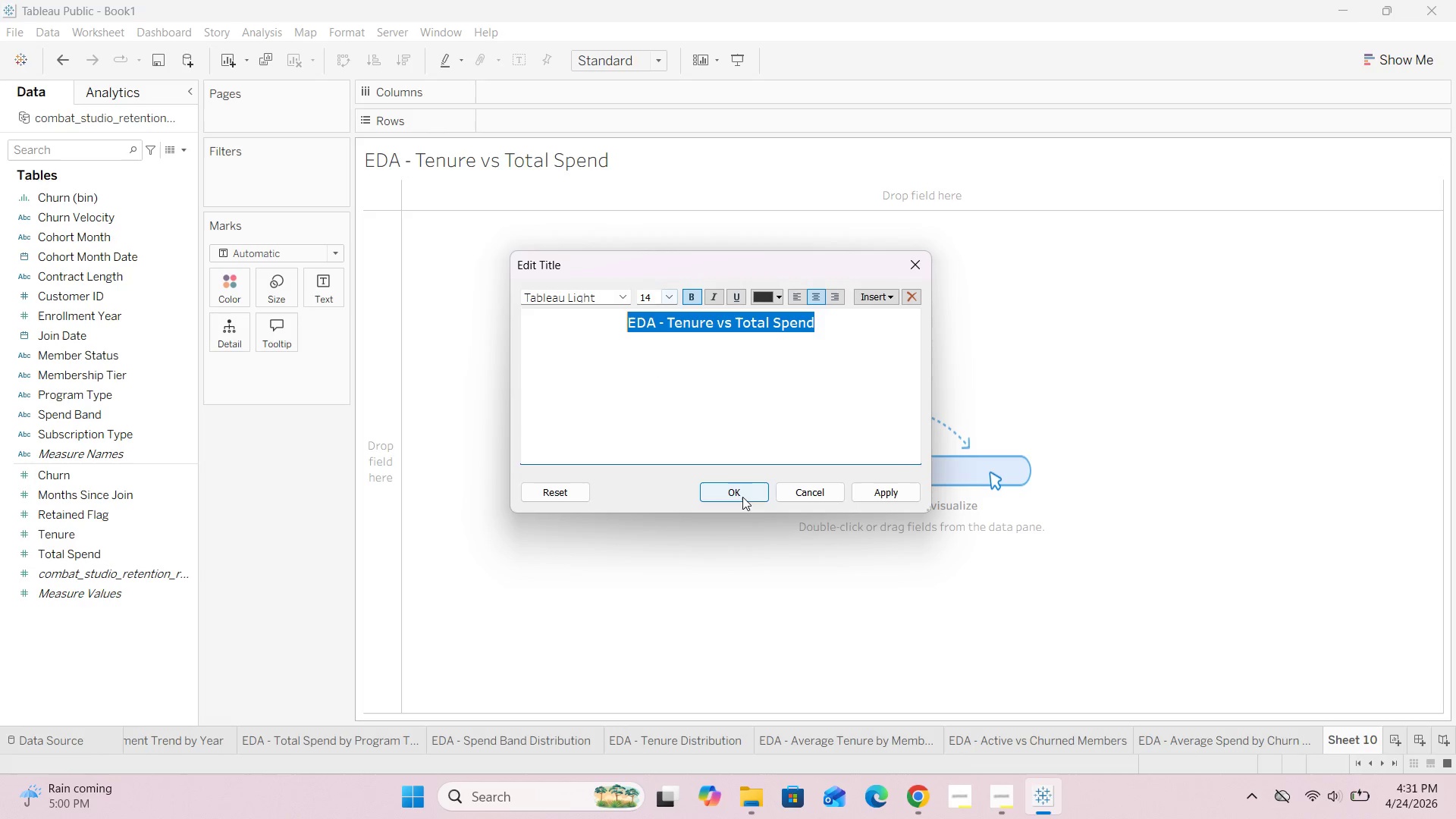 
left_click([735, 494])
 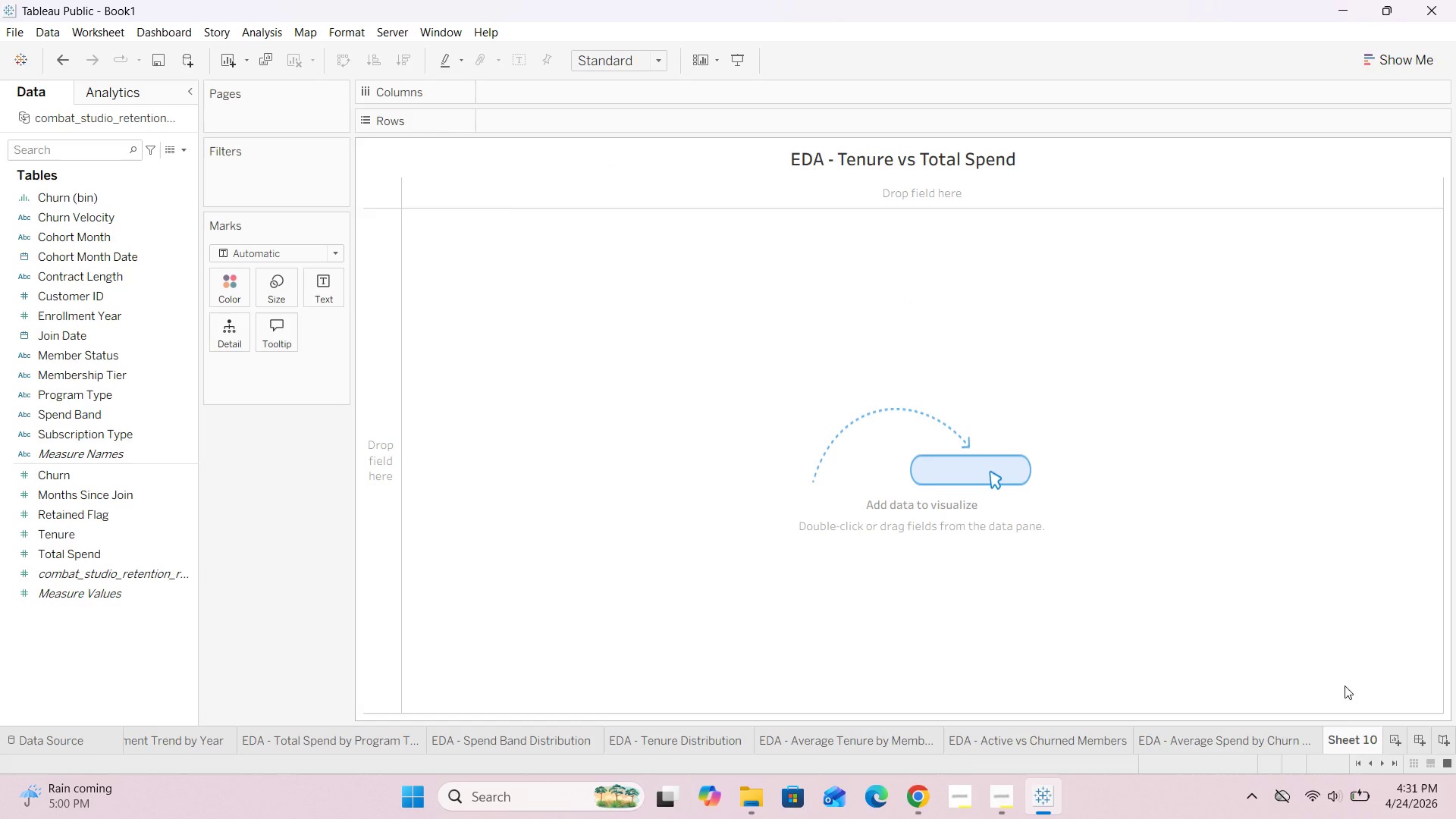 
double_click([1348, 731])
 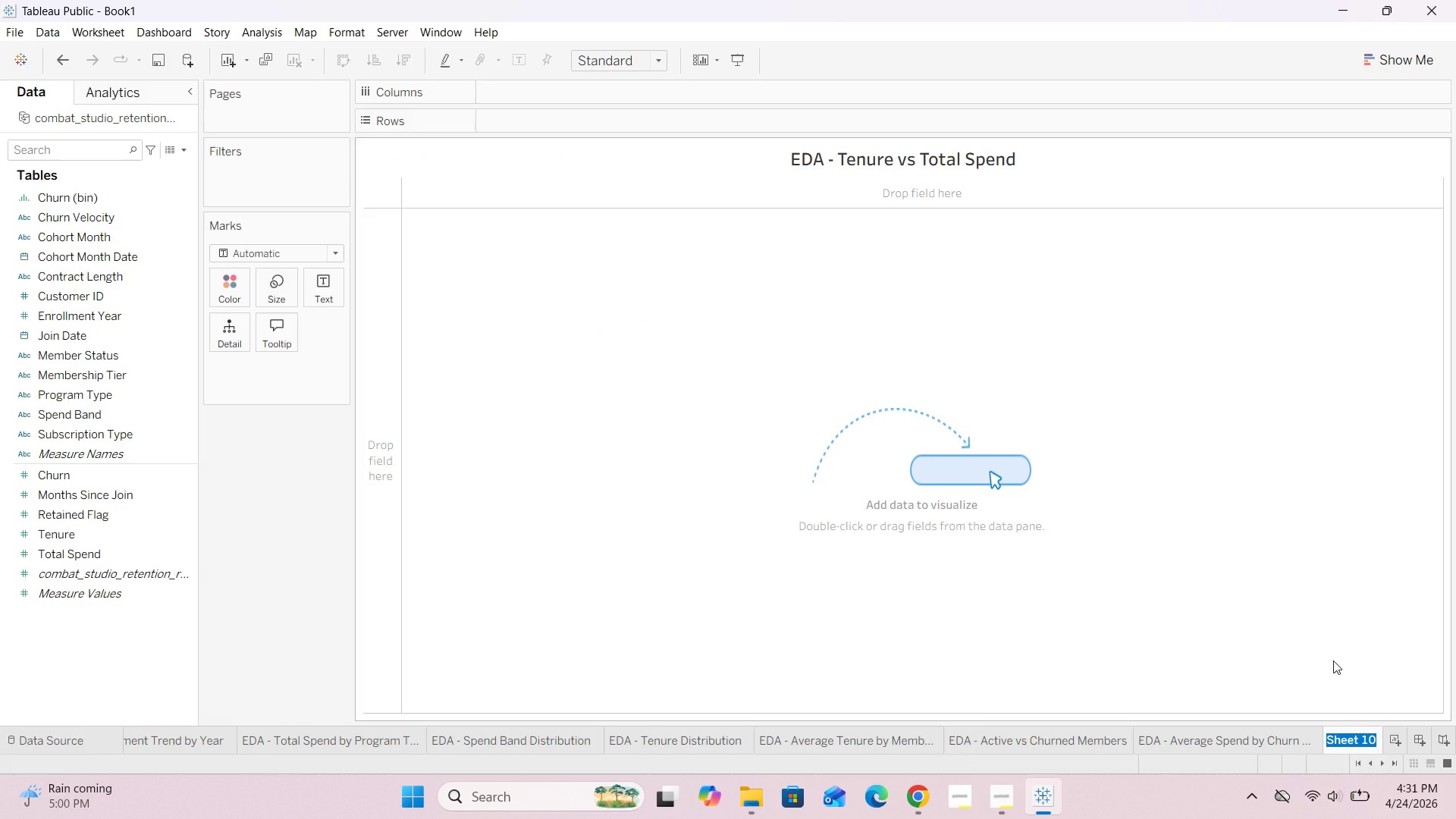 
key(Backspace)
type(EDA - Tenure vs )
 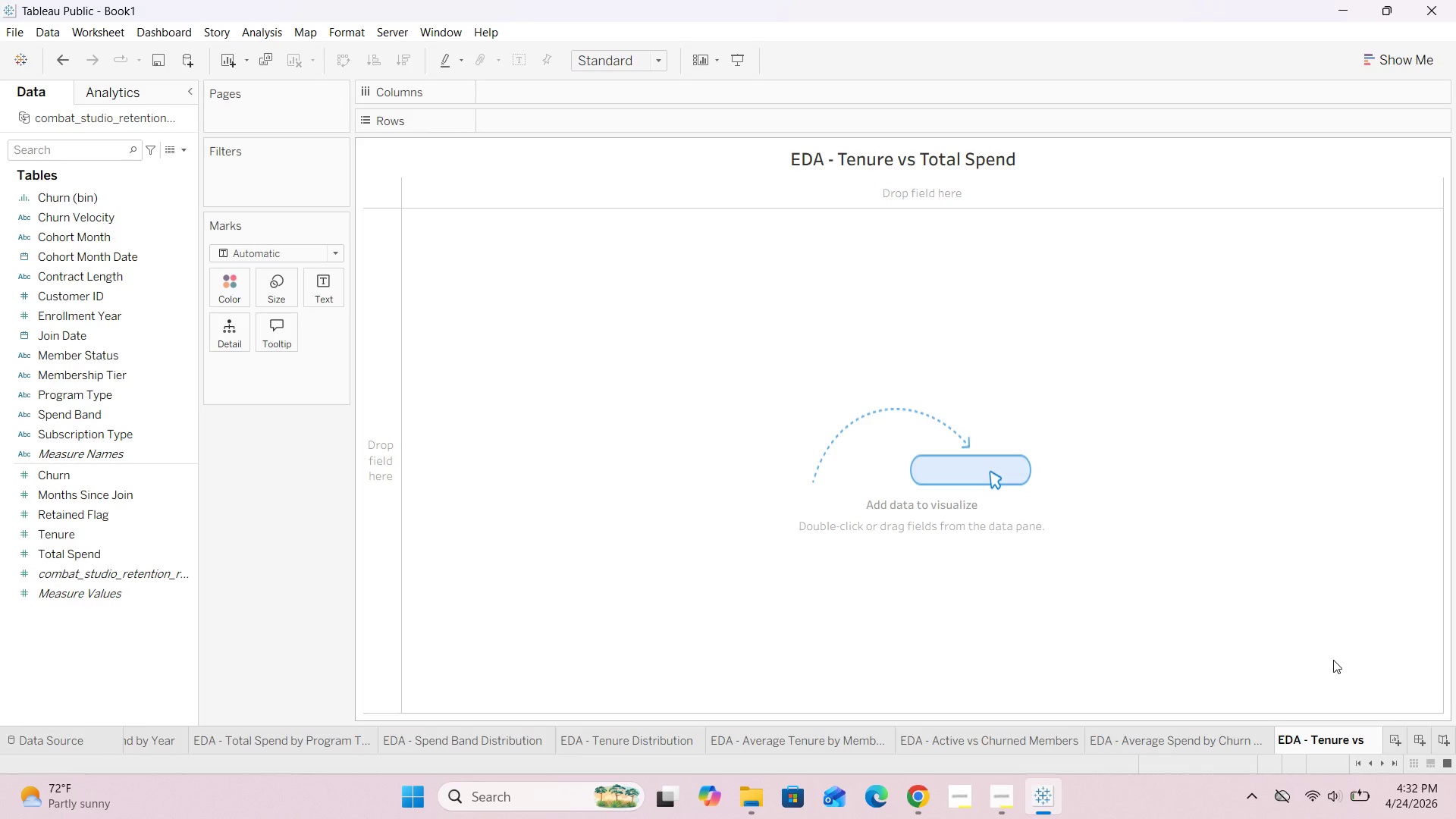 
wait(40.83)
 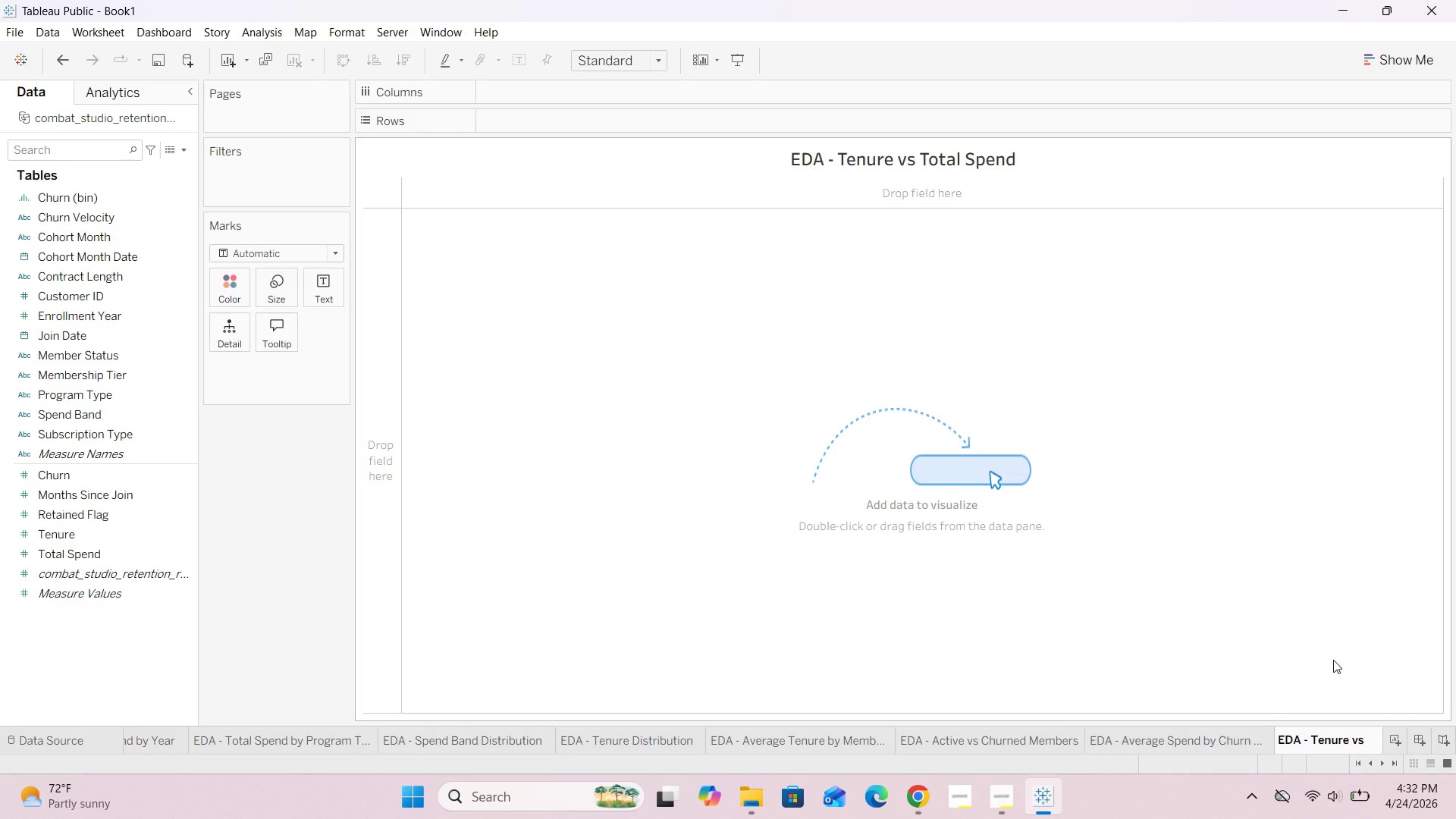 
type(Total Spend )
 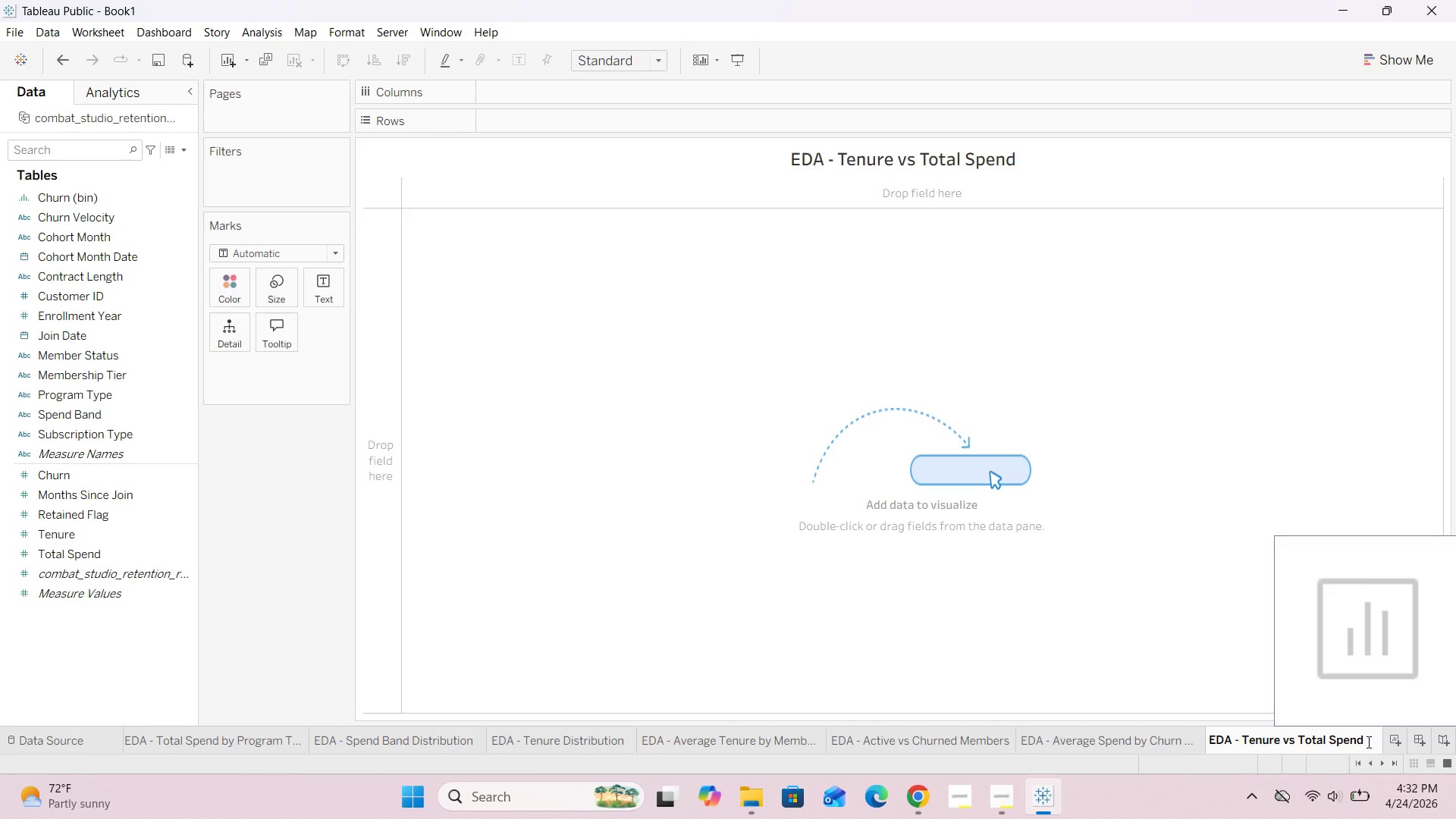 
key(Enter)
 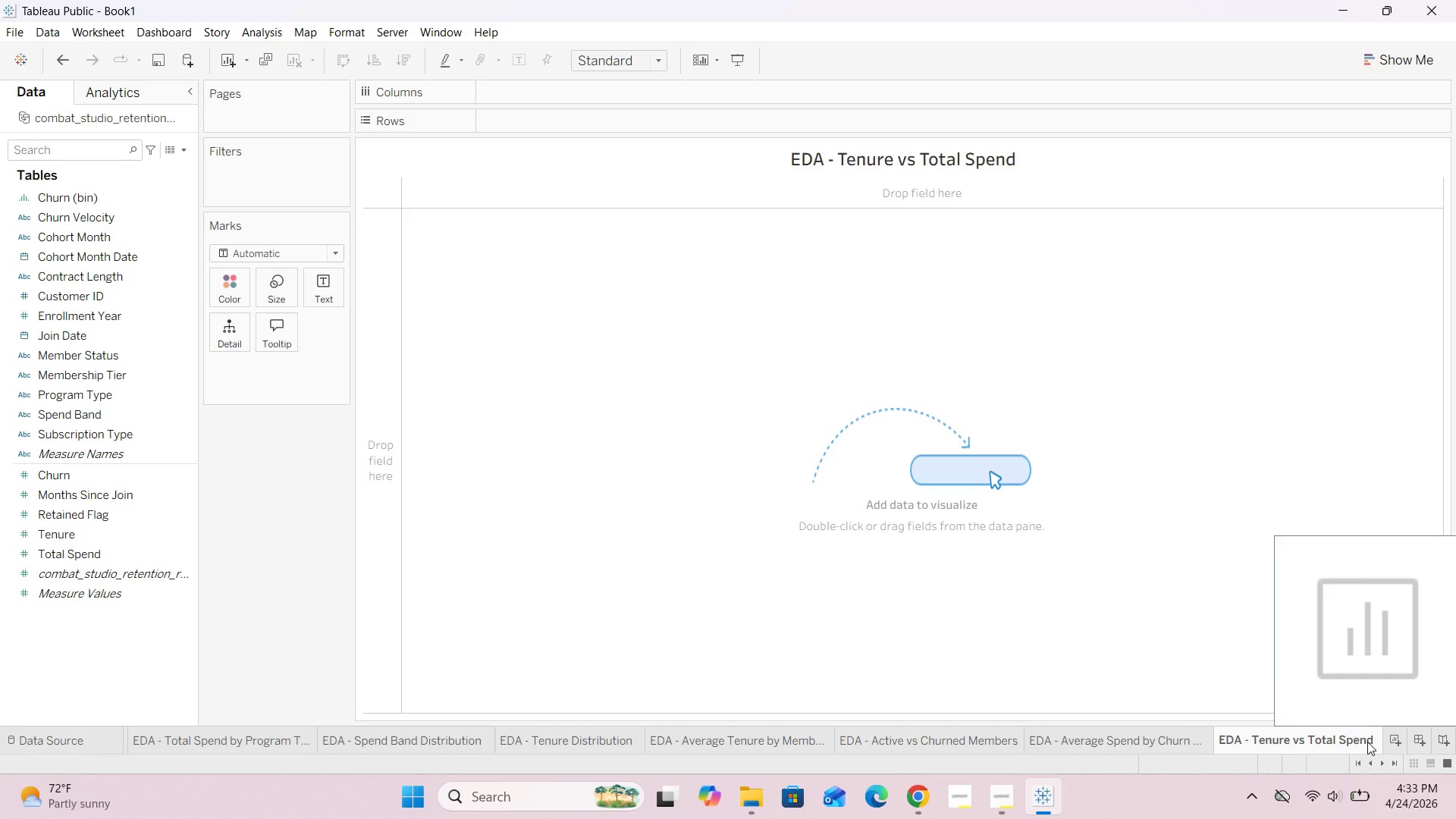 
wait(31.95)
 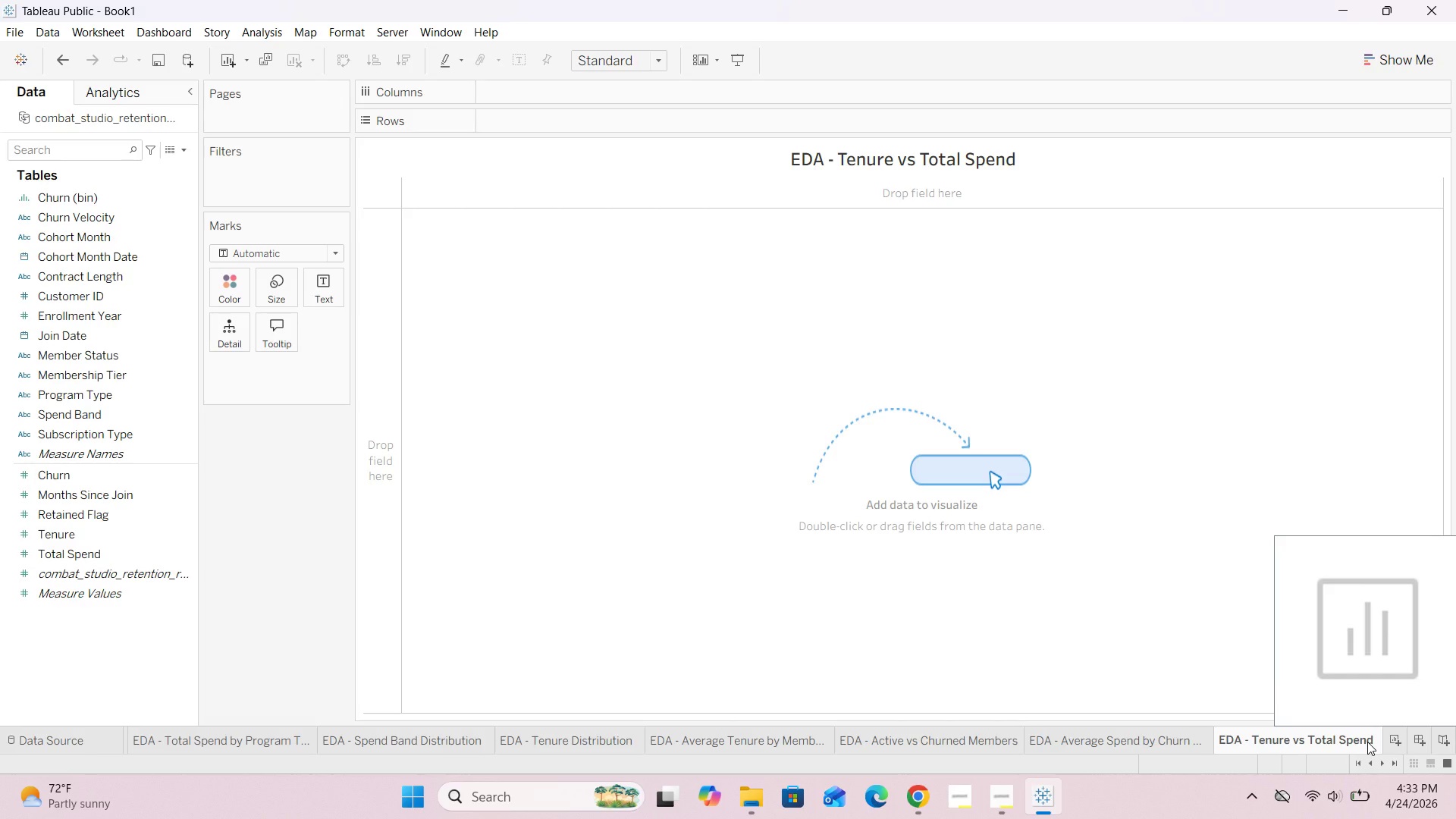 
left_click([1270, 672])
 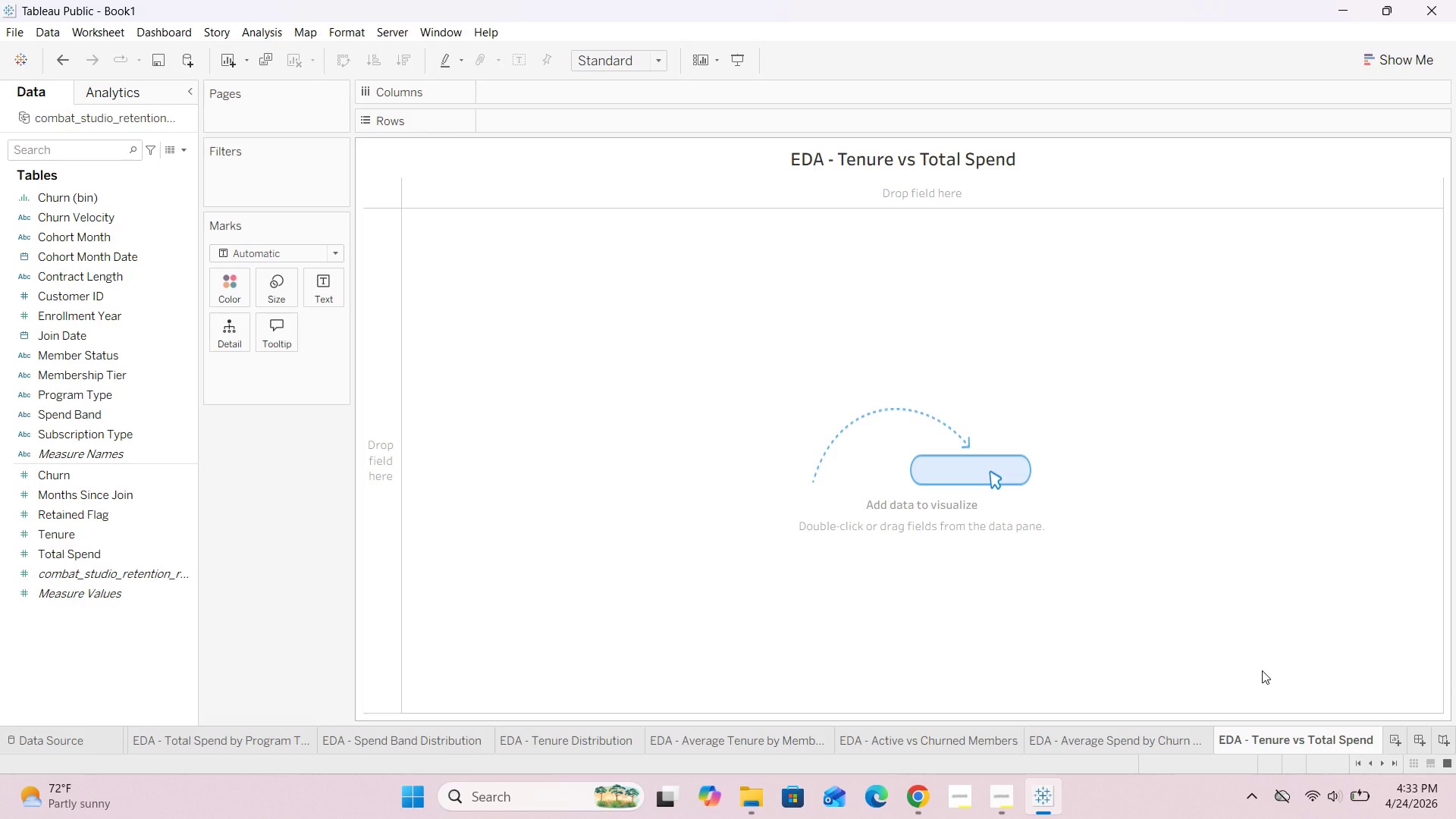 
wait(34.58)
 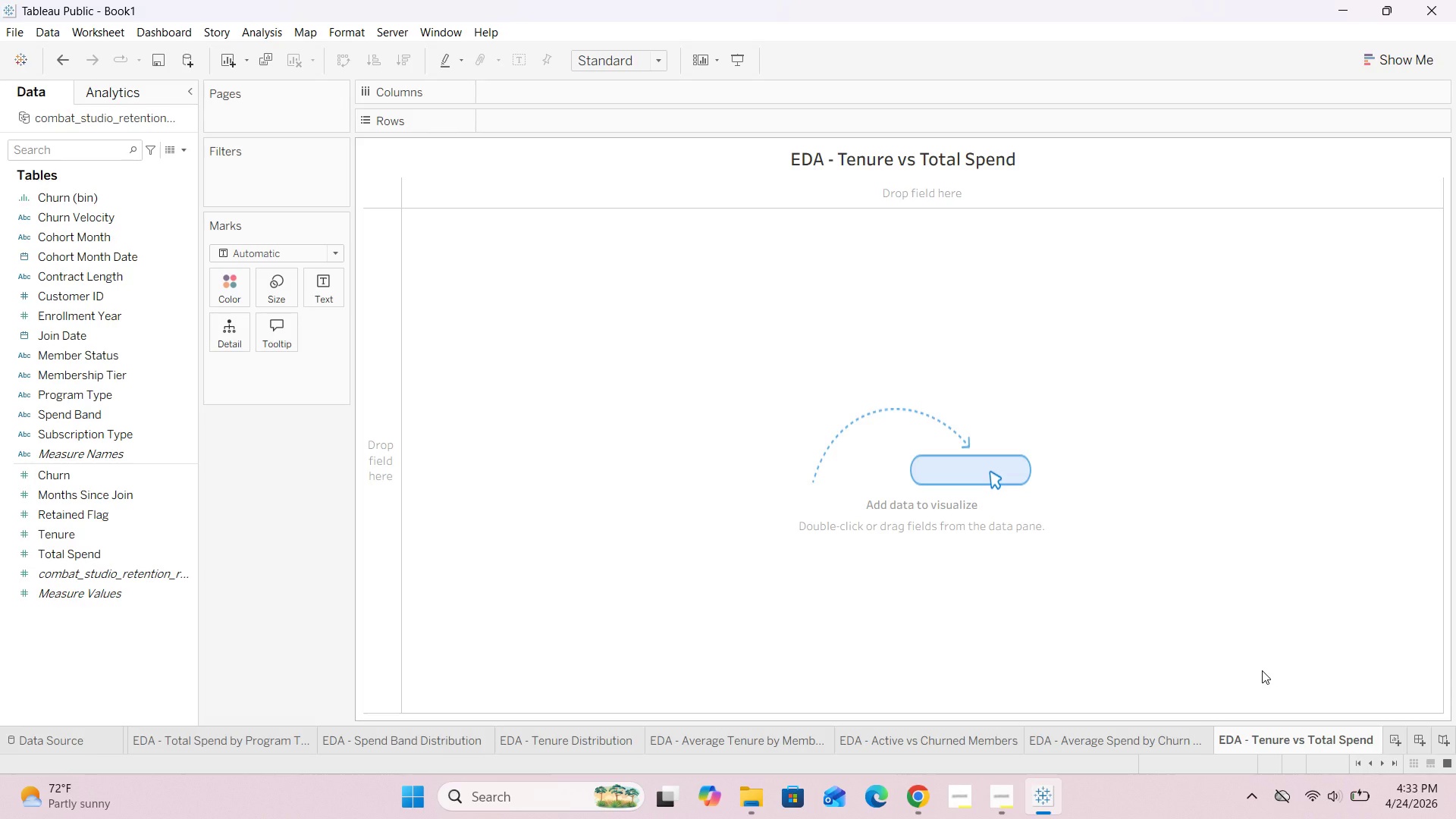 
left_click([1174, 566])
 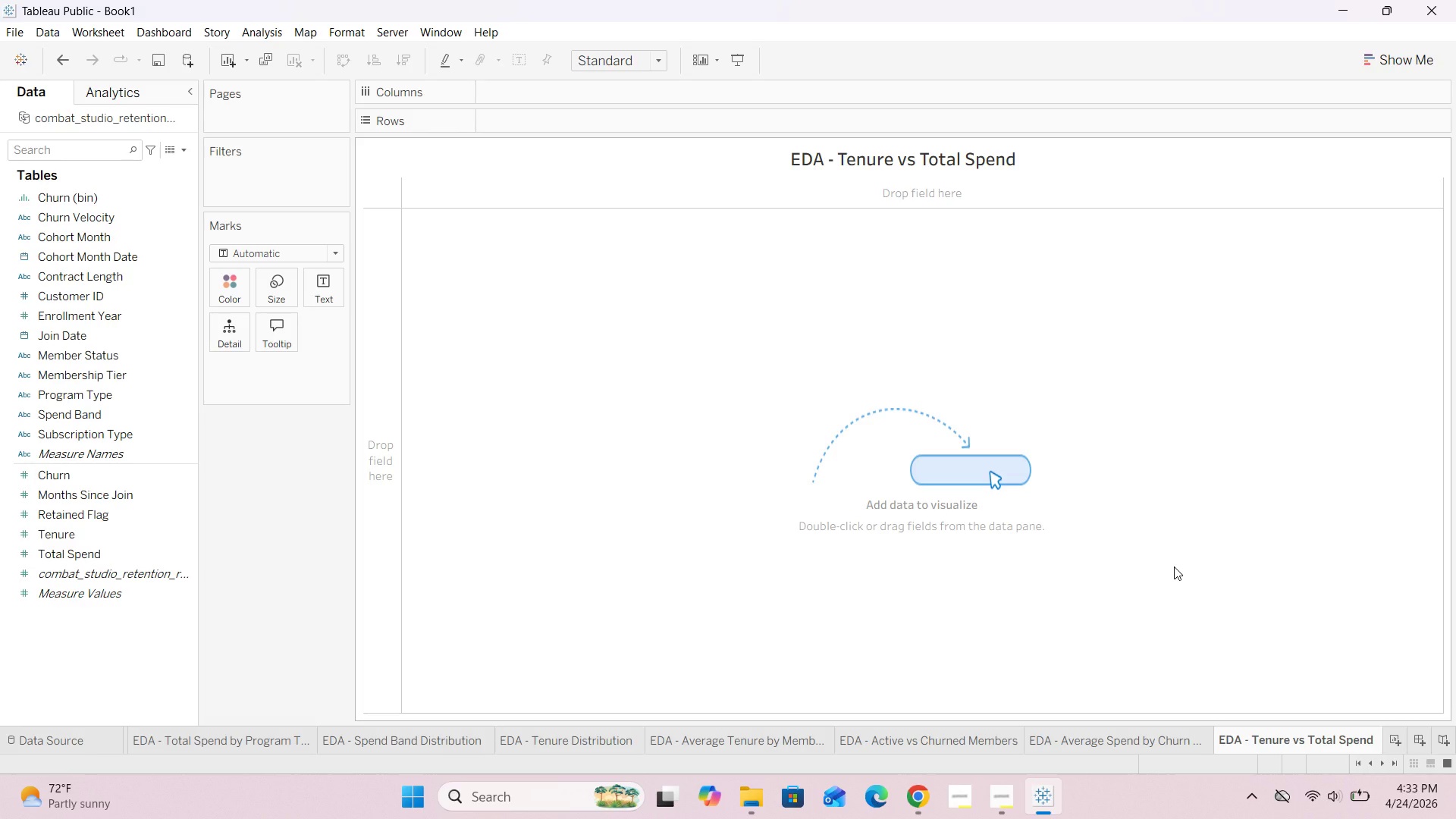 
wait(5.33)
 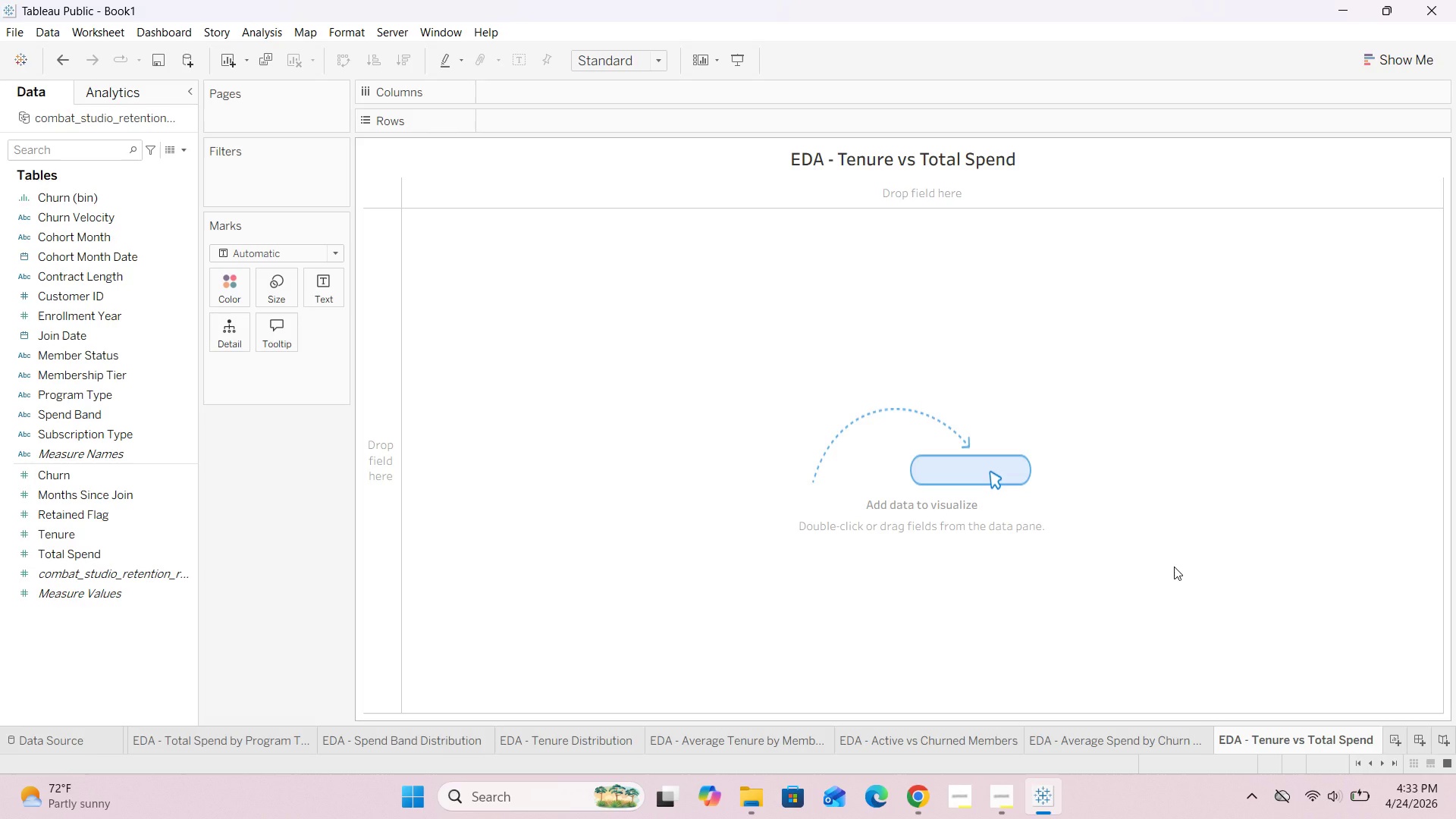 
left_click([1232, 572])
 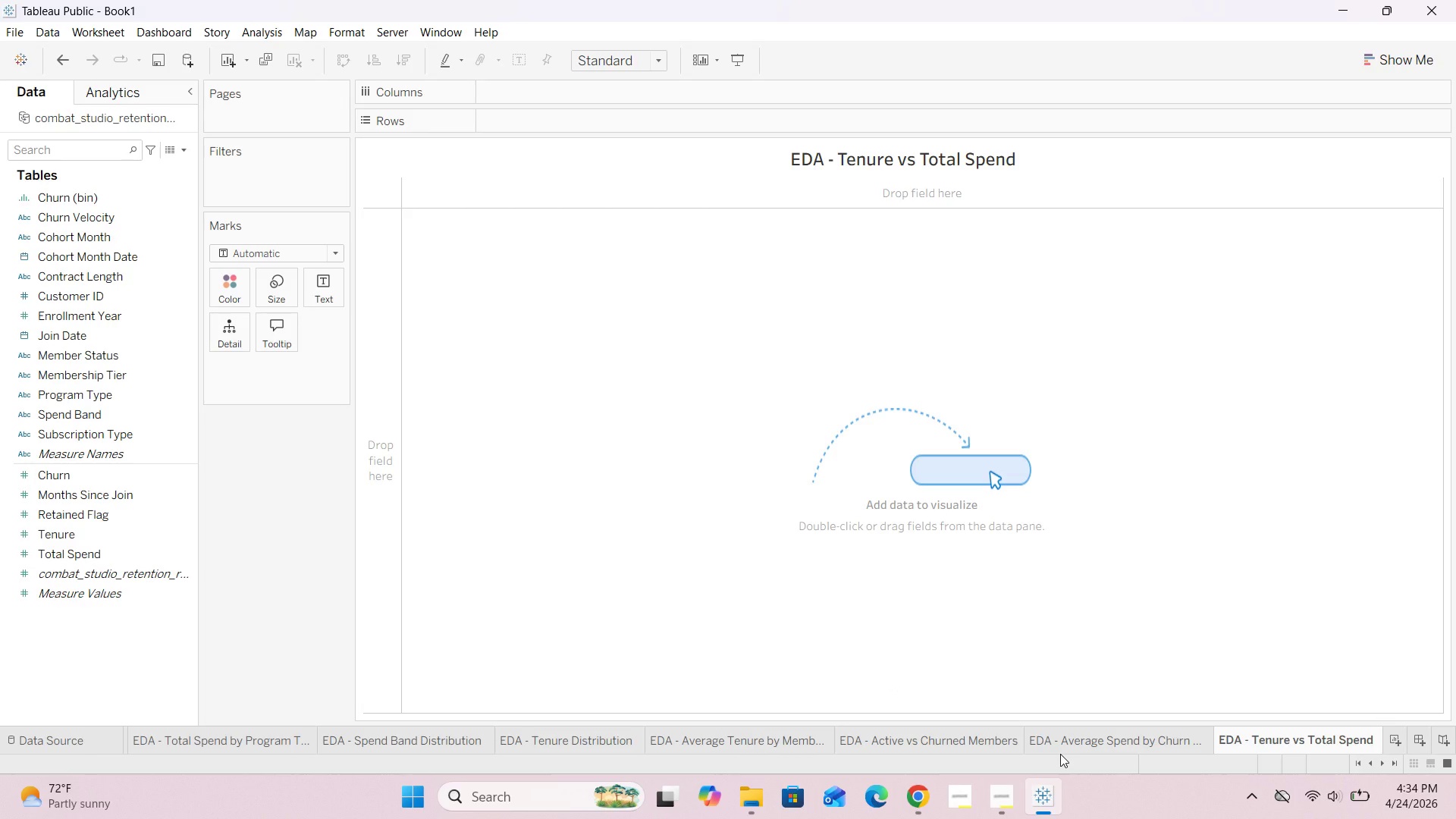 
wait(13.89)
 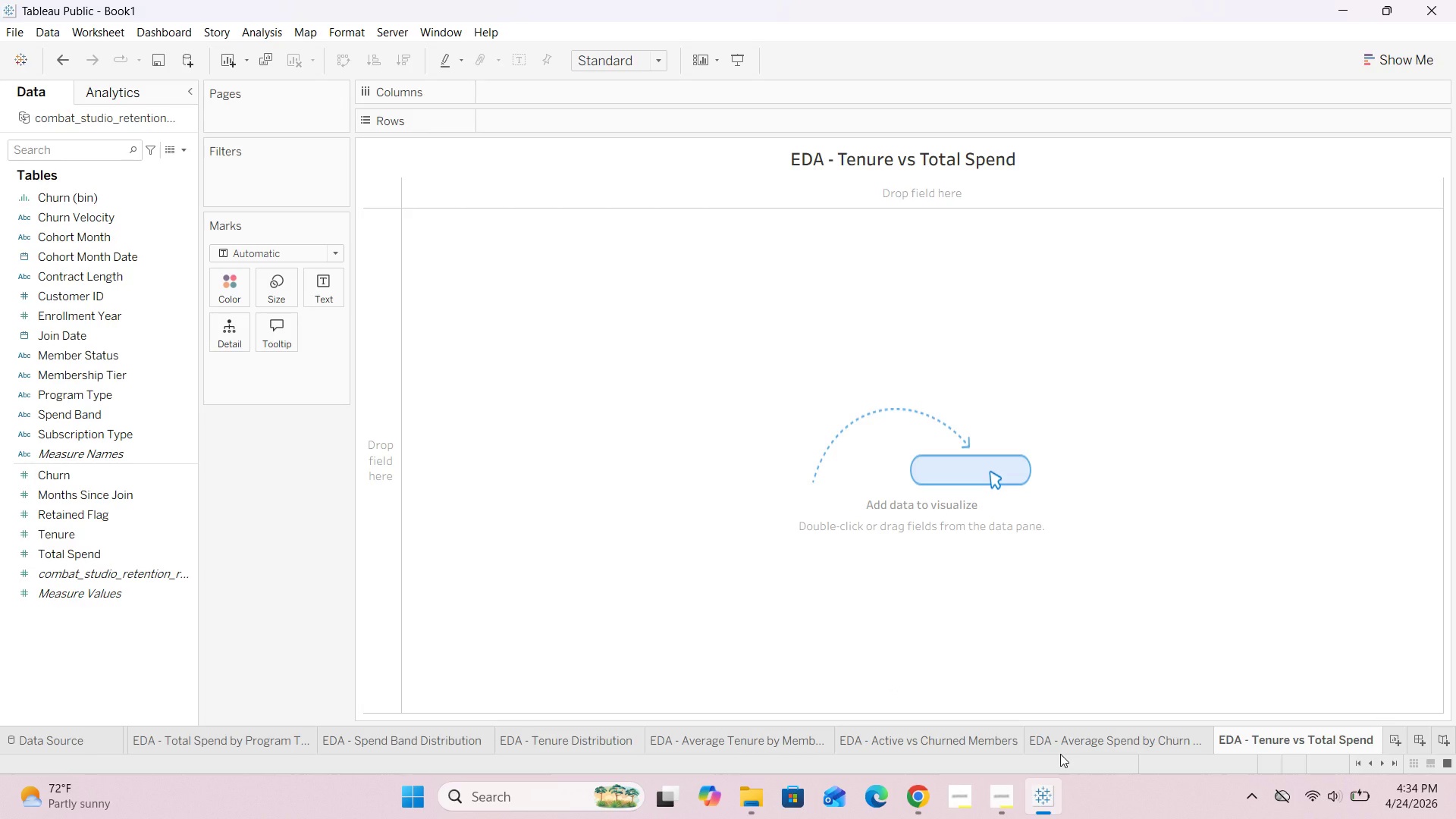 
left_click_drag(start_coordinate=[77, 539], to_coordinate=[536, 101])
 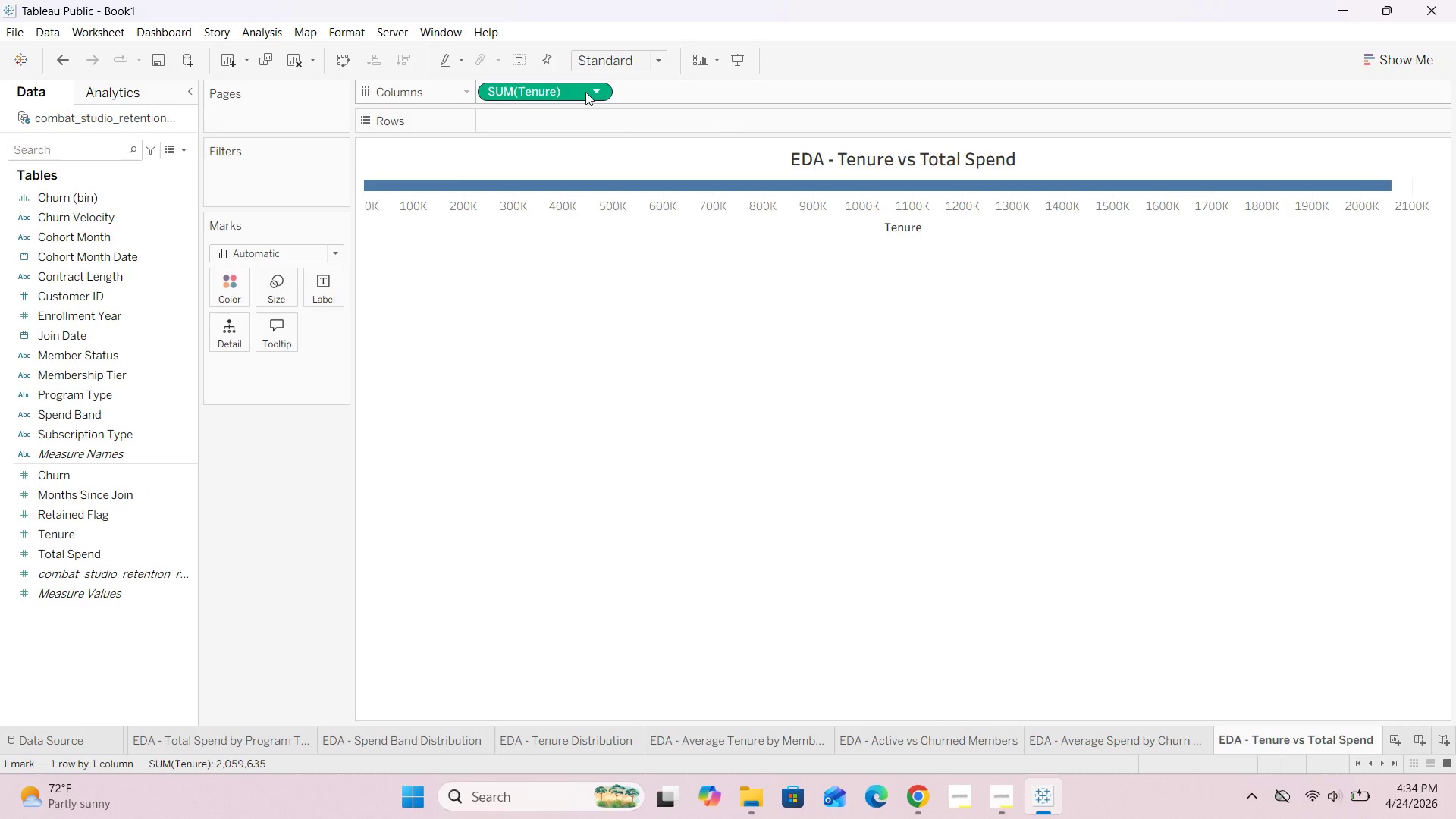 
left_click([595, 89])
 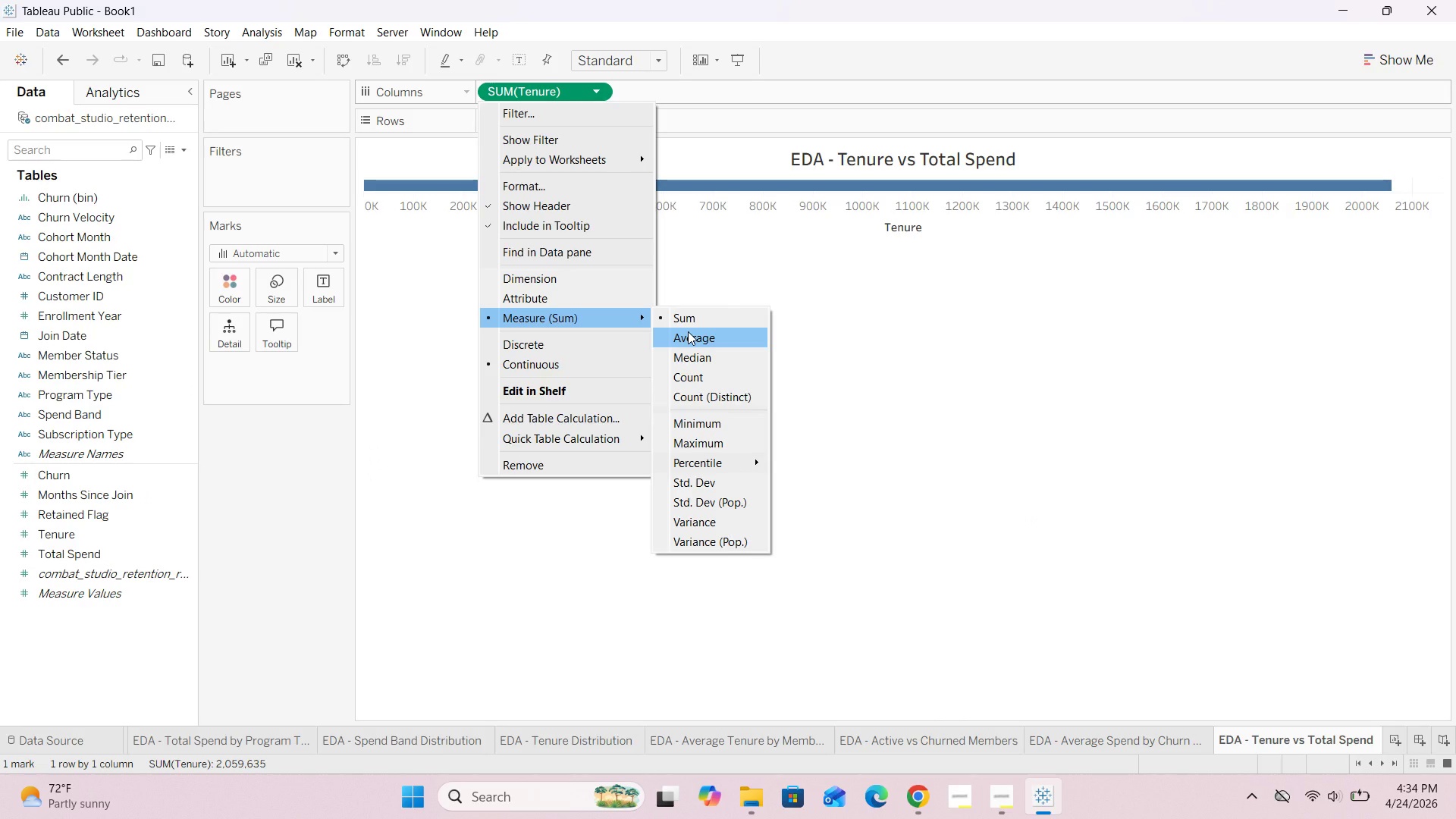 
wait(6.33)
 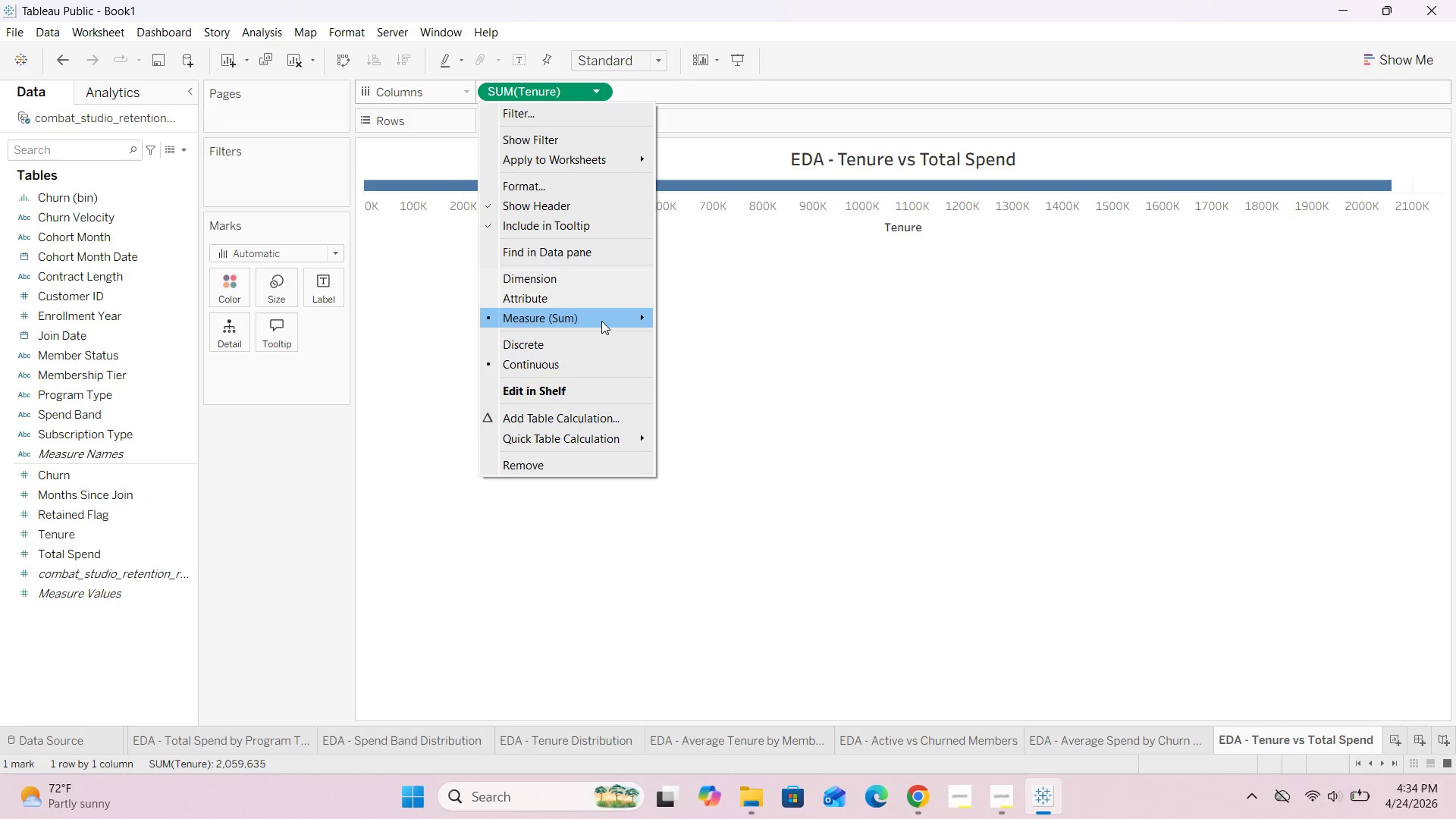 
left_click([529, 275])
 